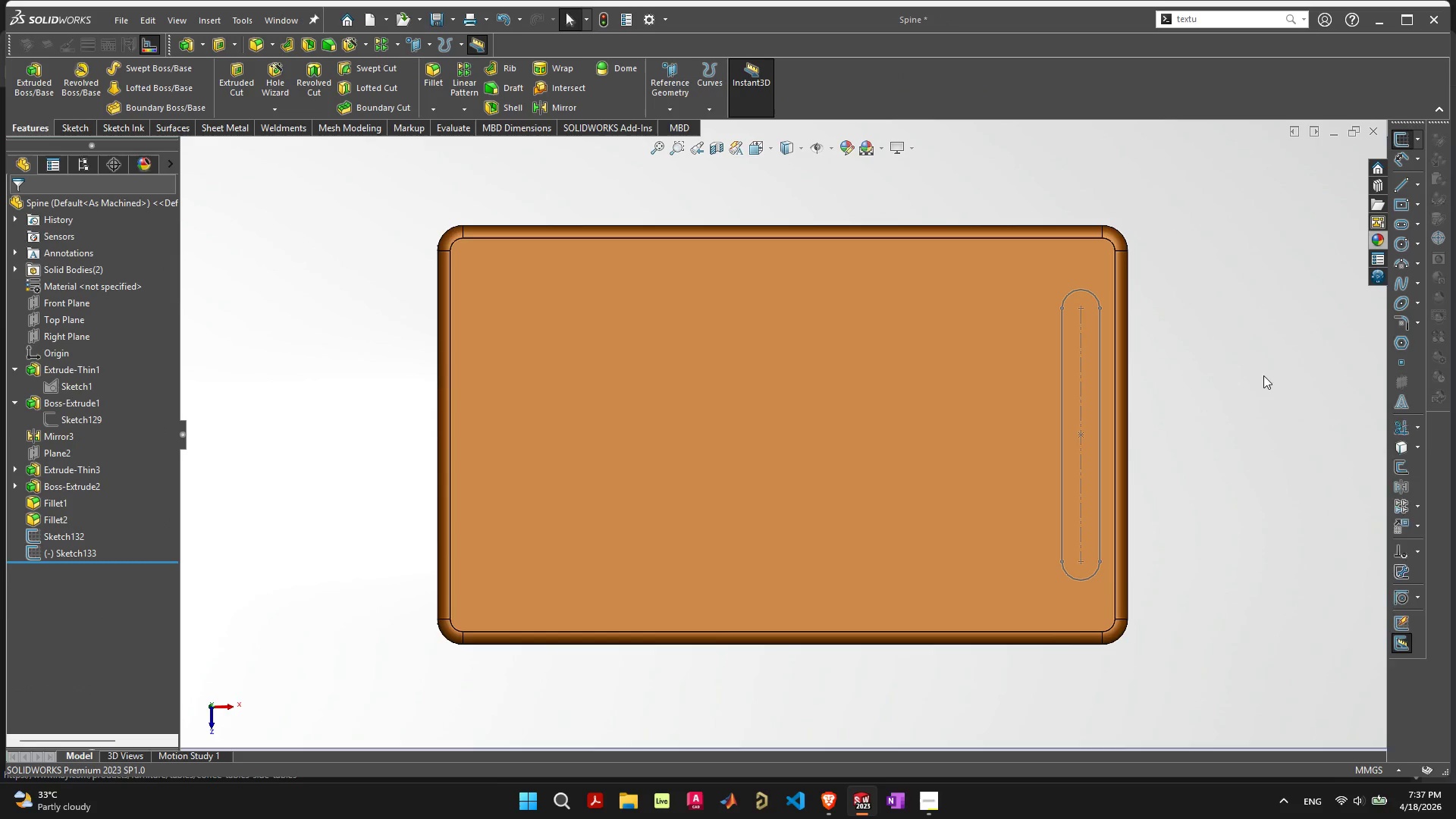 
left_click([1253, 420])
 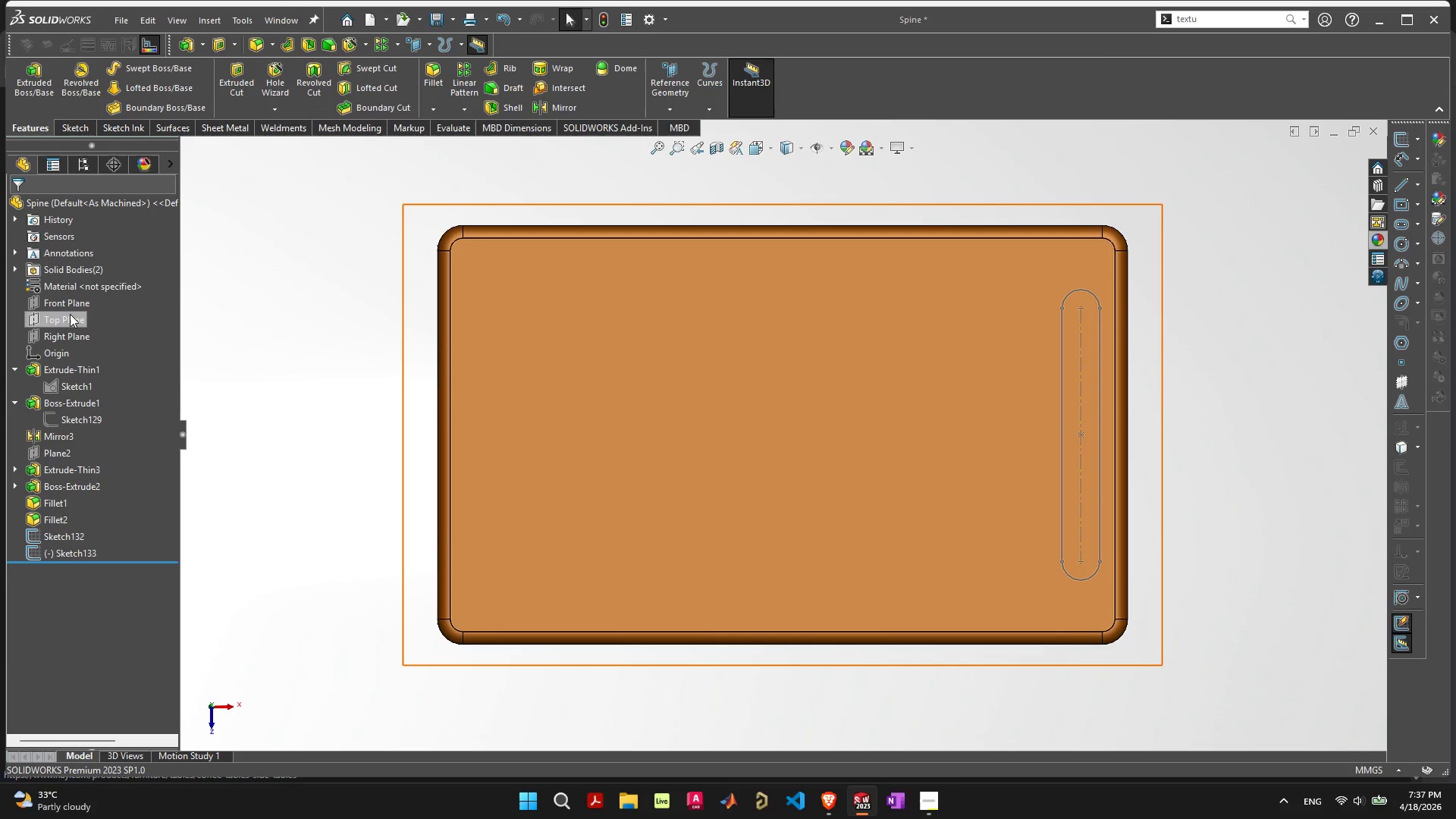 
left_click([74, 302])
 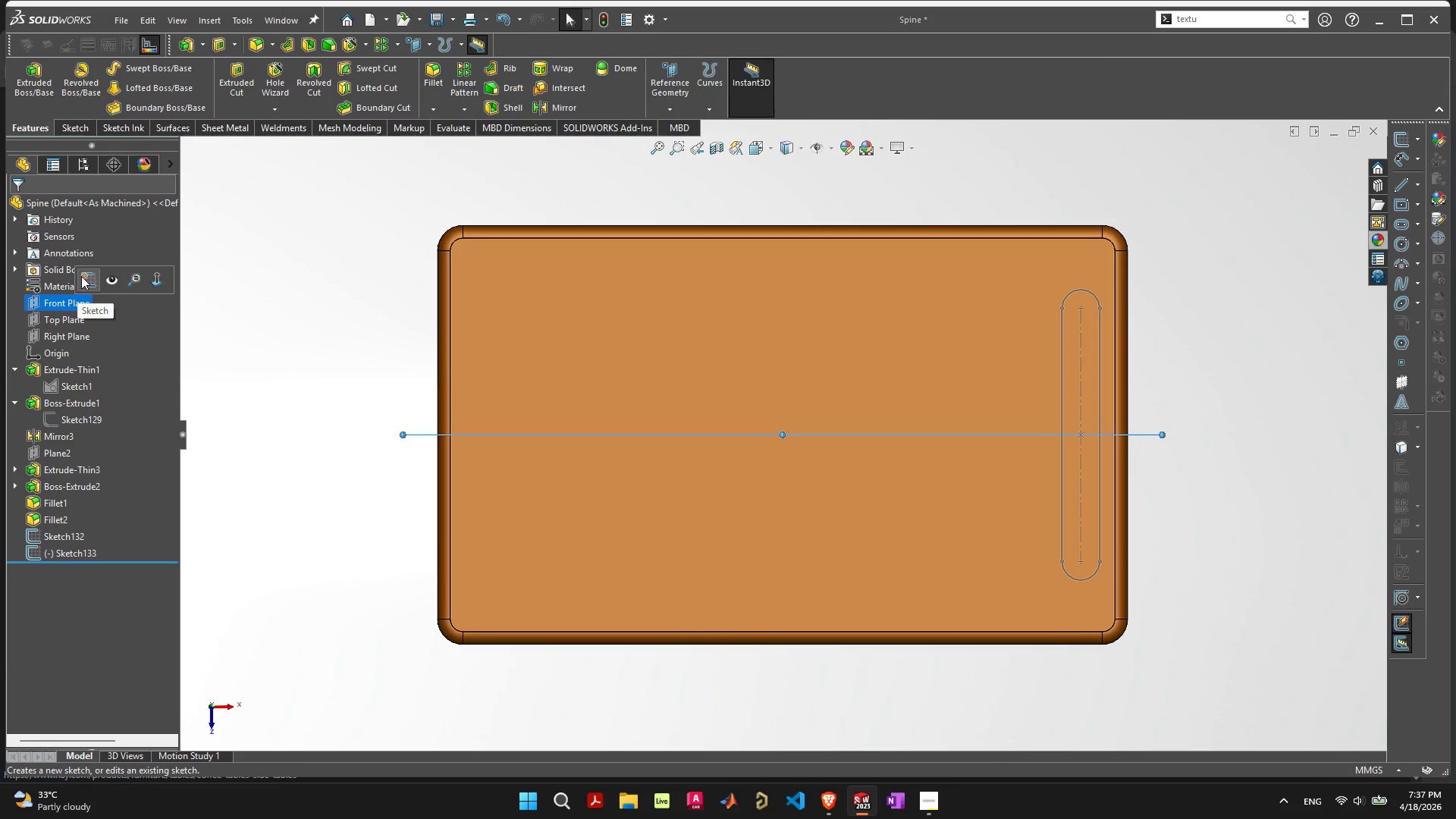 
left_click([83, 276])
 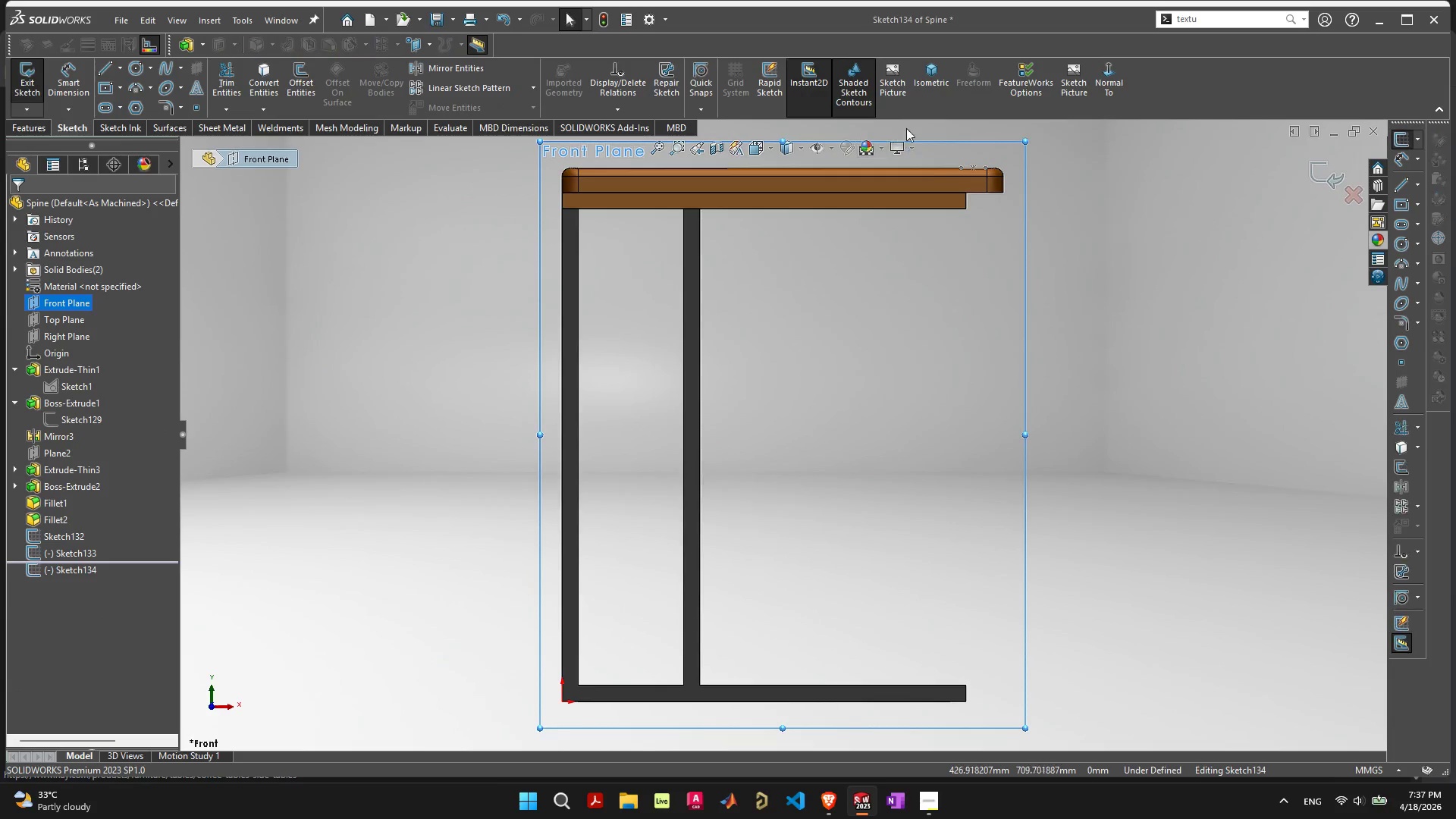 
scroll: coordinate [708, 364], scroll_direction: up, amount: 3.0
 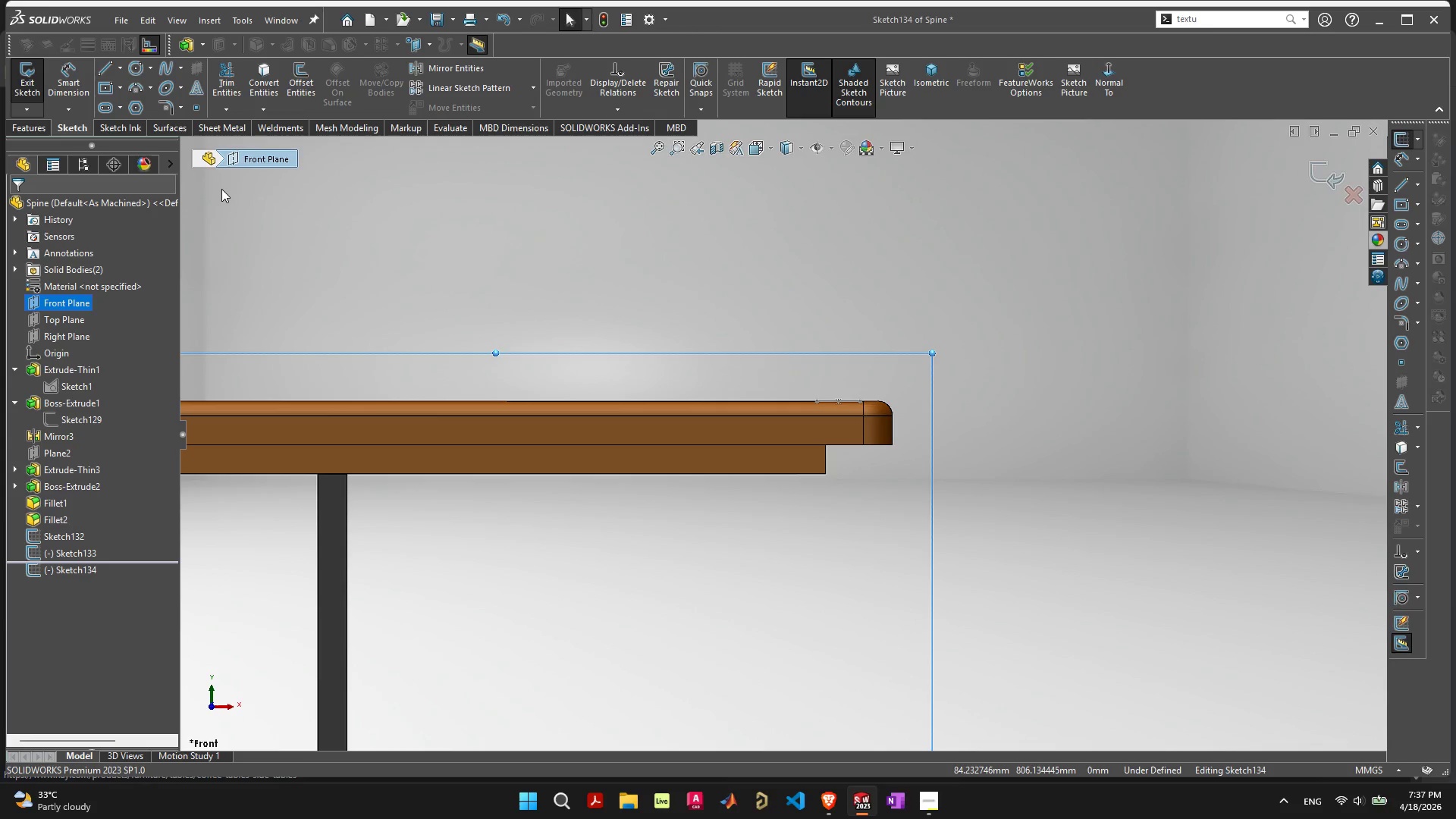 
wait(12.07)
 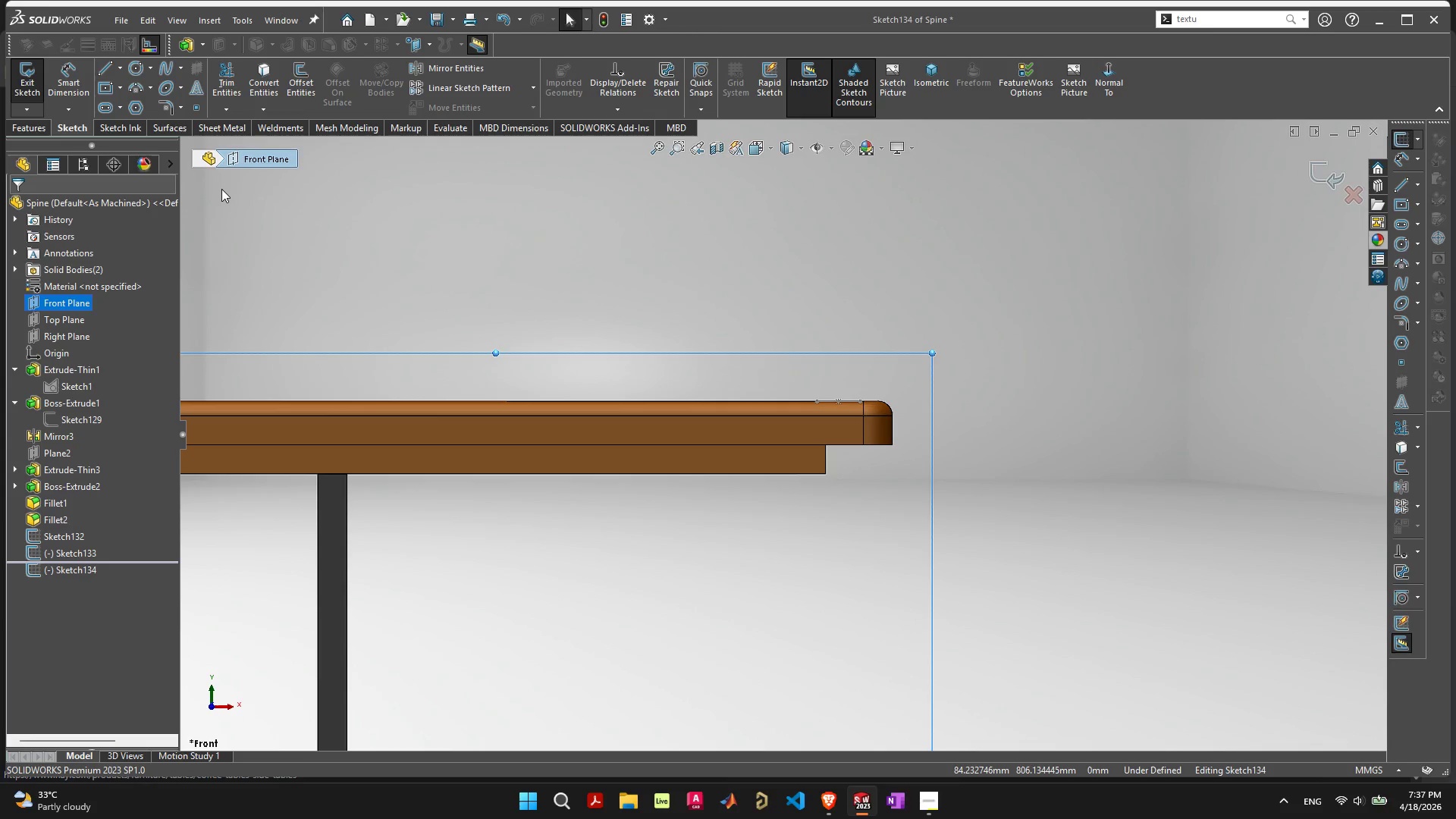 
left_click([173, 68])
 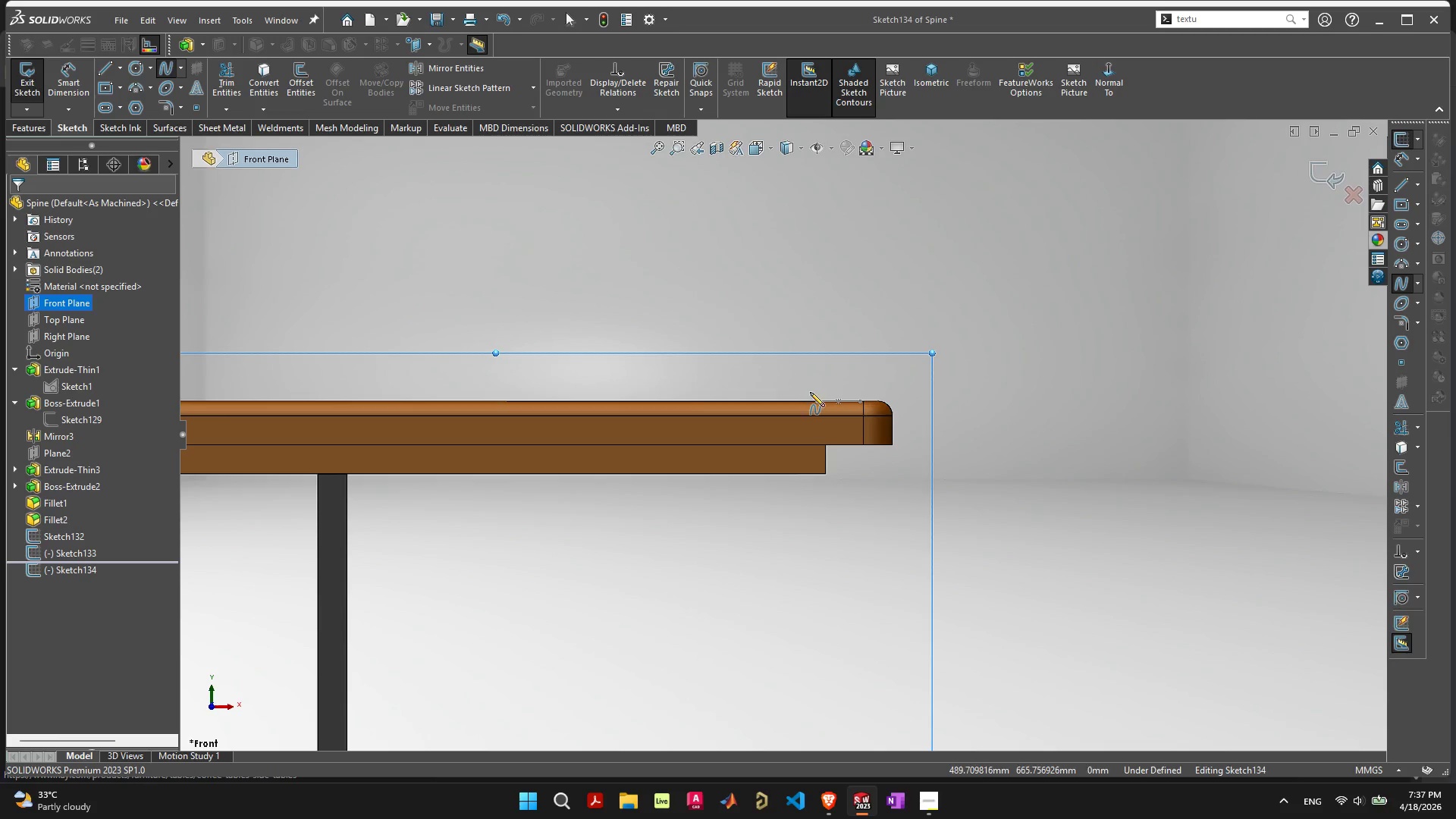 
scroll: coordinate [836, 393], scroll_direction: up, amount: 5.0
 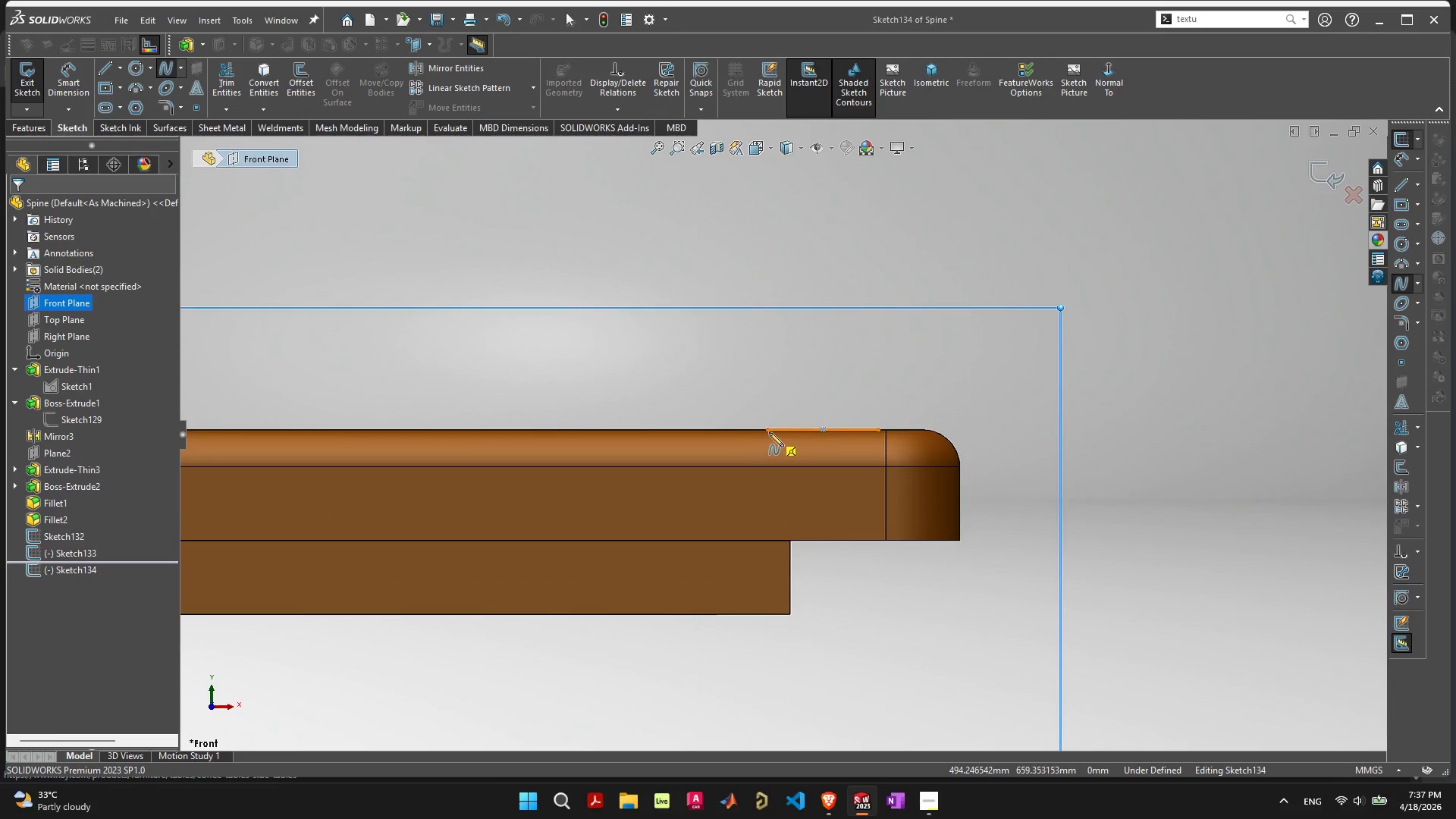 
left_click([769, 432])
 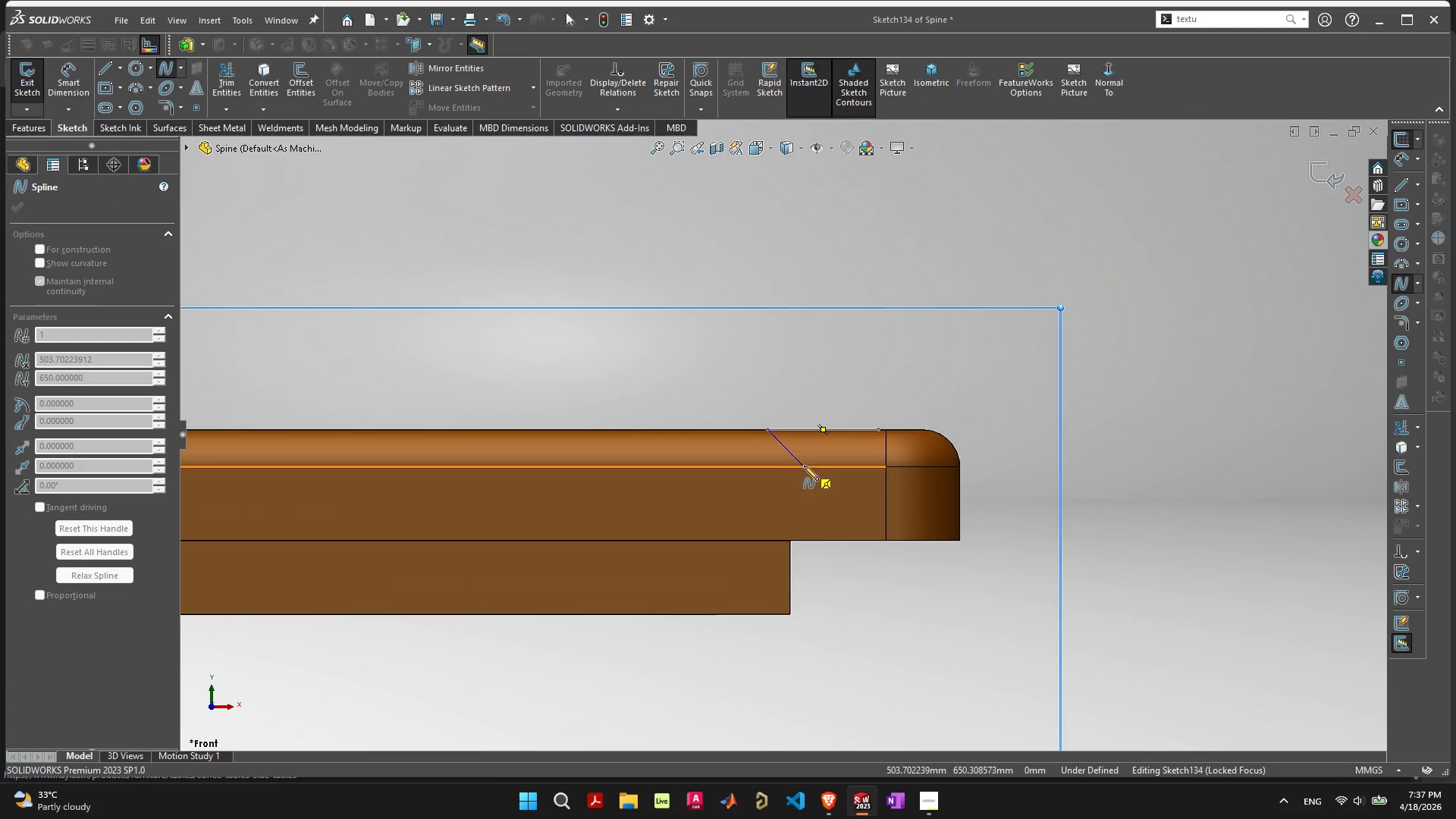 
hold_key(key=ShiftLeft, duration=1.27)
 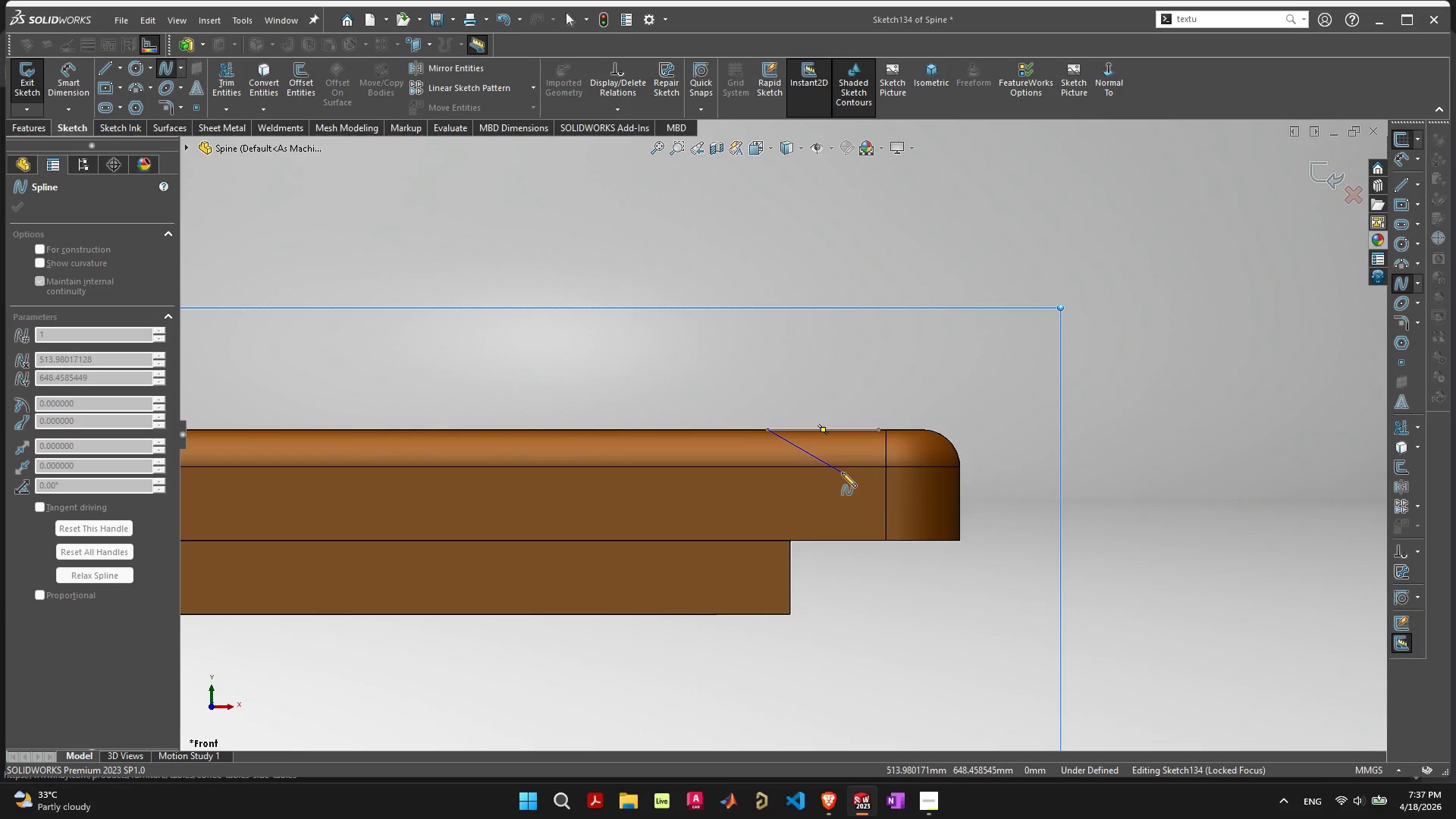 
left_click([820, 469])
 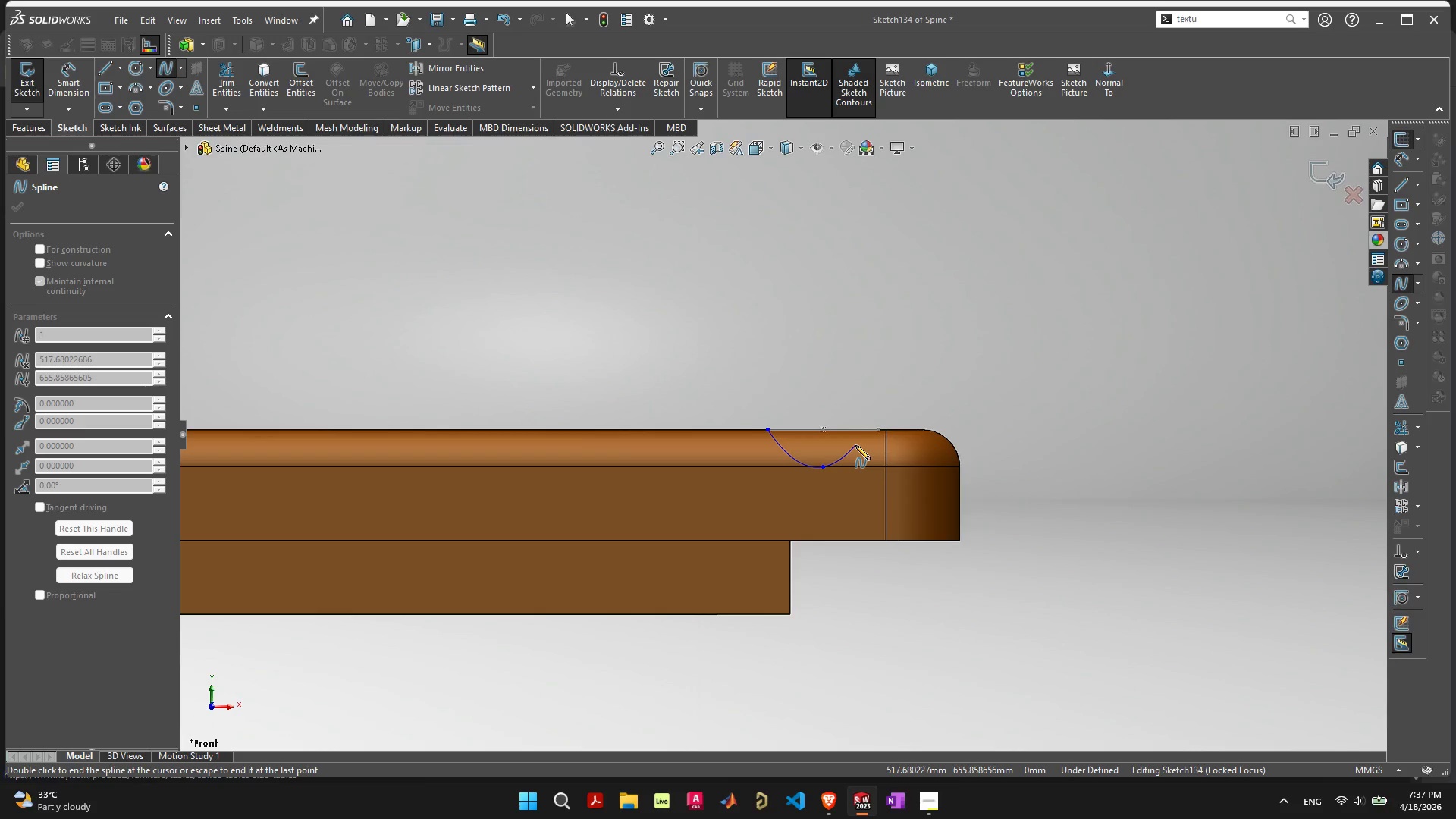 
wait(6.47)
 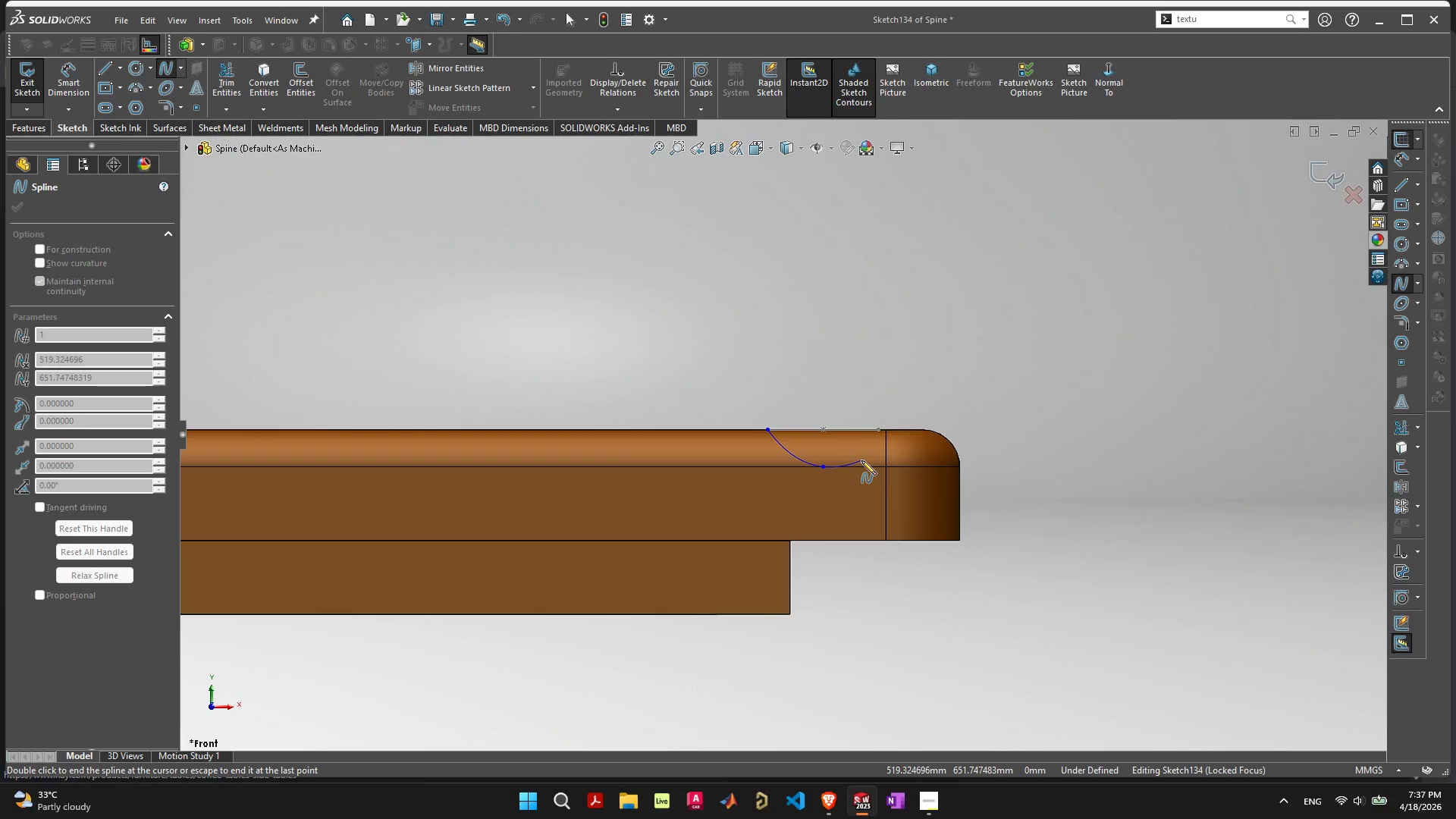 
left_click([850, 440])
 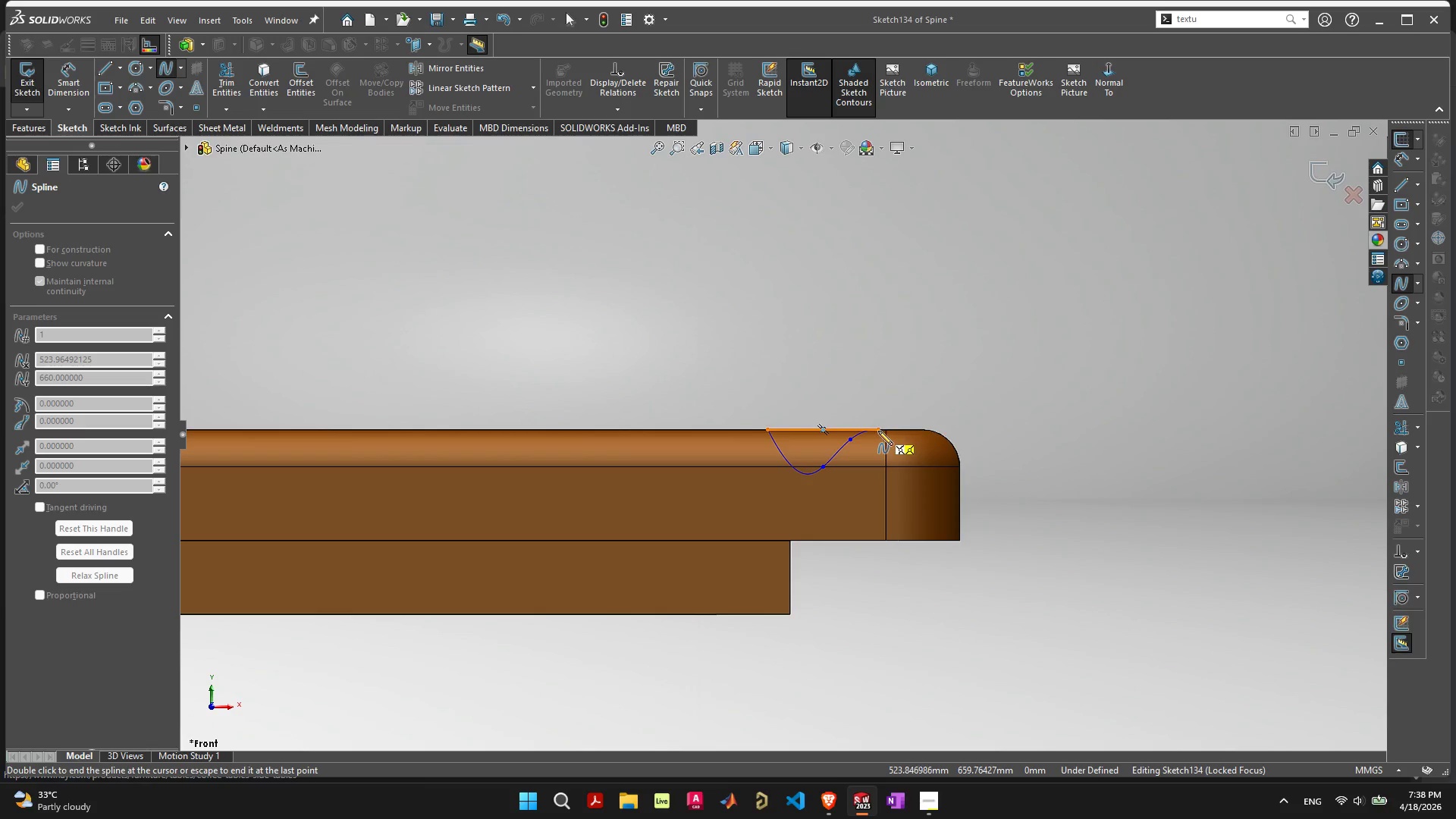 
left_click([878, 431])
 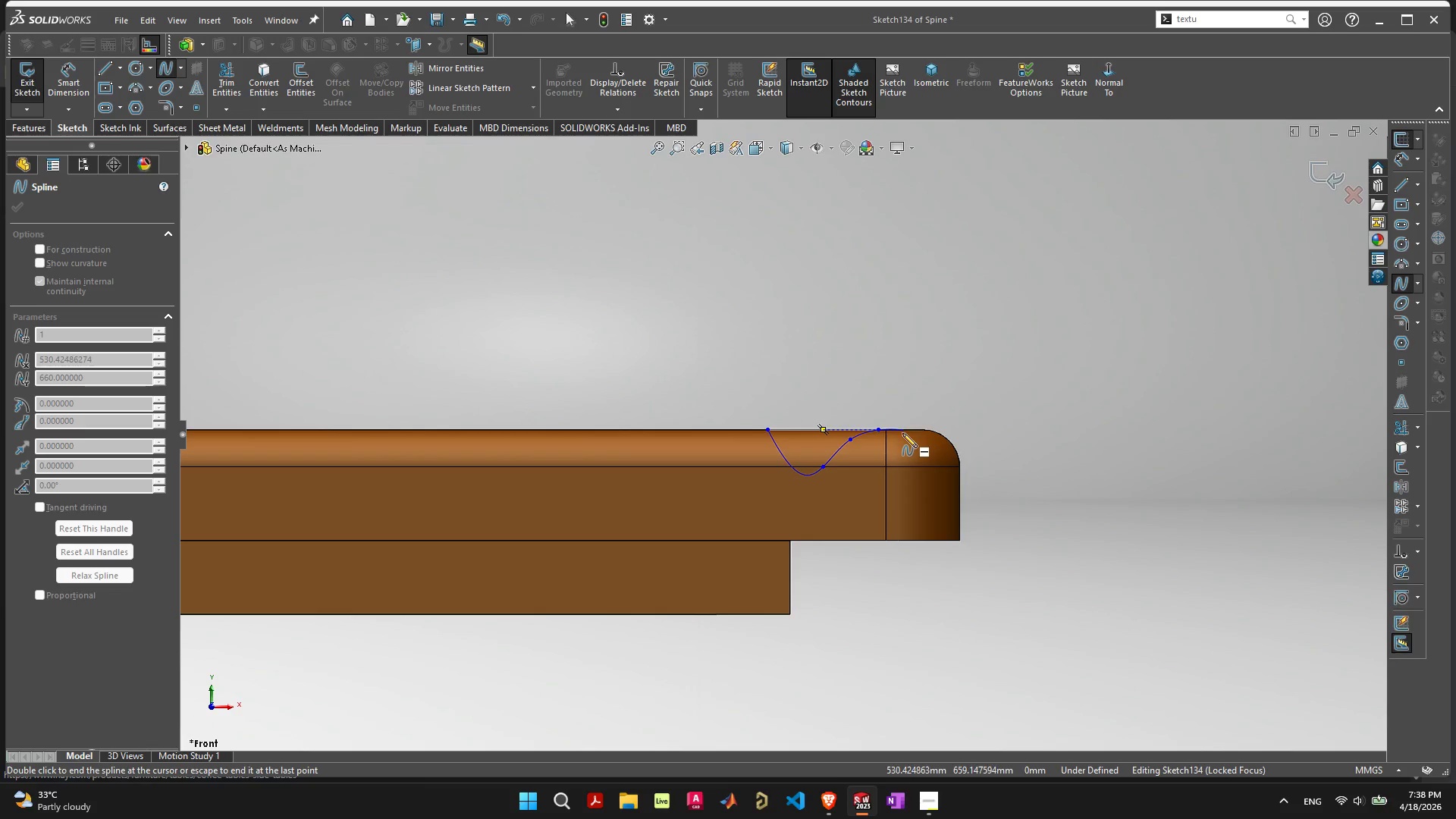 
scroll: coordinate [899, 433], scroll_direction: up, amount: 4.0
 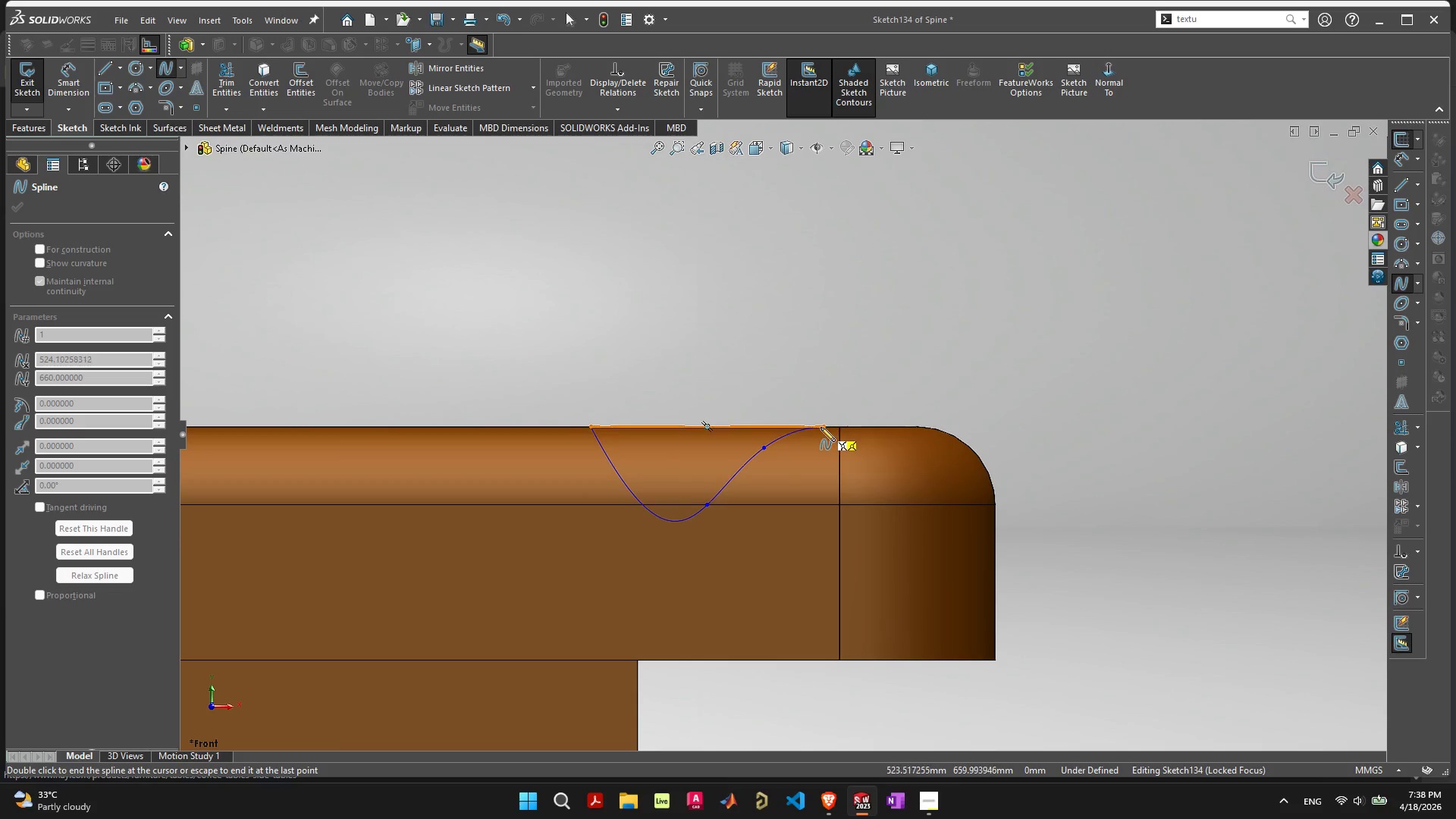 
left_click([824, 426])
 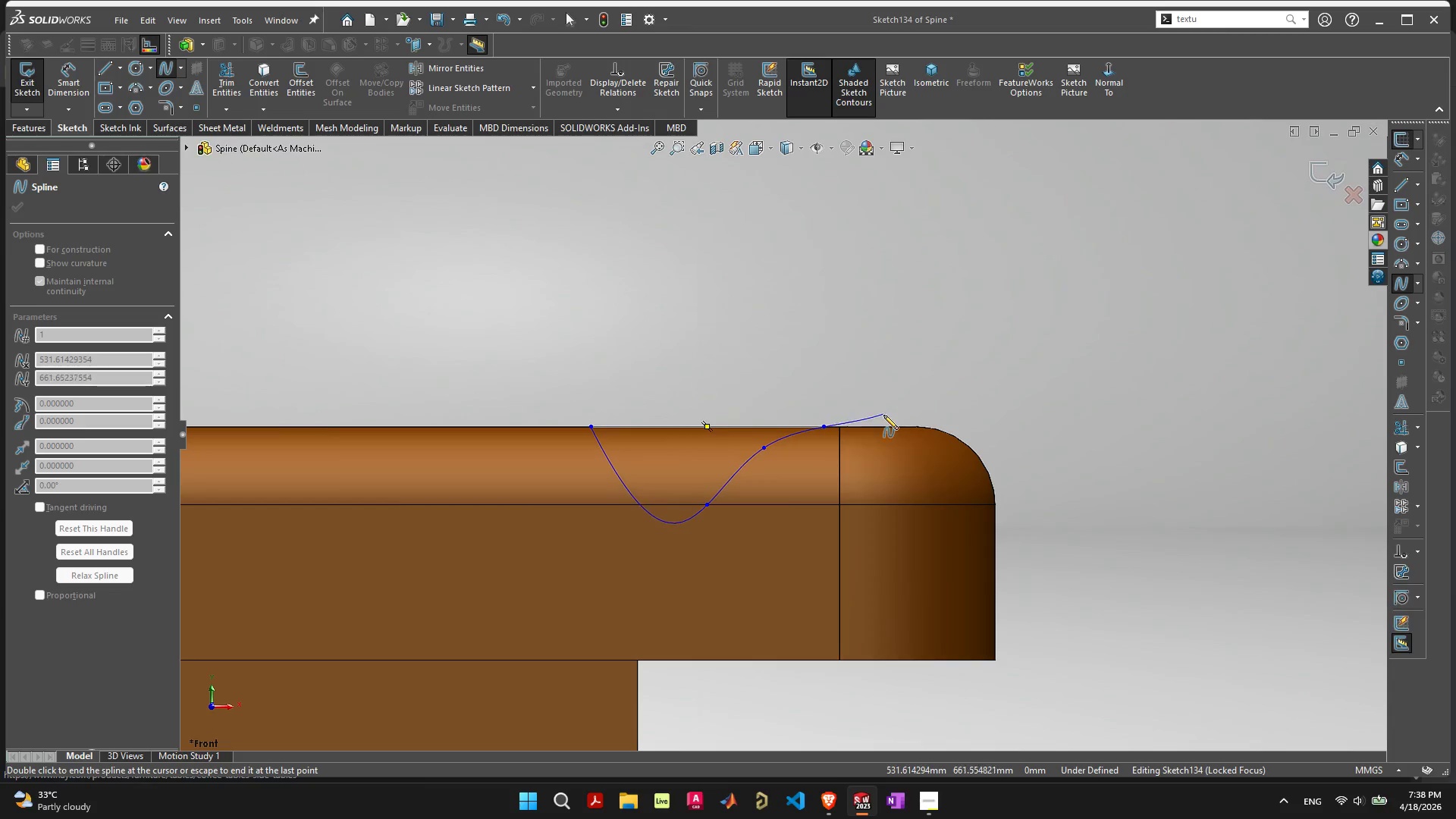 
left_click([893, 428])
 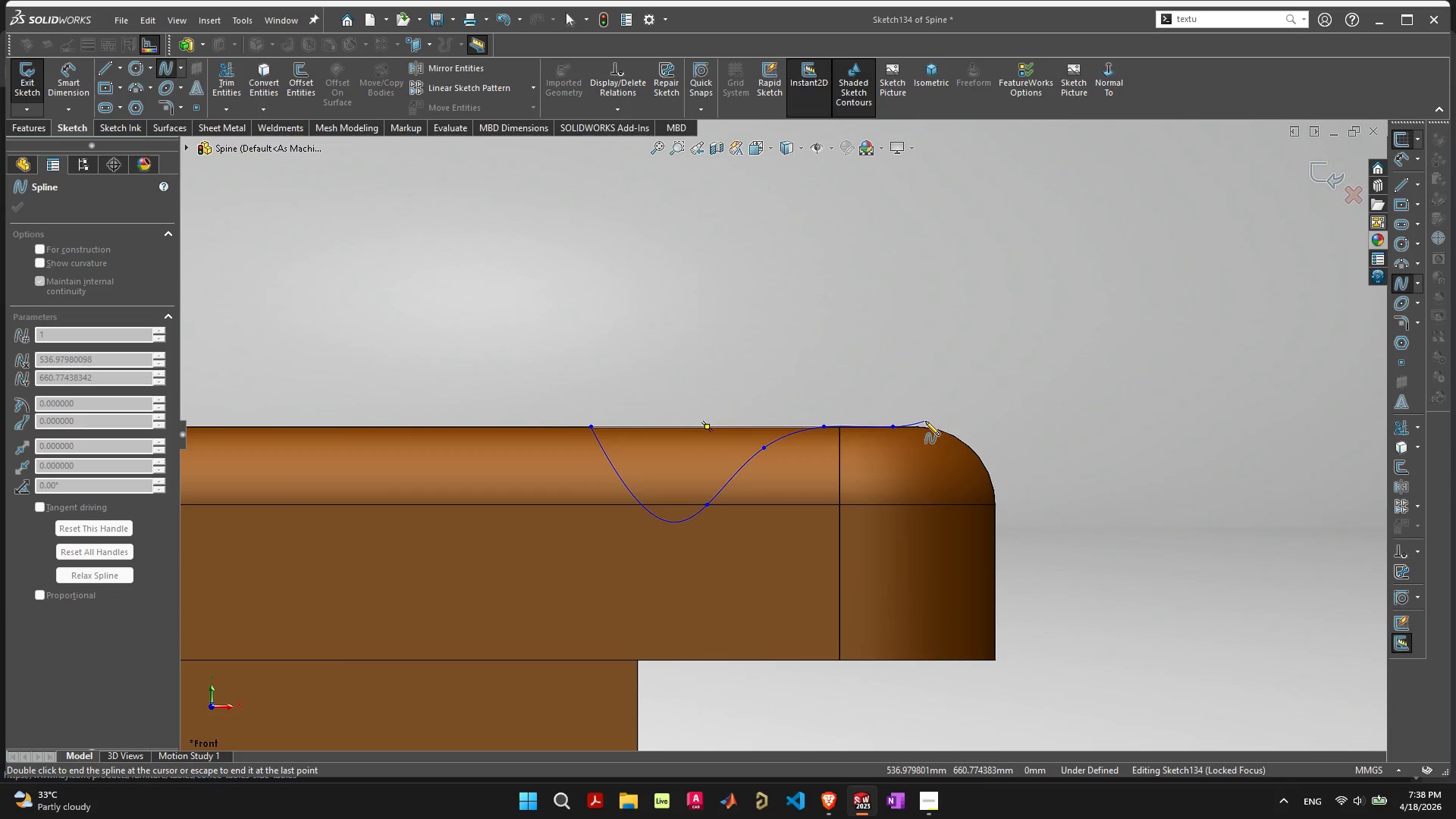 
scroll: coordinate [893, 430], scroll_direction: up, amount: 7.0
 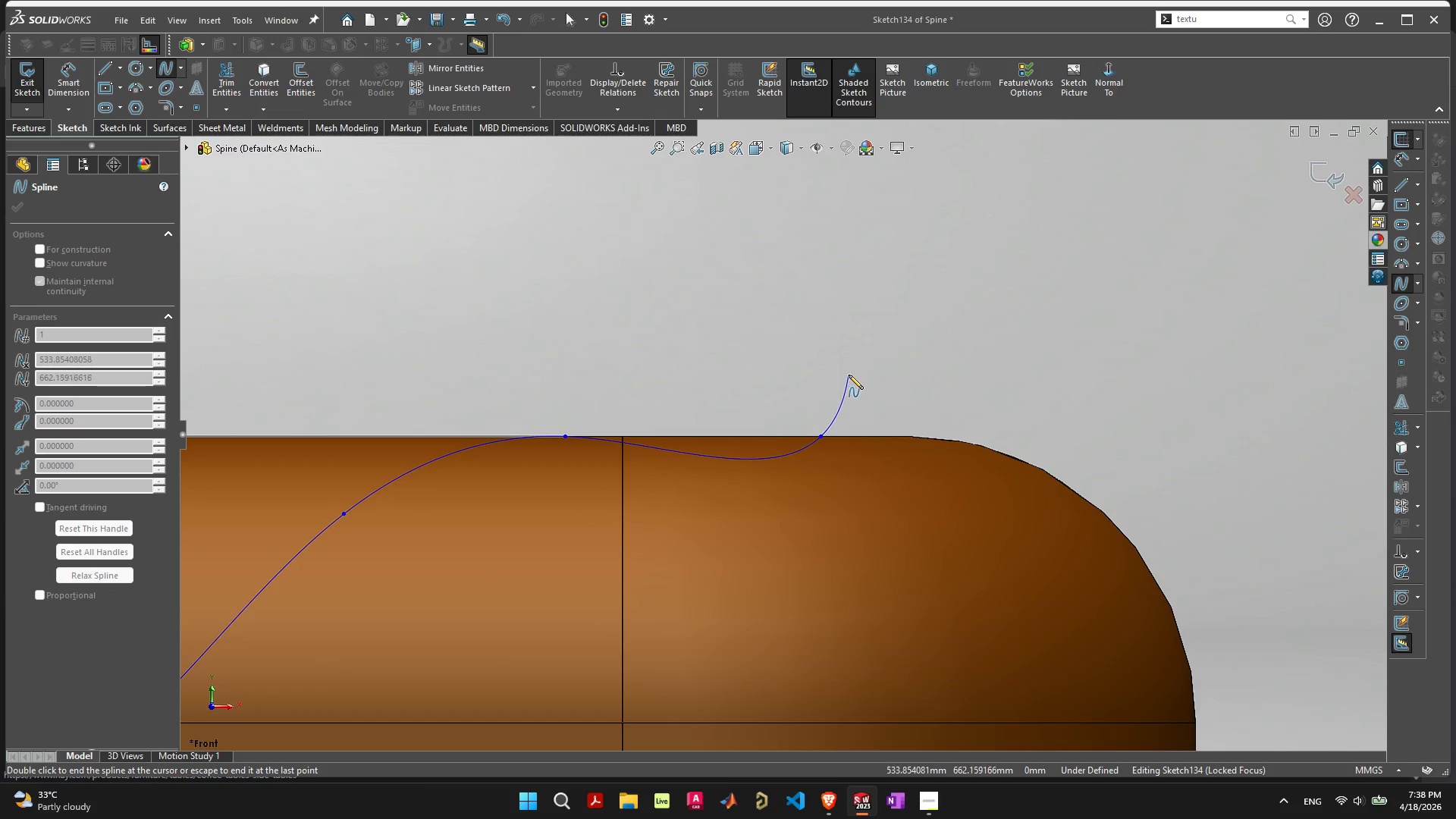 
scroll: coordinate [849, 377], scroll_direction: down, amount: 1.0
 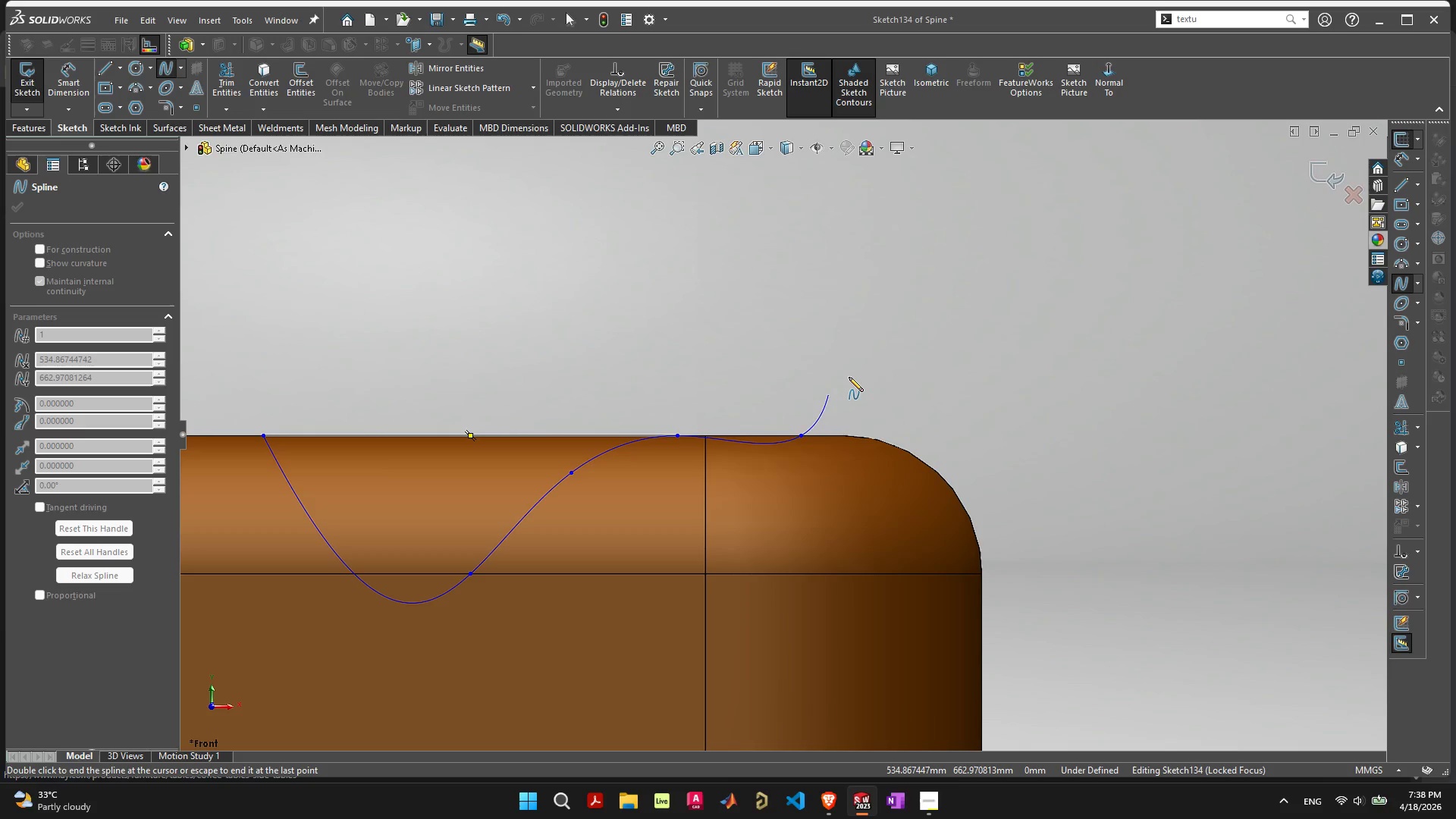 
wait(6.73)
 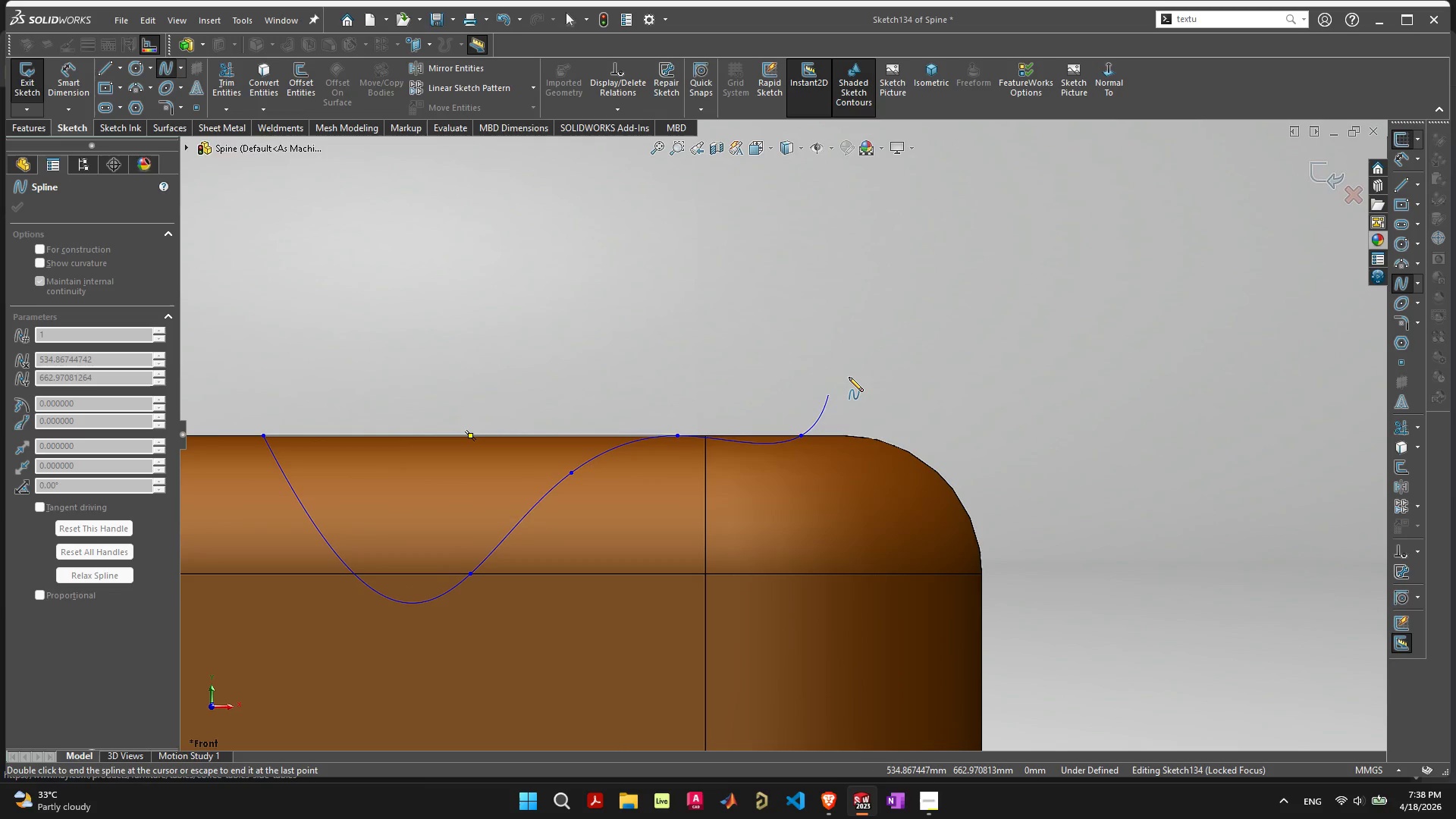 
scroll: coordinate [849, 377], scroll_direction: down, amount: 2.0
 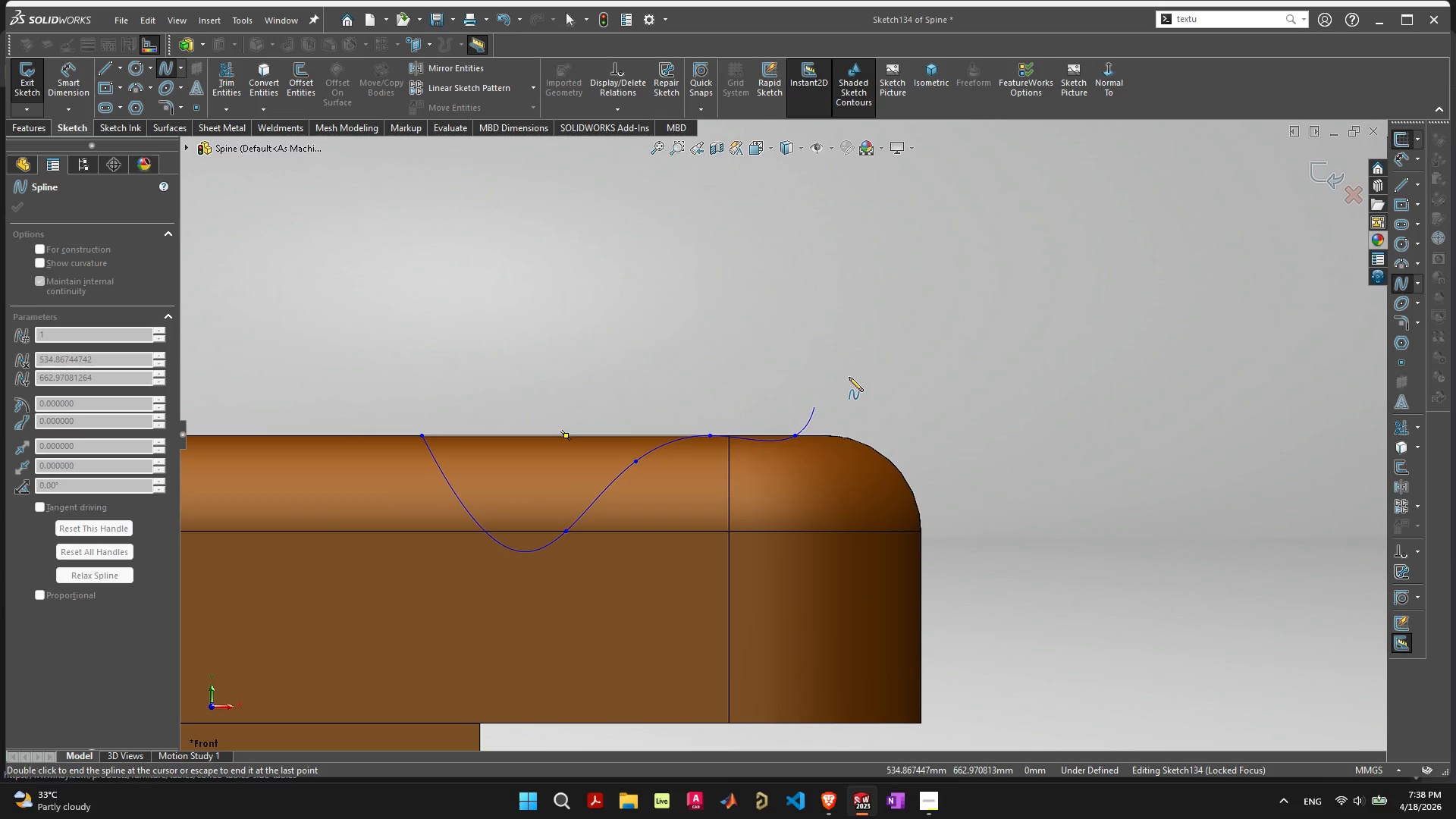 
key(Escape)
 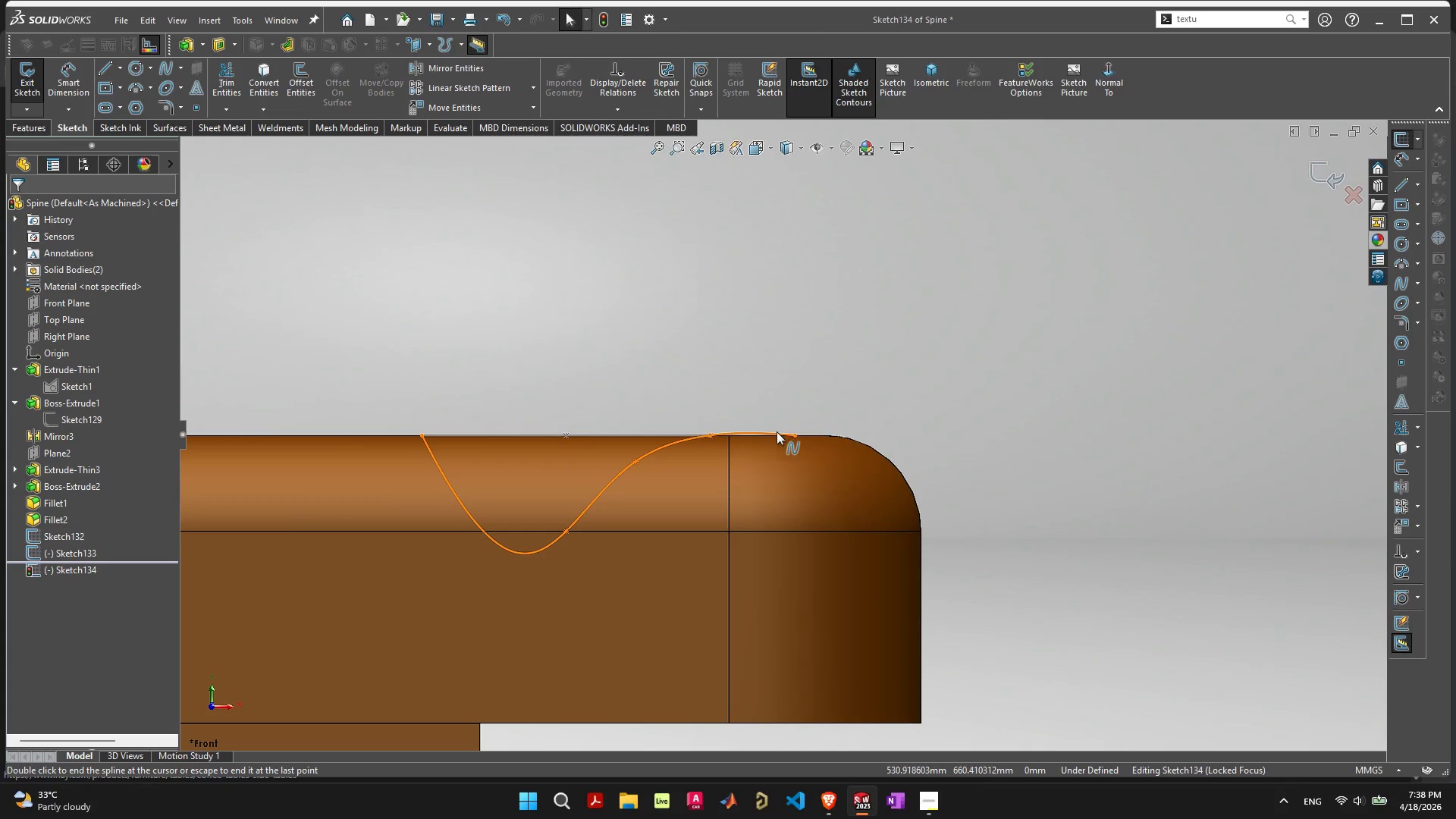 
left_click([777, 431])
 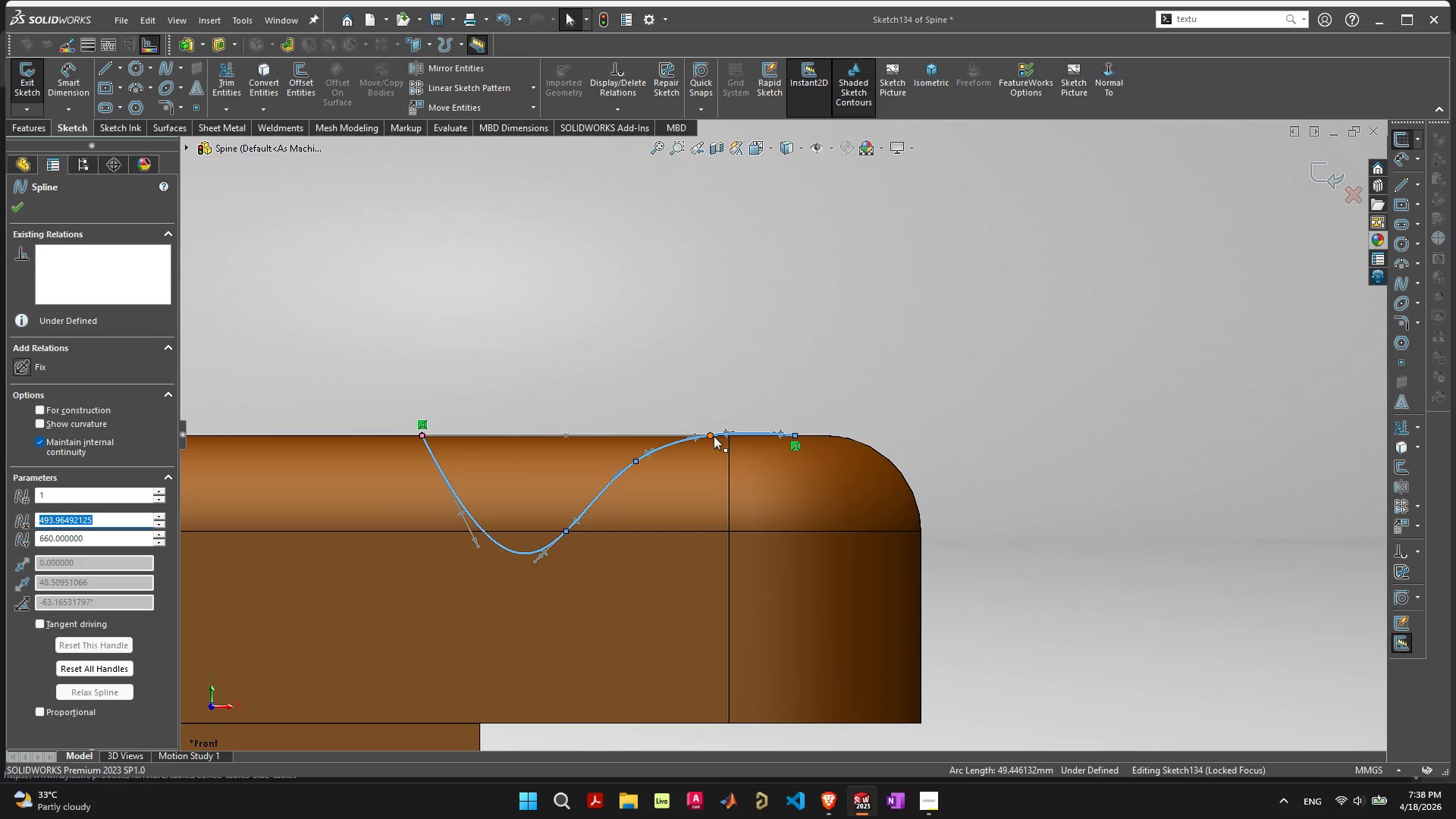 
scroll: coordinate [714, 436], scroll_direction: up, amount: 3.0
 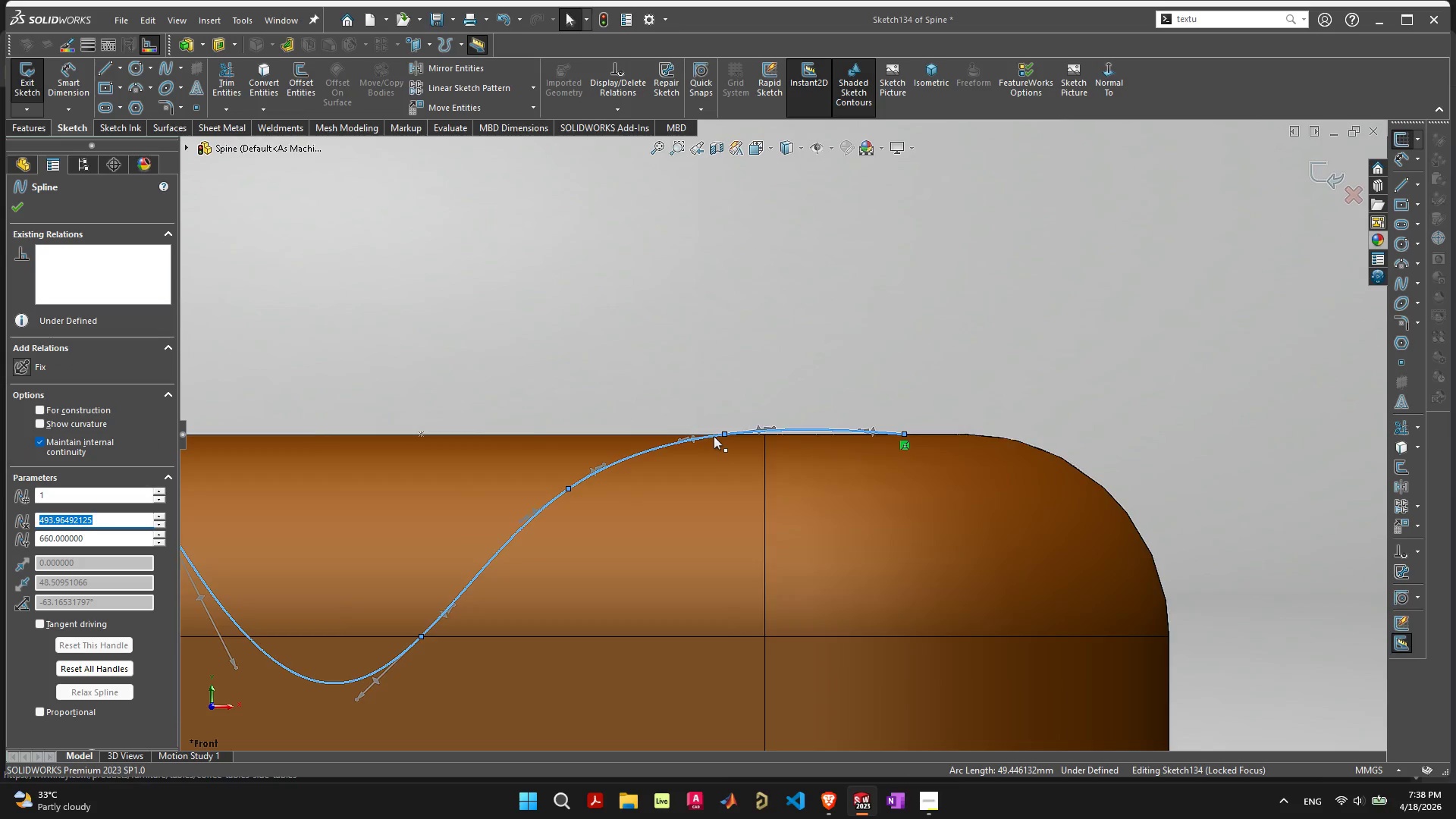 
scroll: coordinate [714, 436], scroll_direction: down, amount: 1.0
 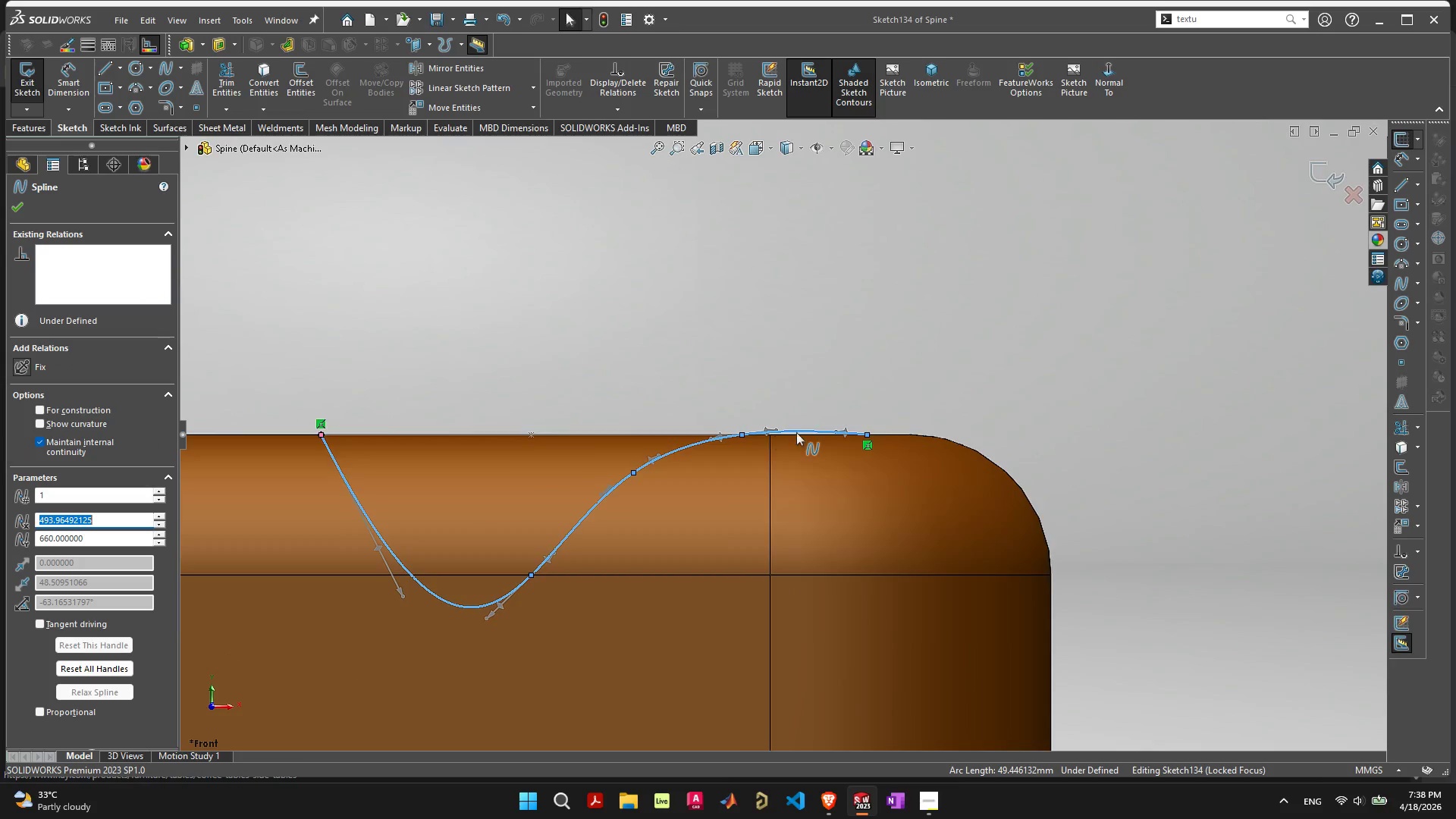 
scroll: coordinate [821, 432], scroll_direction: up, amount: 6.0
 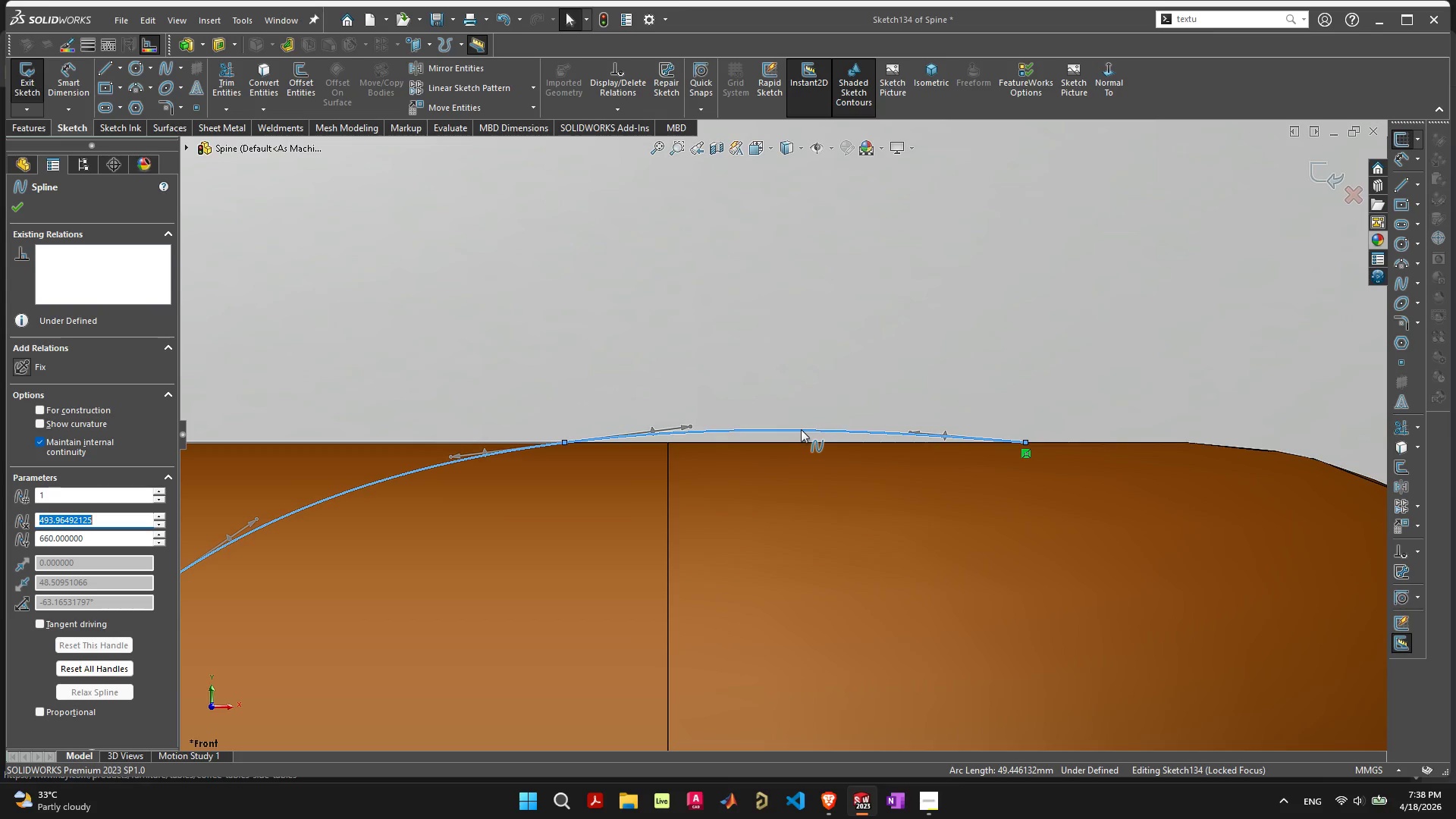 
left_click([802, 428])
 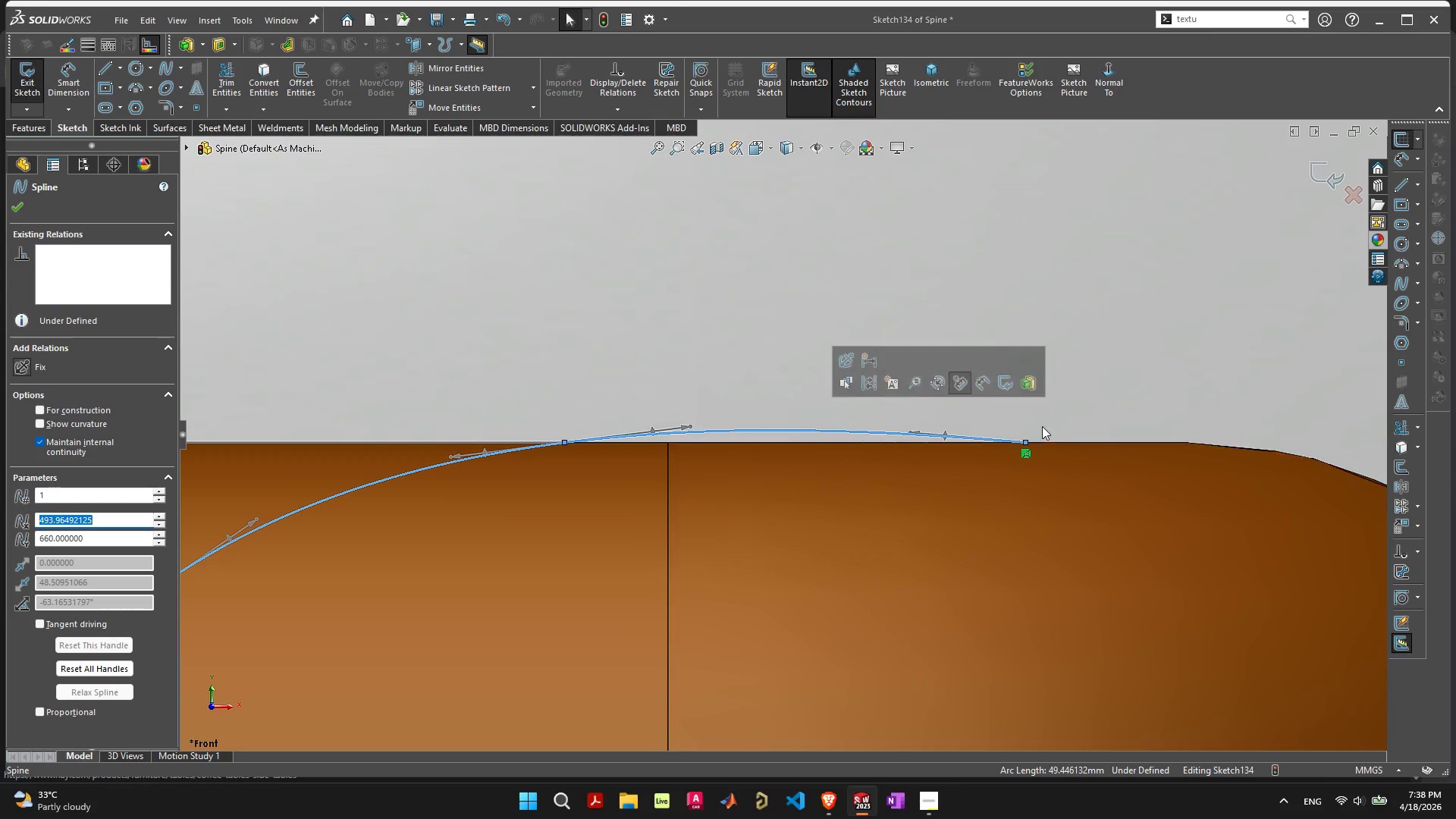 
left_click([1053, 411])
 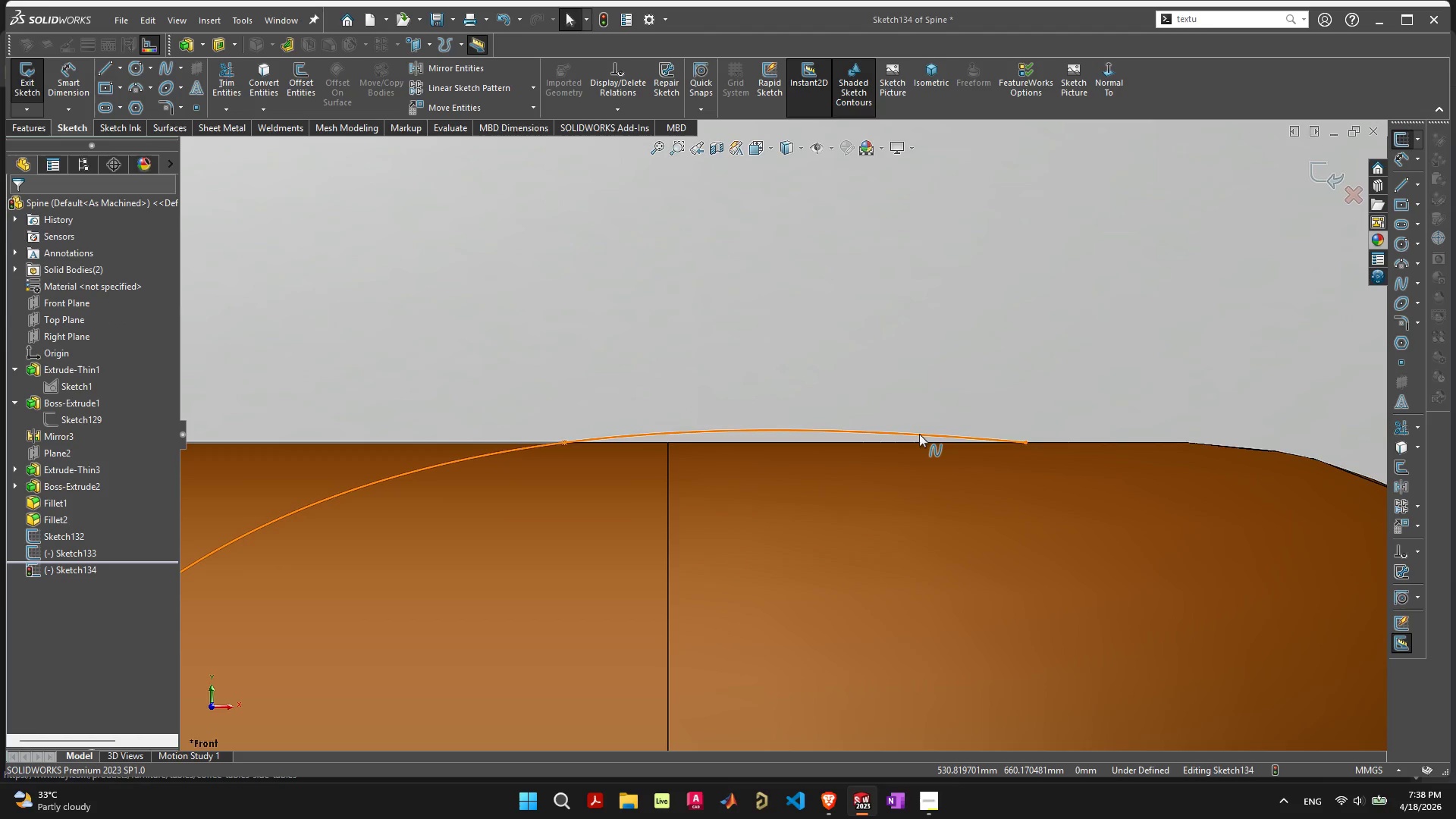 
left_click([919, 434])
 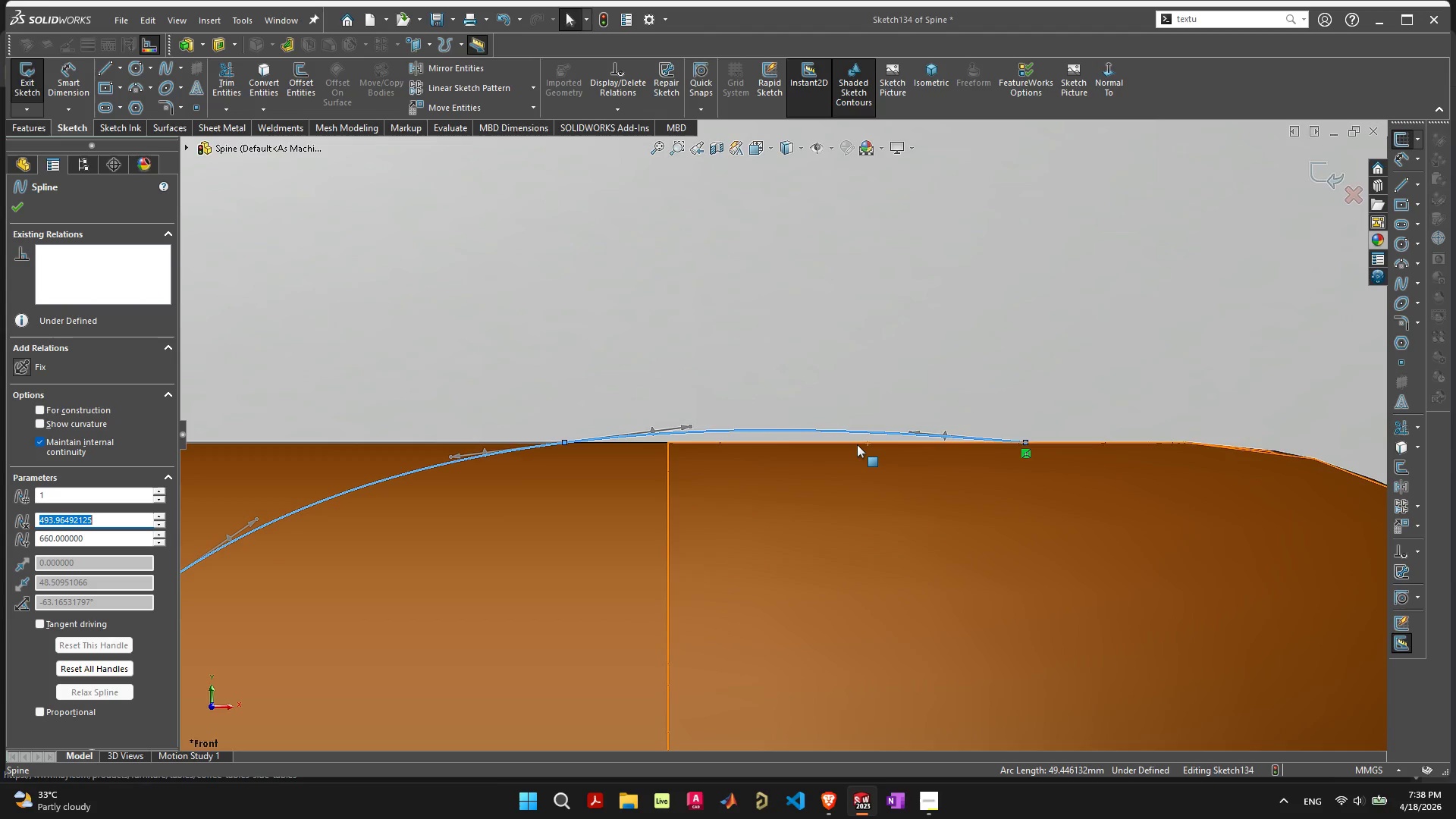 
hold_key(key=ShiftLeft, duration=0.45)
left_click([850, 444])
 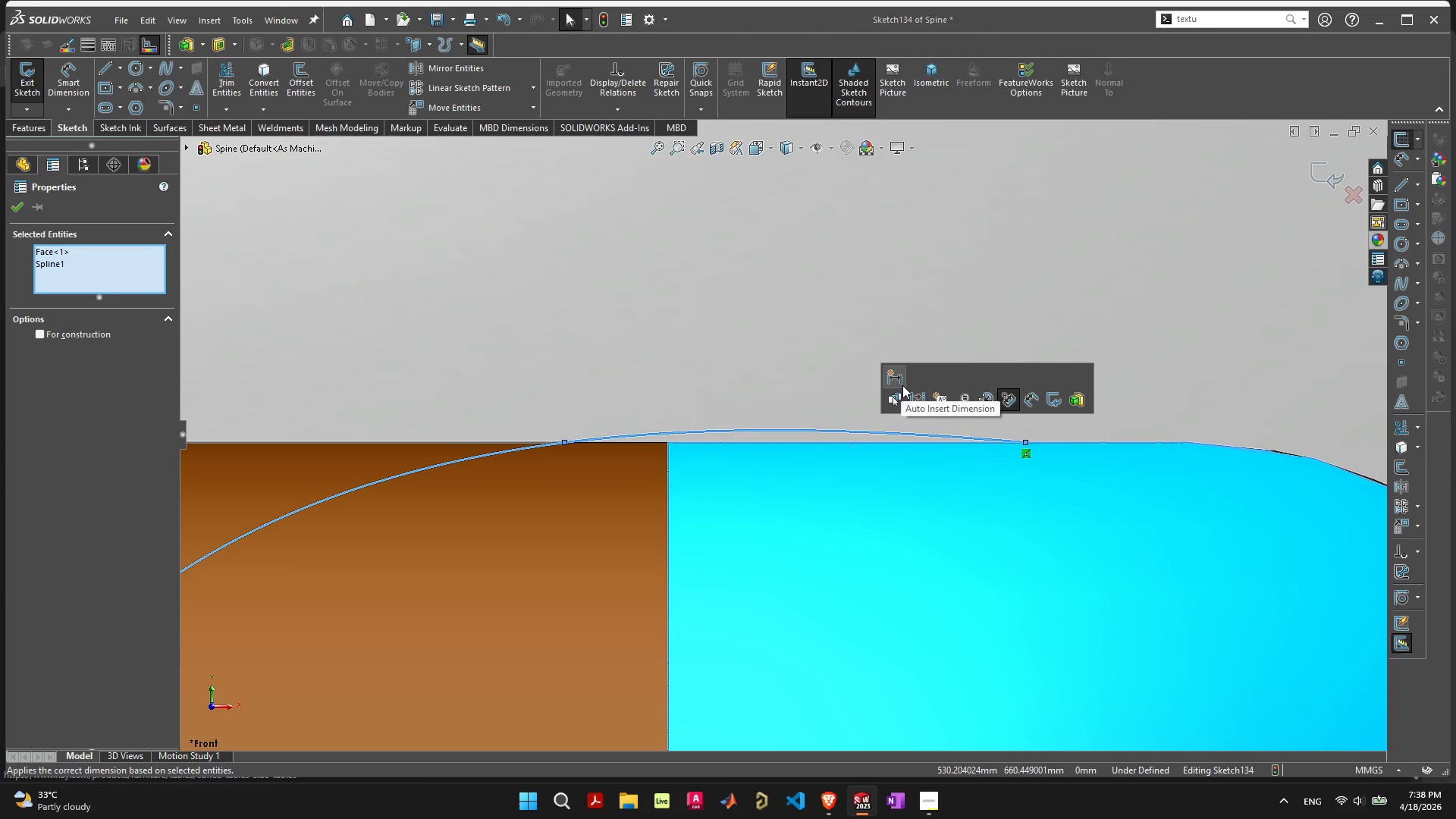 
left_click([779, 337])
 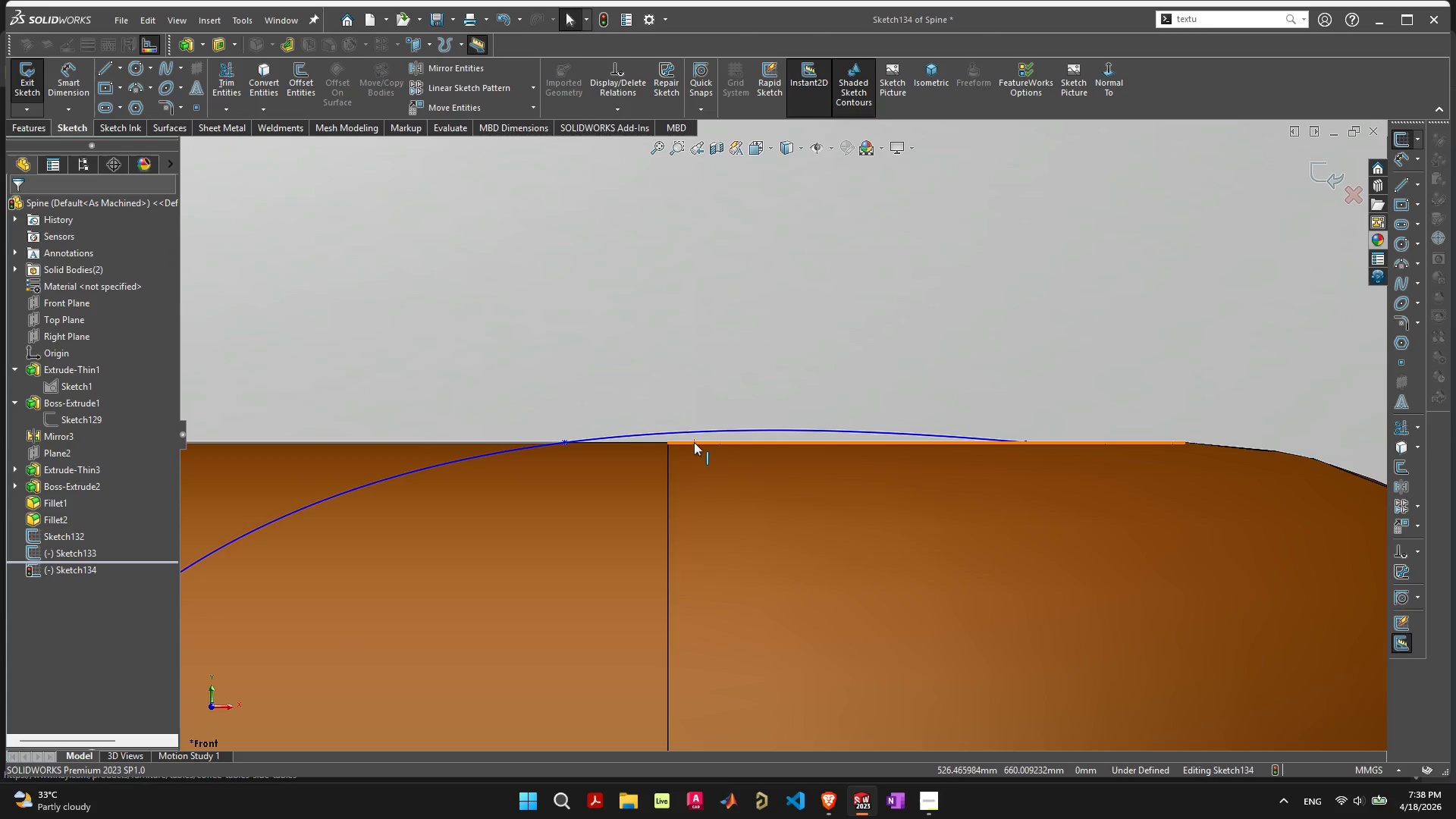 
left_click([694, 442])
 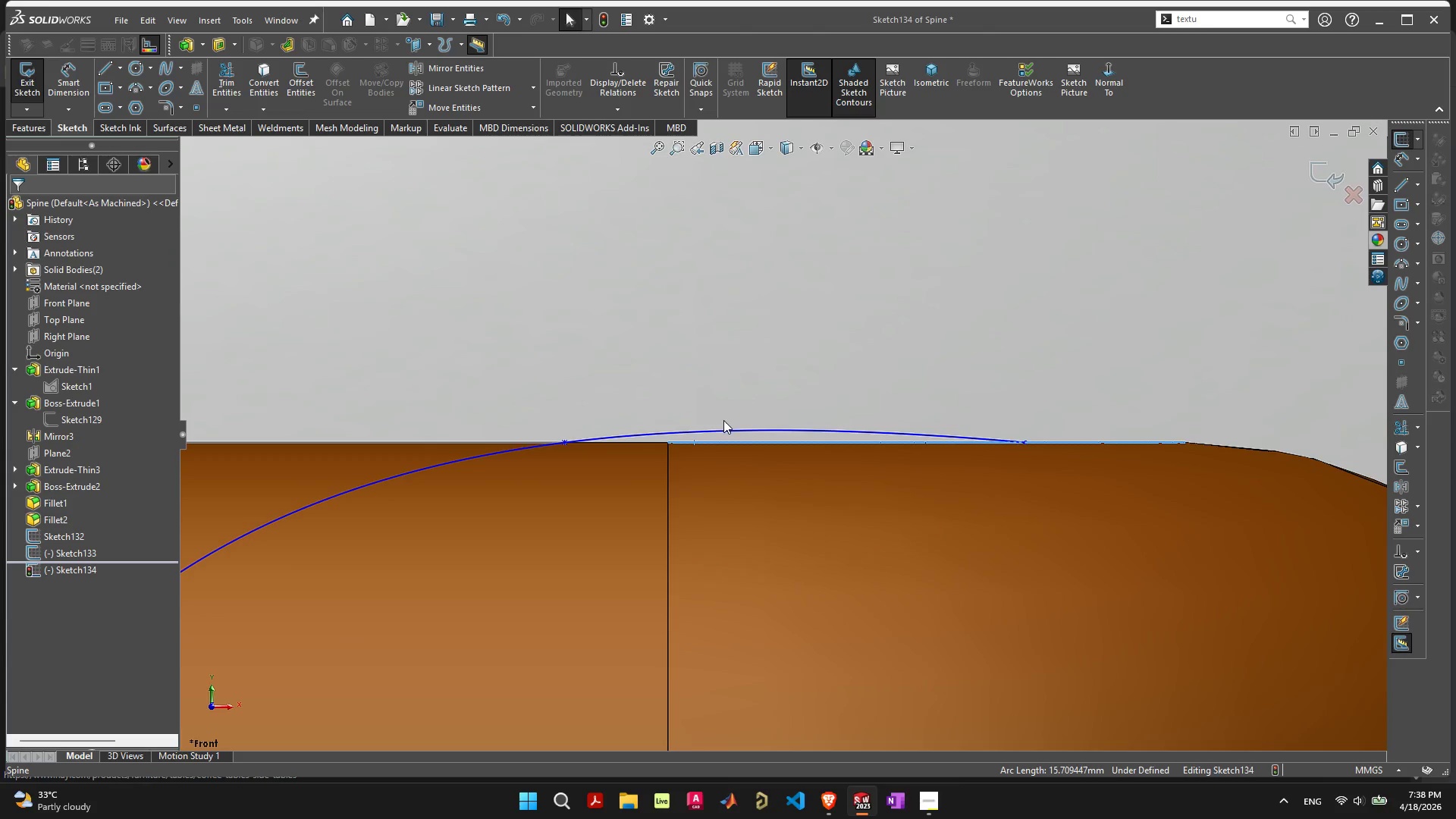 
hold_key(key=ShiftLeft, duration=0.69)
left_click([722, 431])
 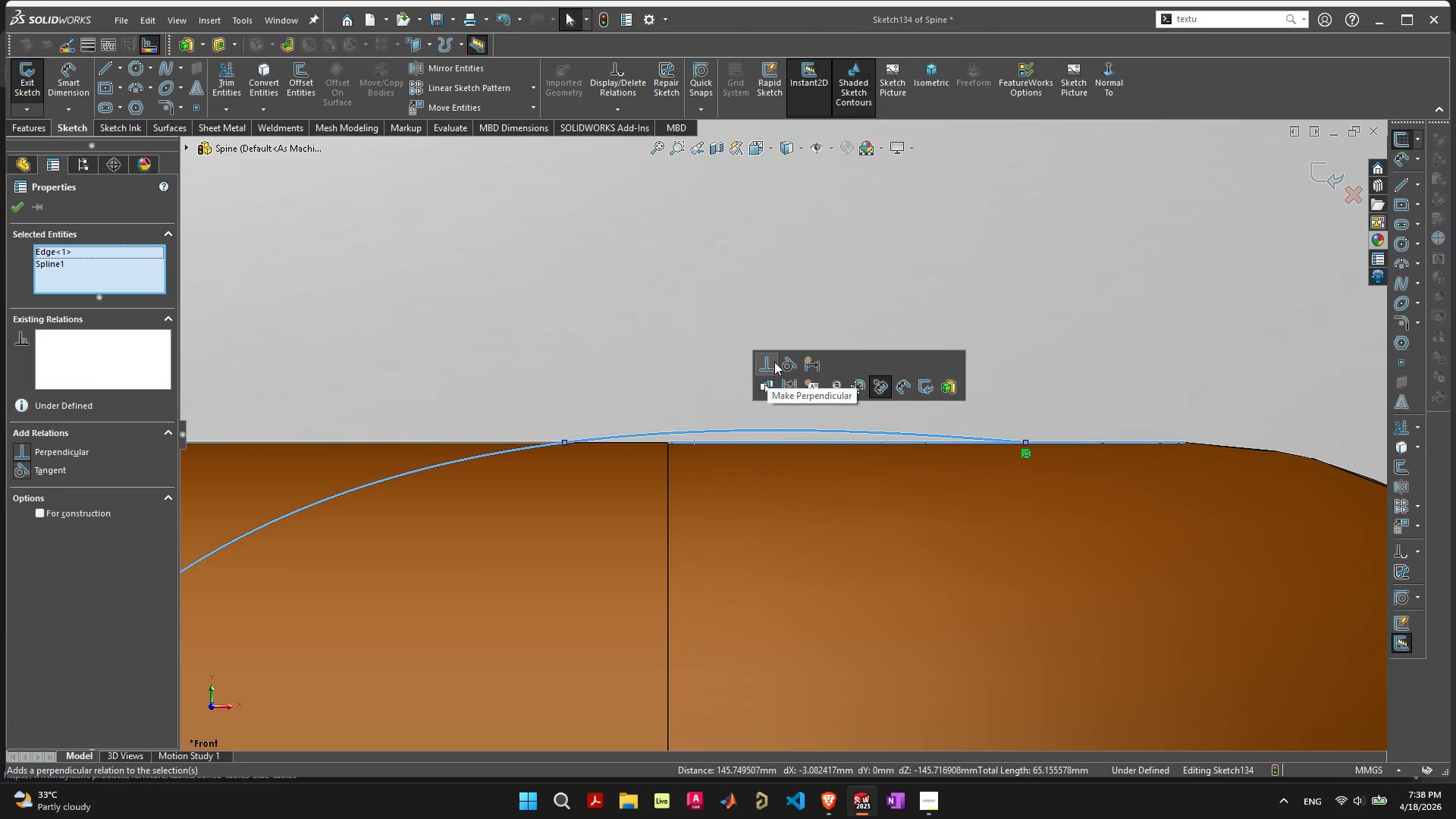 
left_click([783, 357])
 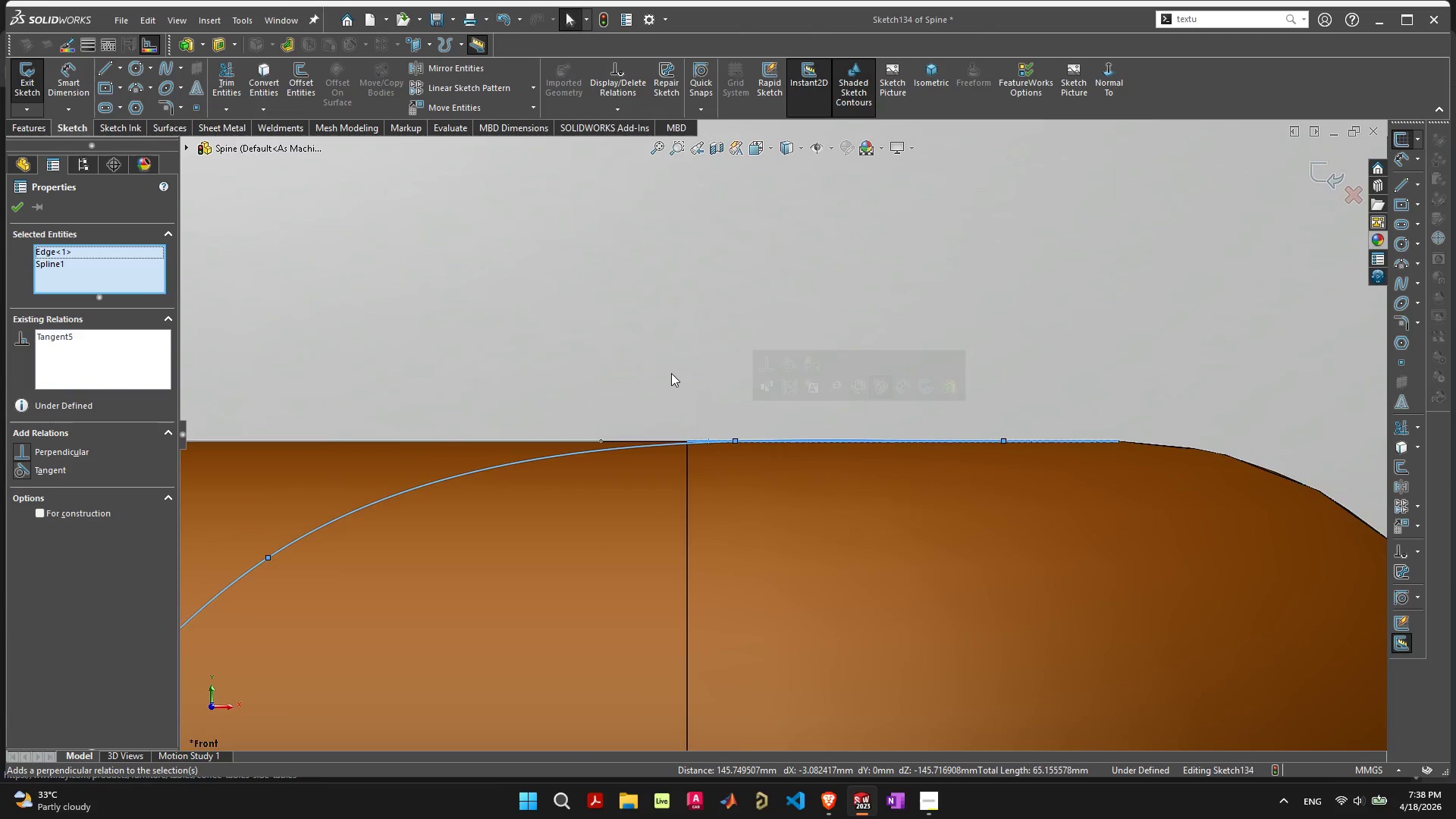 
left_click([671, 373])
 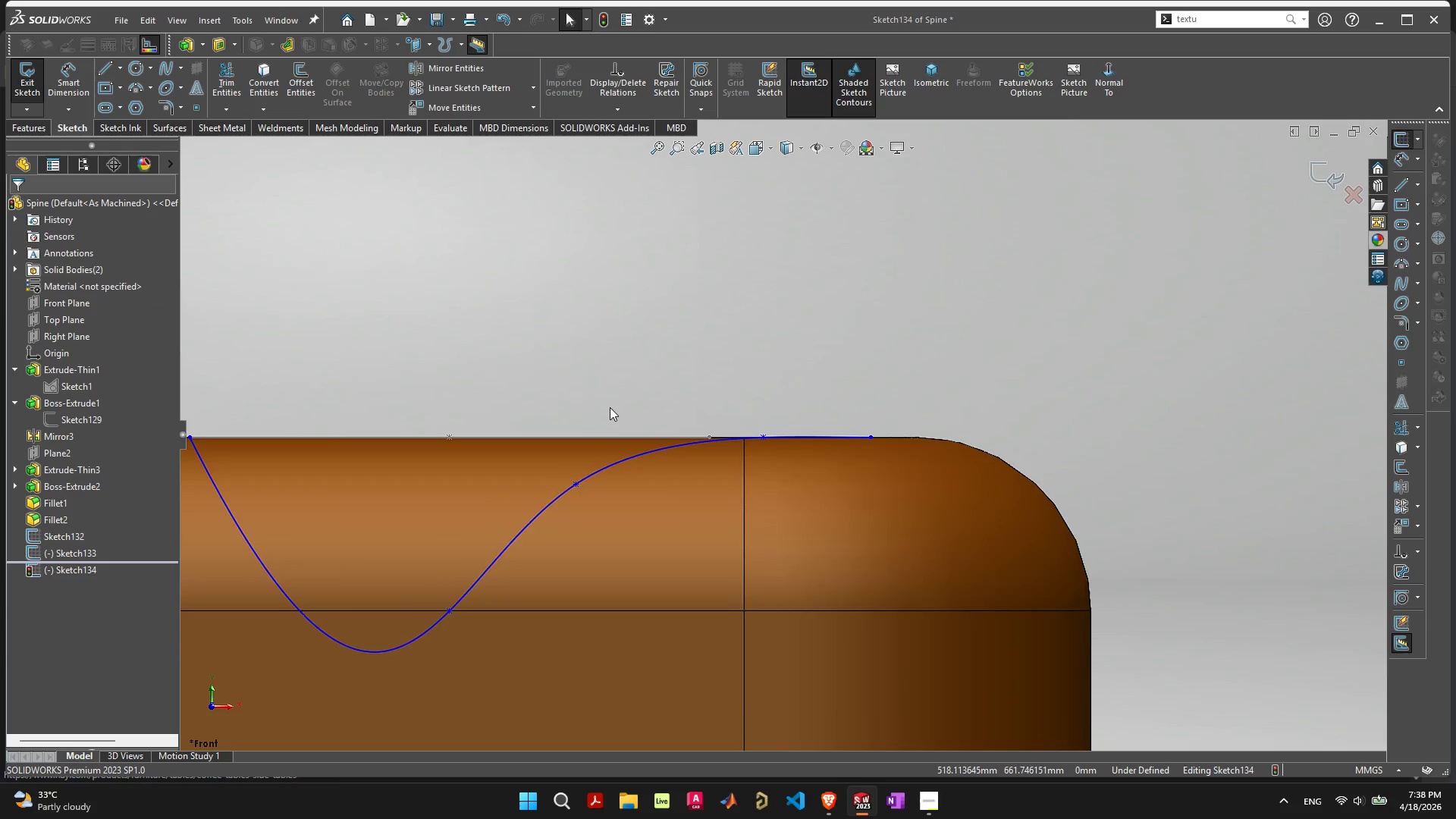 
scroll: coordinate [606, 409], scroll_direction: down, amount: 10.0
 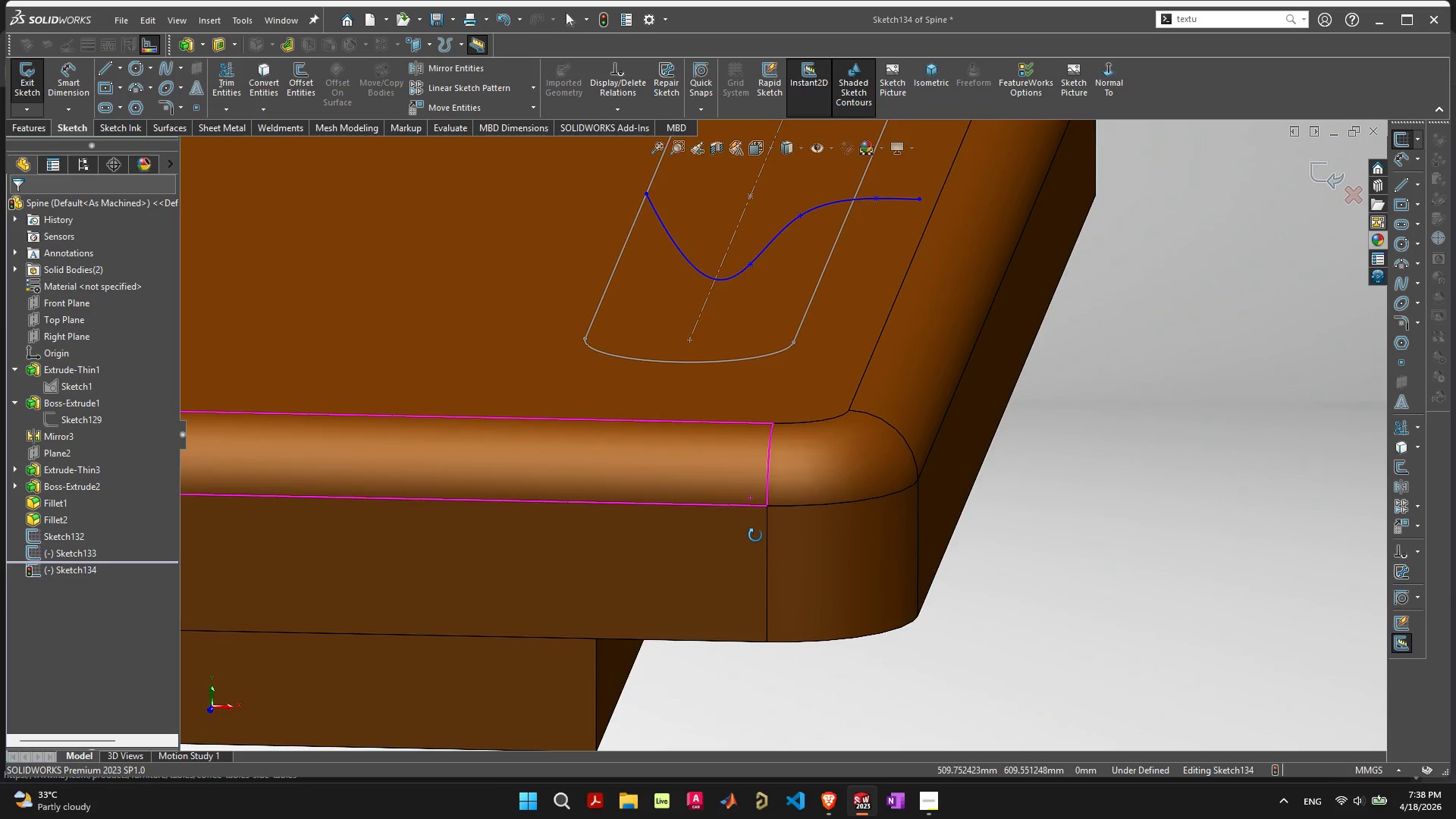 
wait(8.14)
 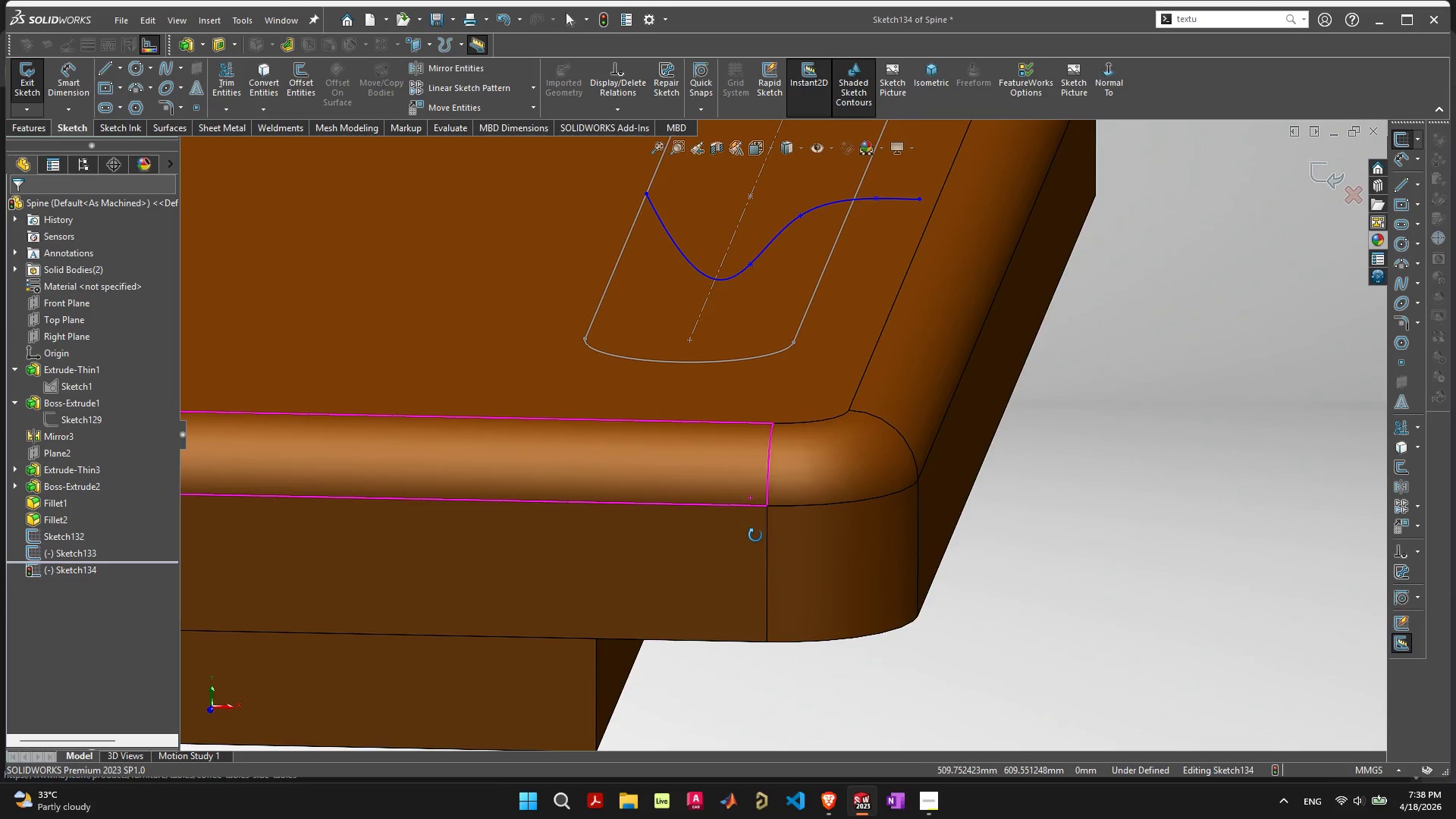 
scroll: coordinate [721, 471], scroll_direction: up, amount: 3.0
 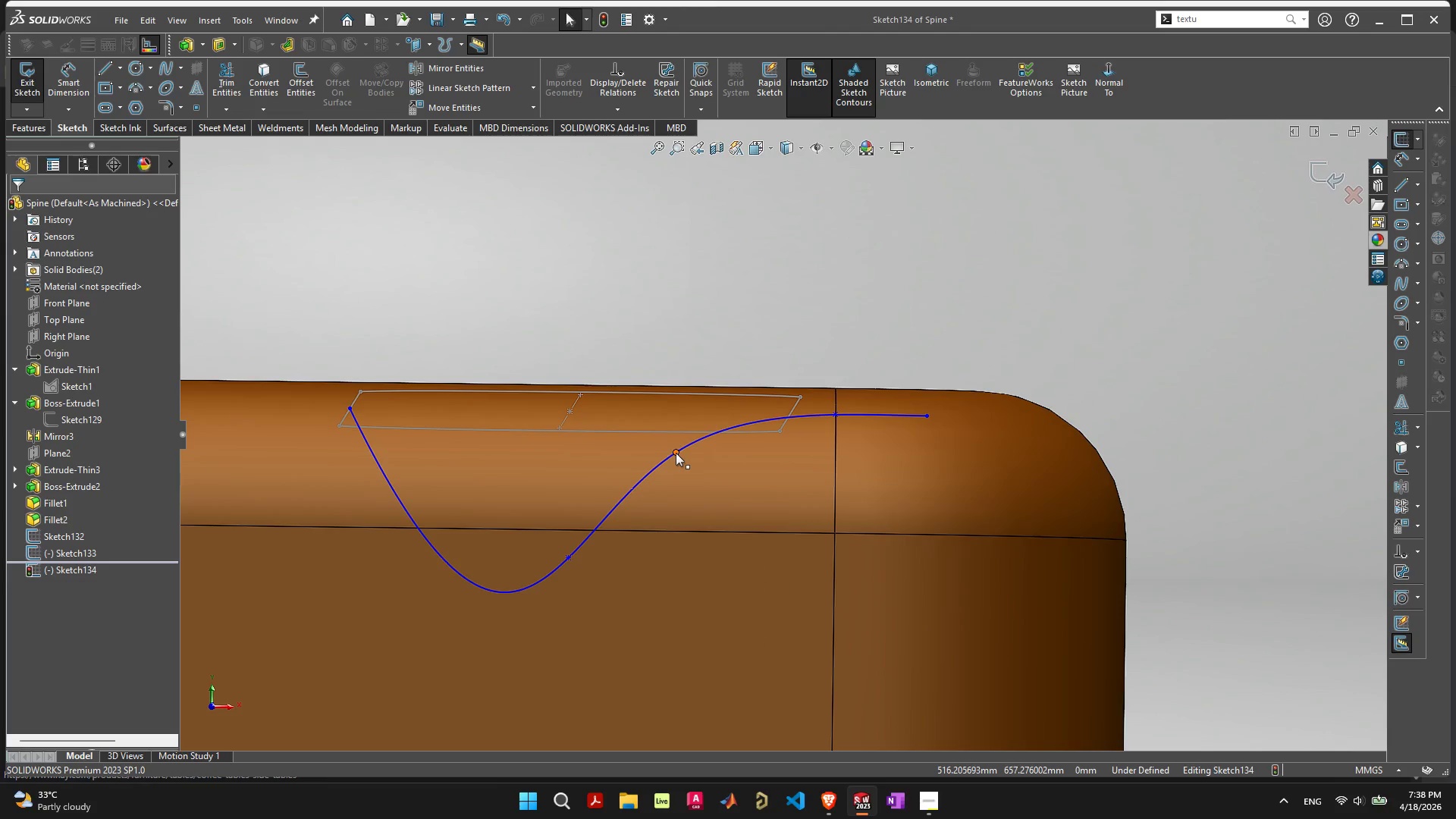 
left_click_drag(start_coordinate=[676, 453], to_coordinate=[695, 457])
 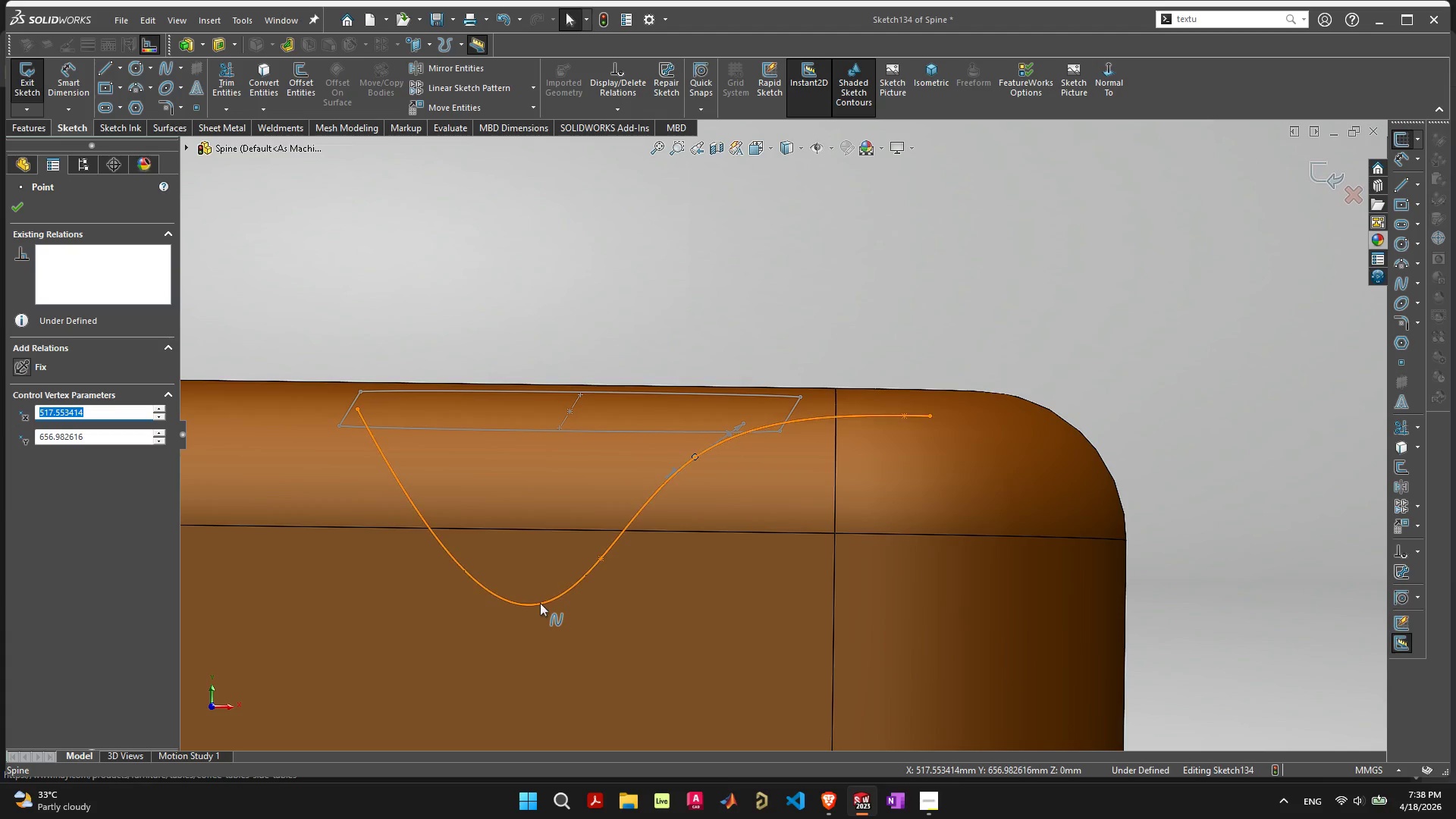 
left_click_drag(start_coordinate=[540, 603], to_coordinate=[560, 550])
 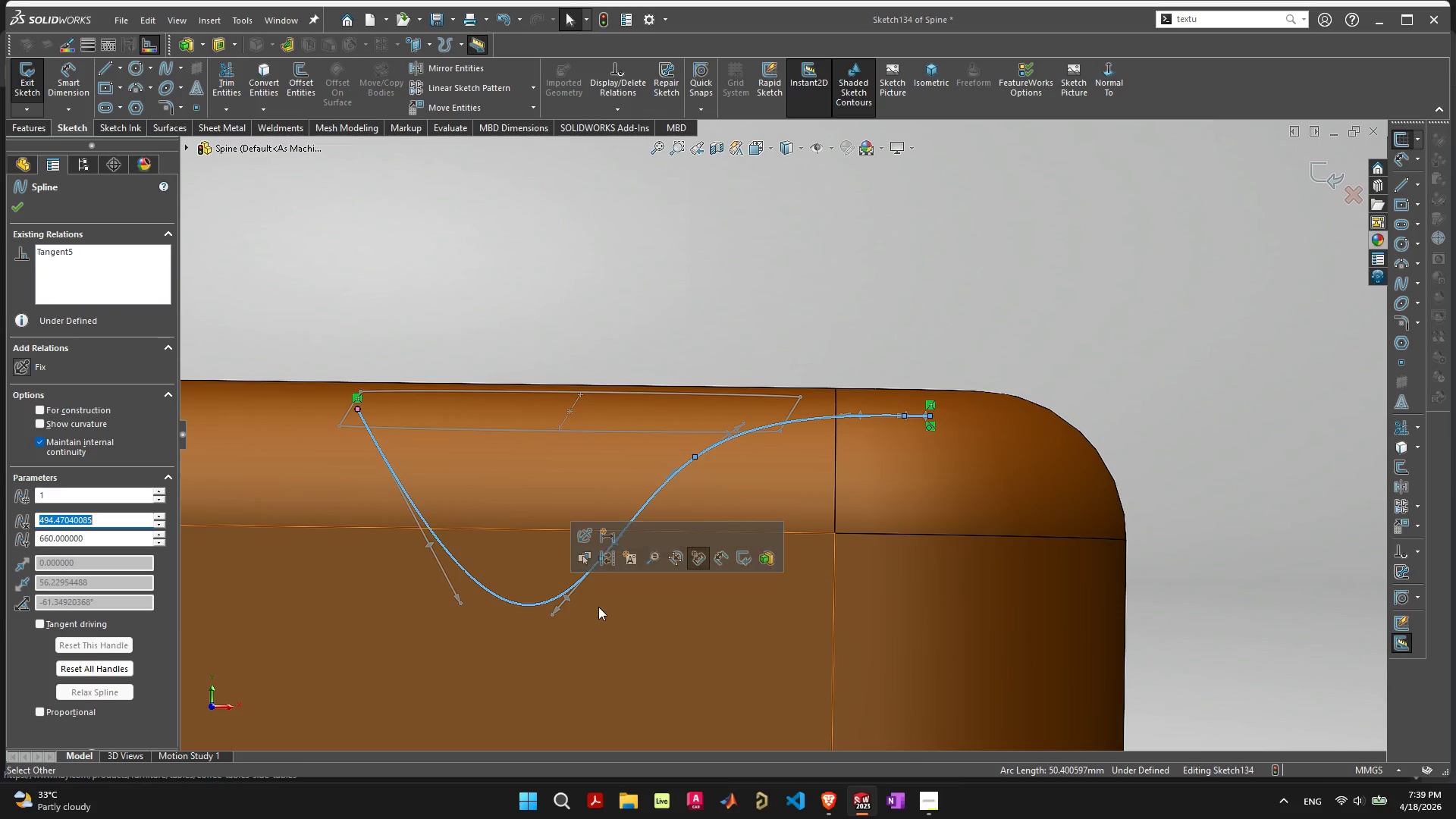 
left_click([617, 609])
 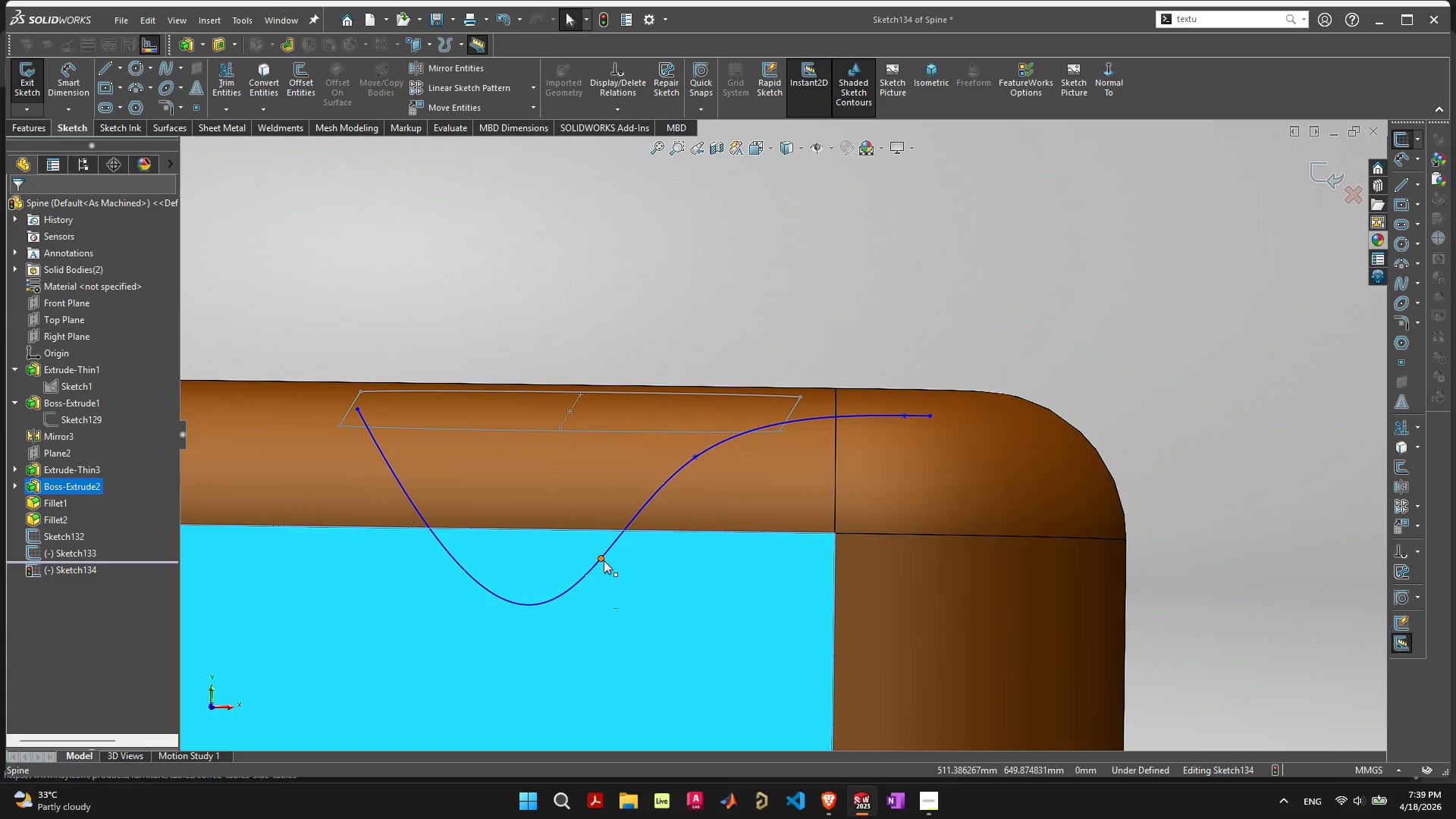 
left_click_drag(start_coordinate=[603, 559], to_coordinate=[685, 482])
 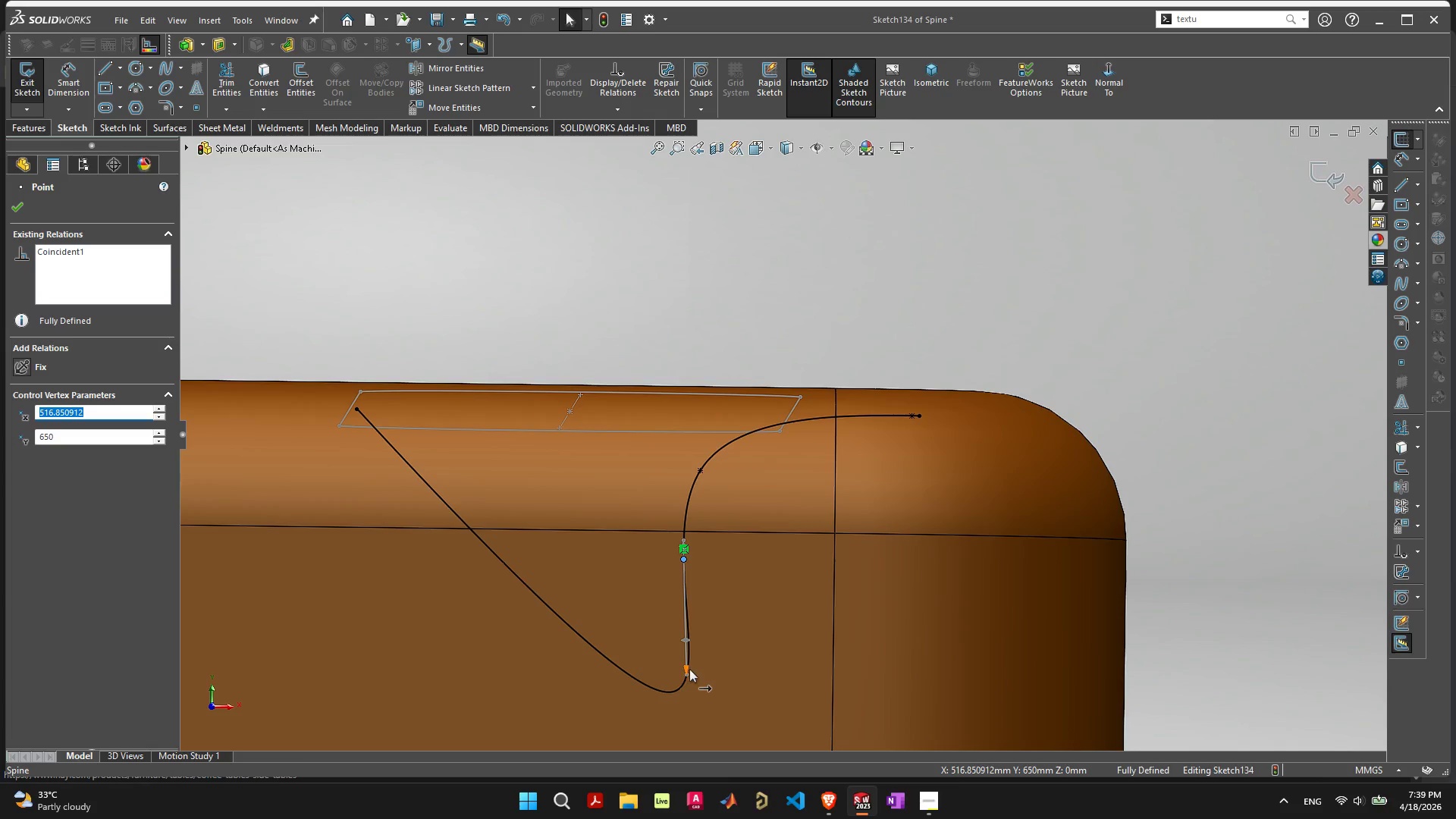 
left_click_drag(start_coordinate=[689, 672], to_coordinate=[657, 603])
 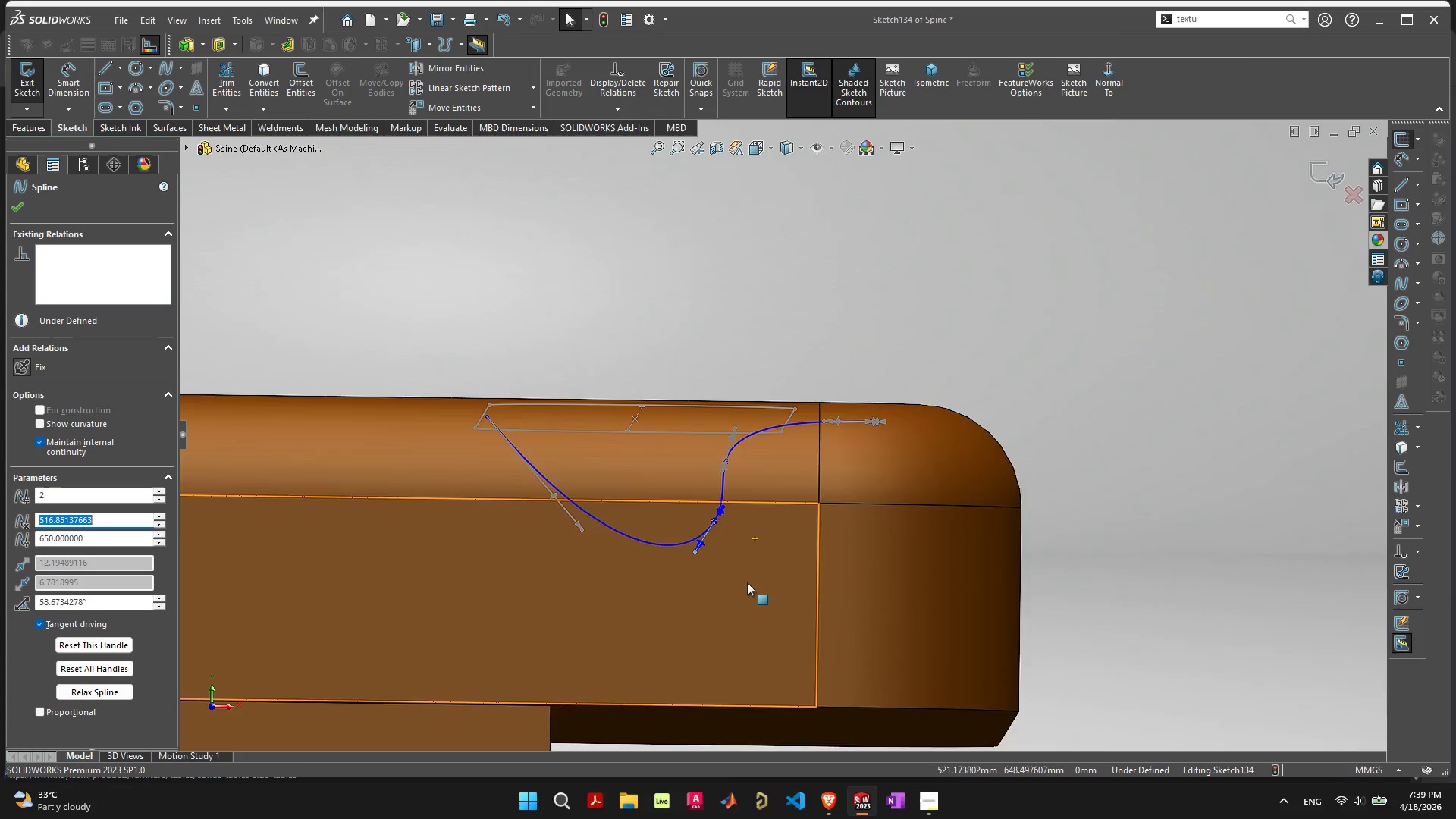 
scroll: coordinate [747, 582], scroll_direction: down, amount: 2.0
 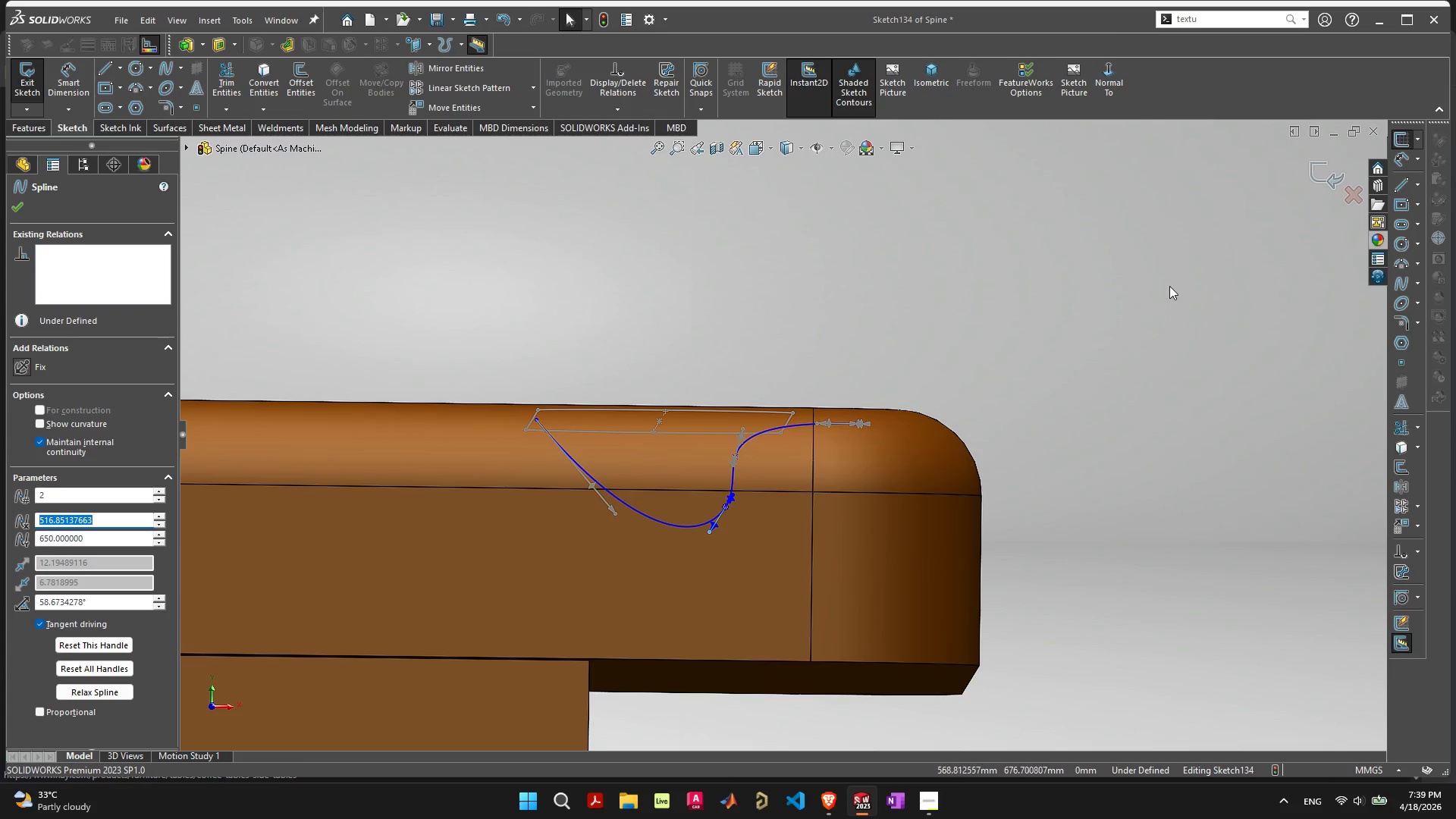 
left_click([1040, 394])
 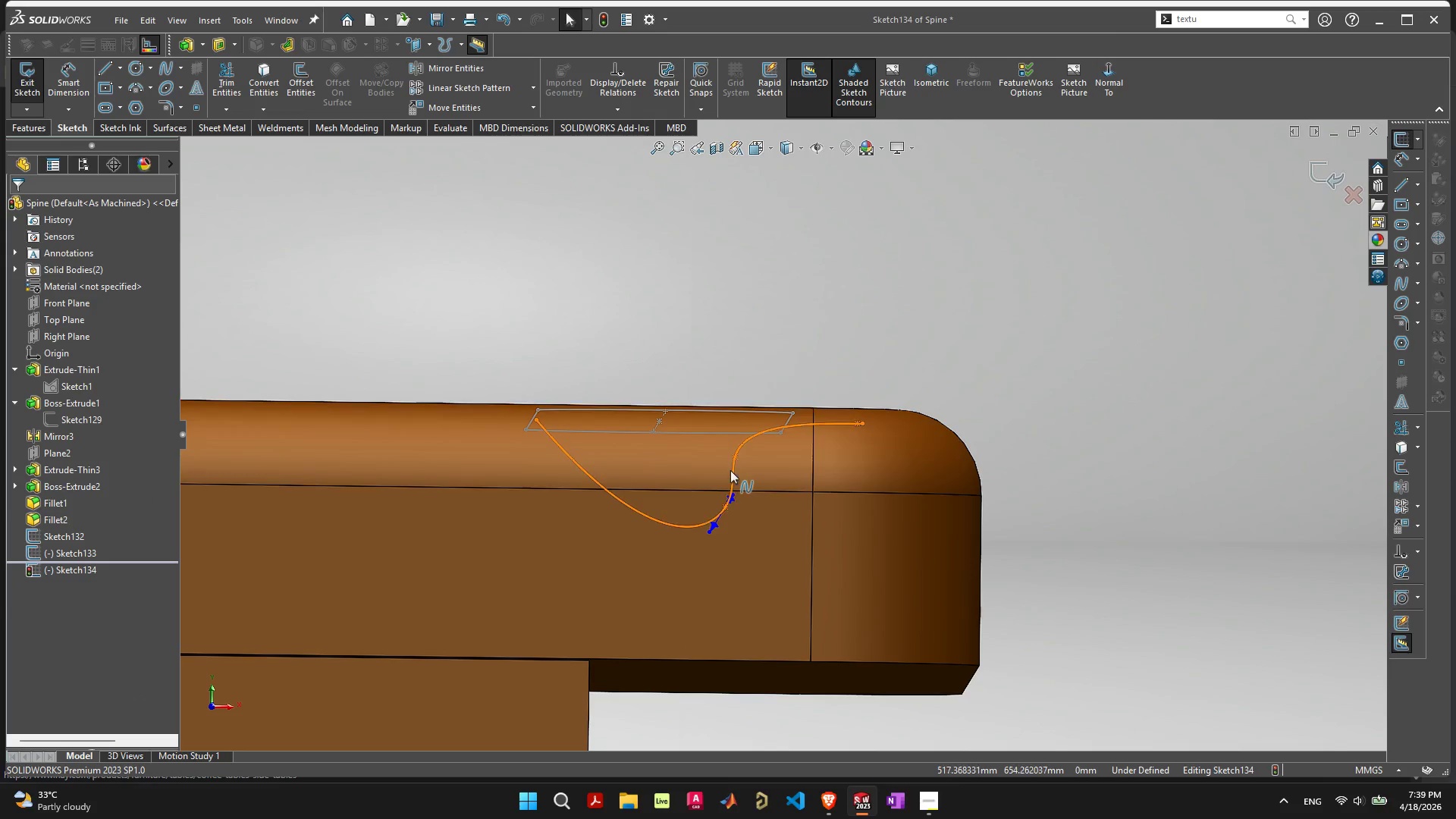 
left_click([731, 470])
 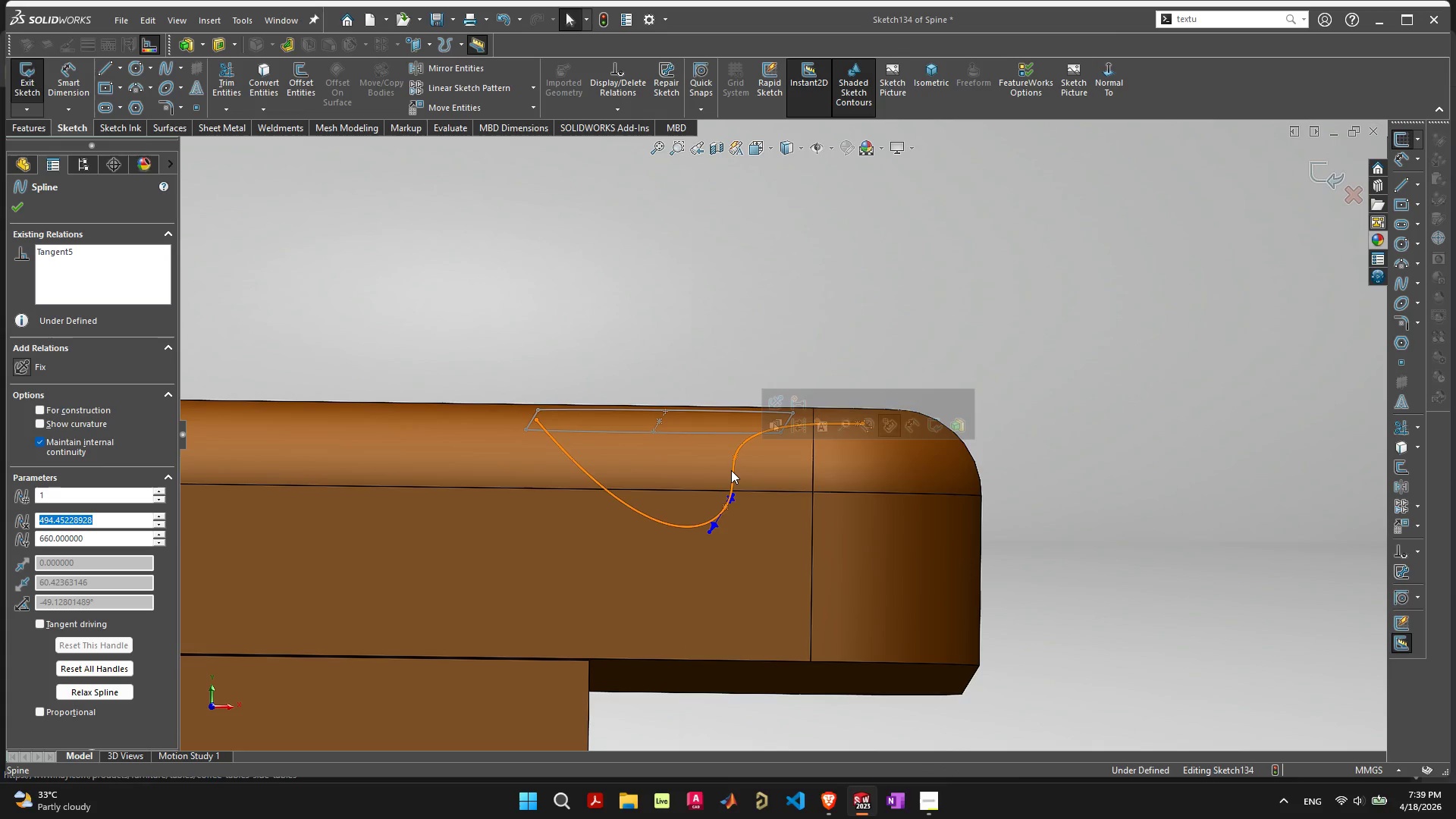 
right_click([731, 470])
 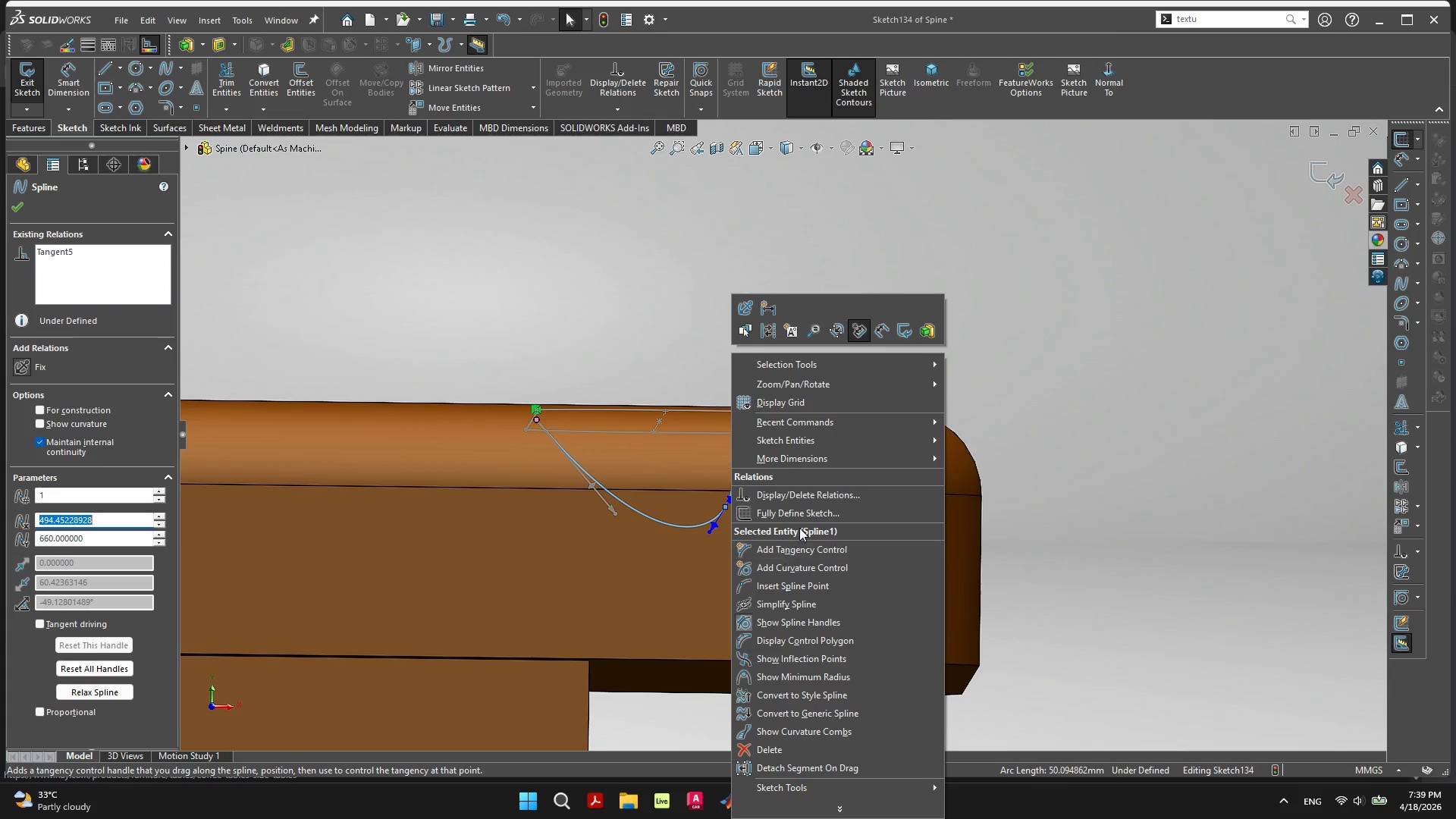 
left_click([803, 507])
 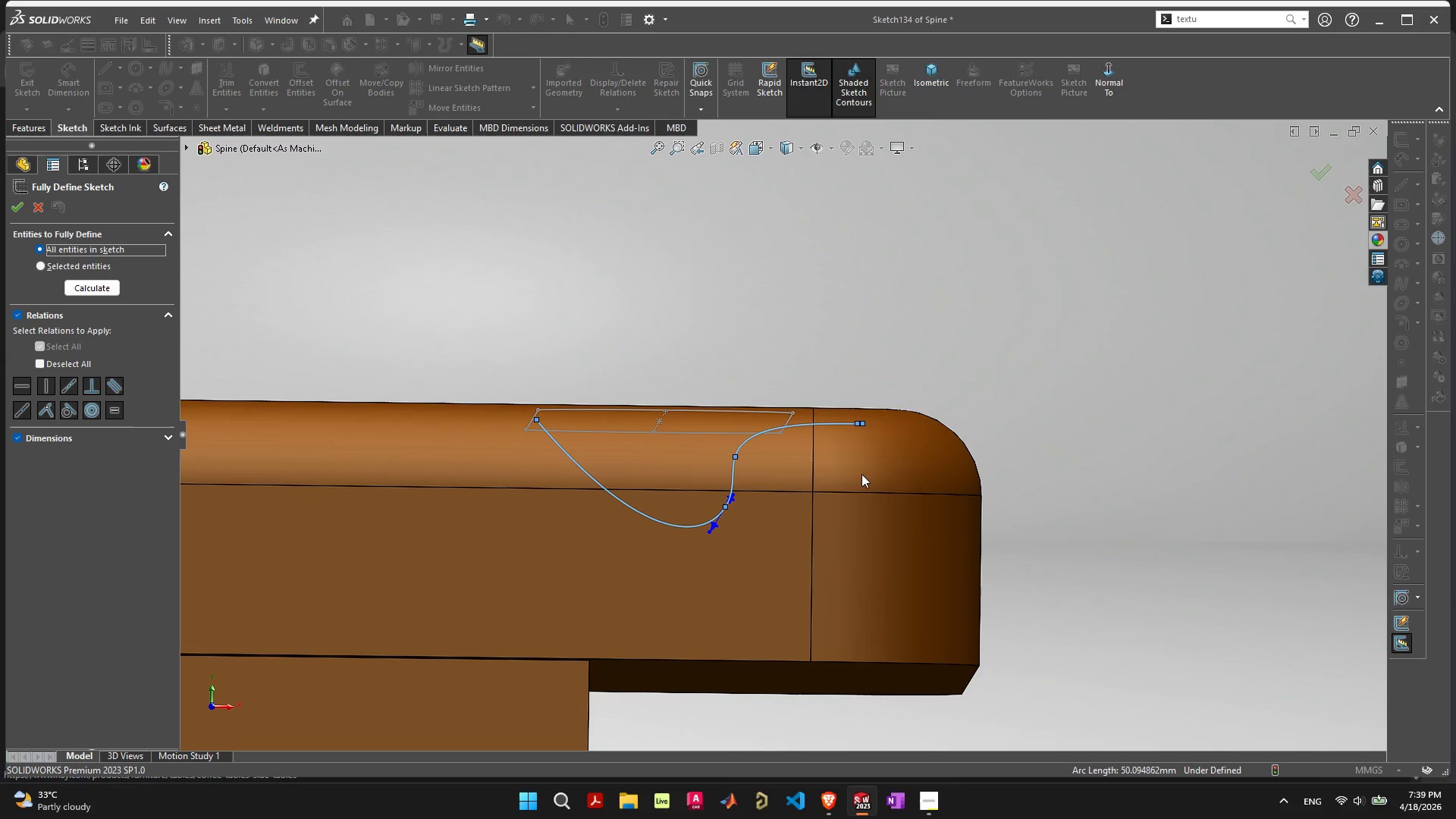 
left_click([1169, 313])
 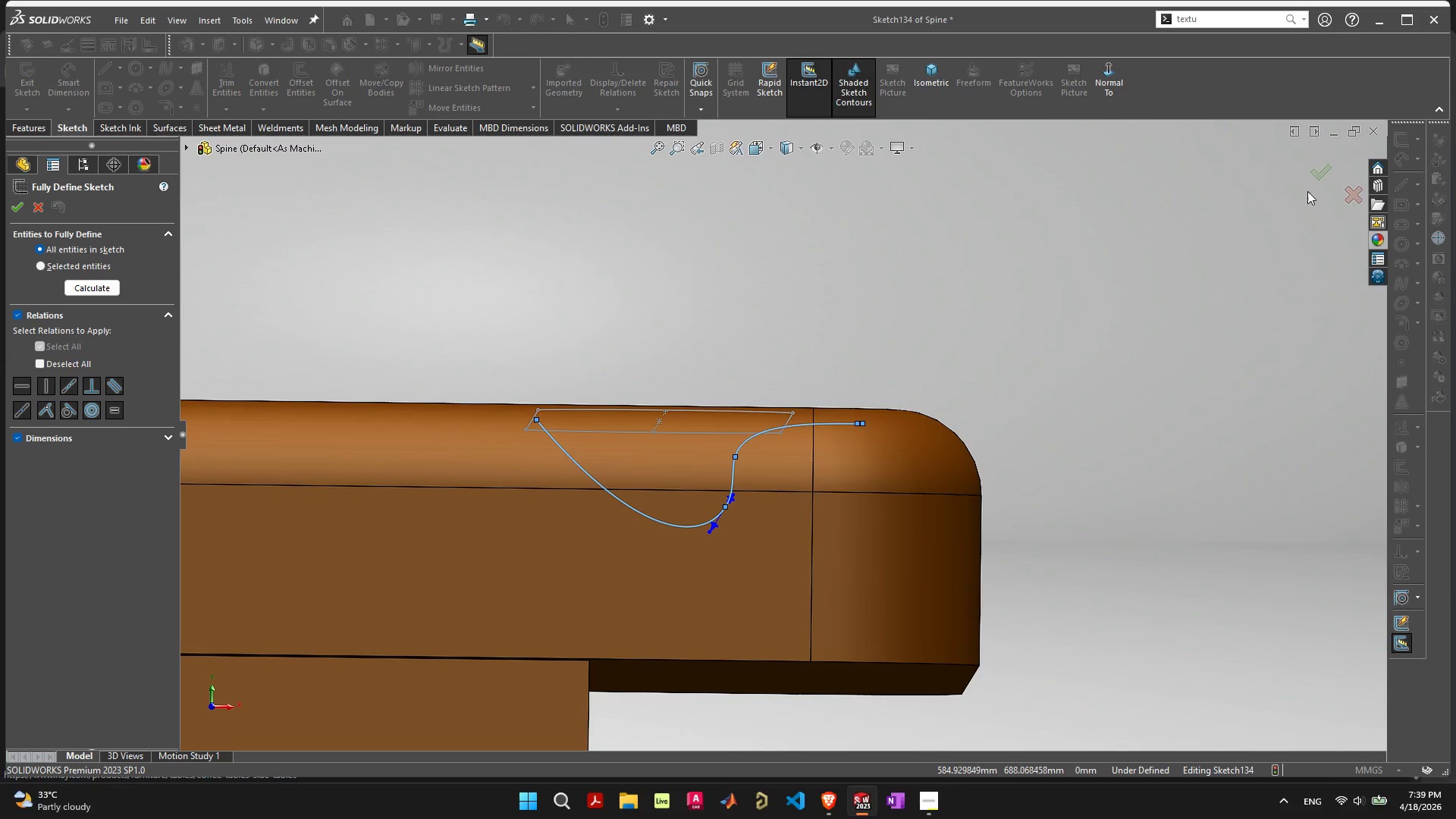 
left_click([1314, 167])
 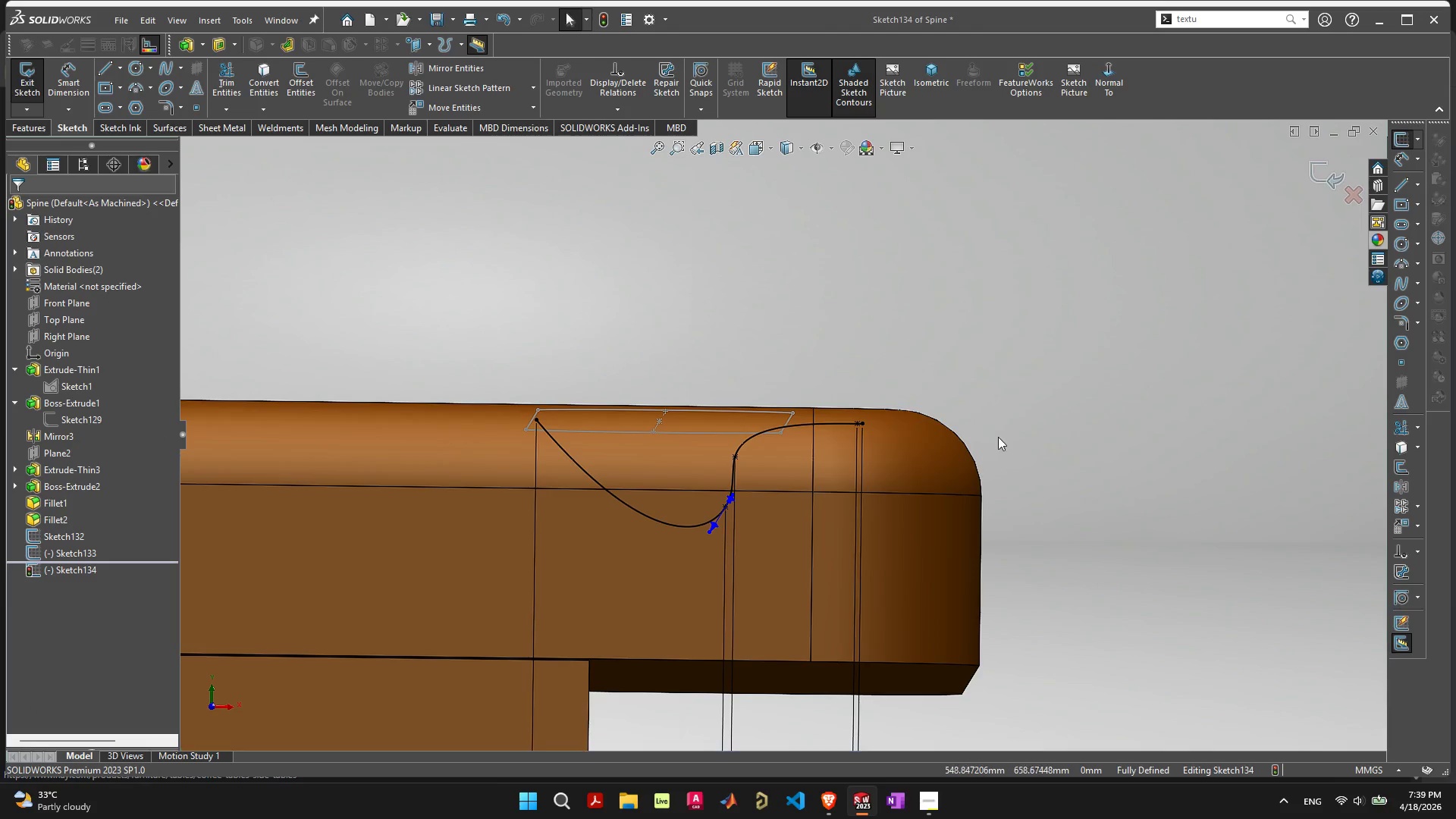 
left_click([1016, 425])
 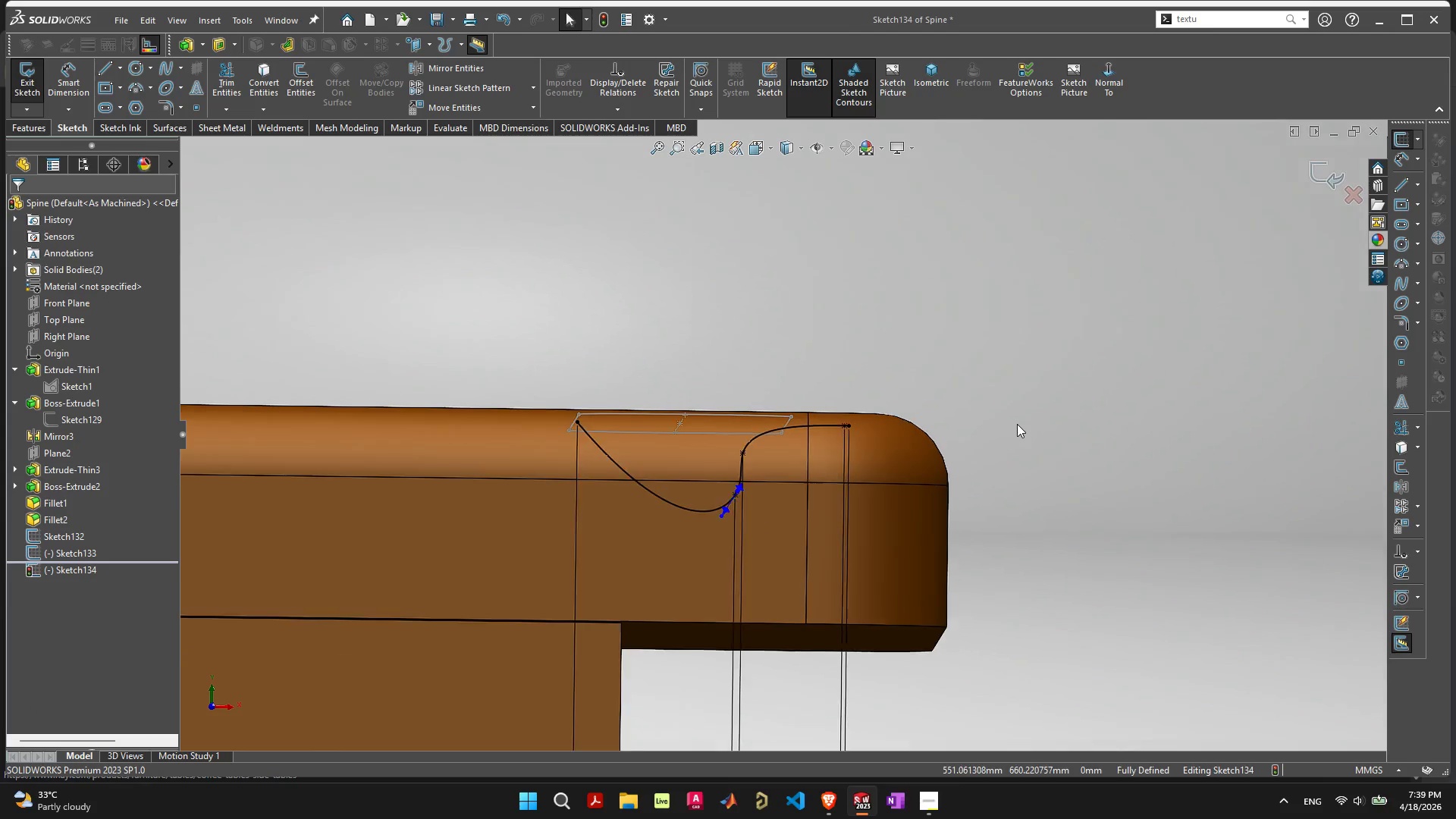 
scroll: coordinate [597, 584], scroll_direction: down, amount: 15.0
 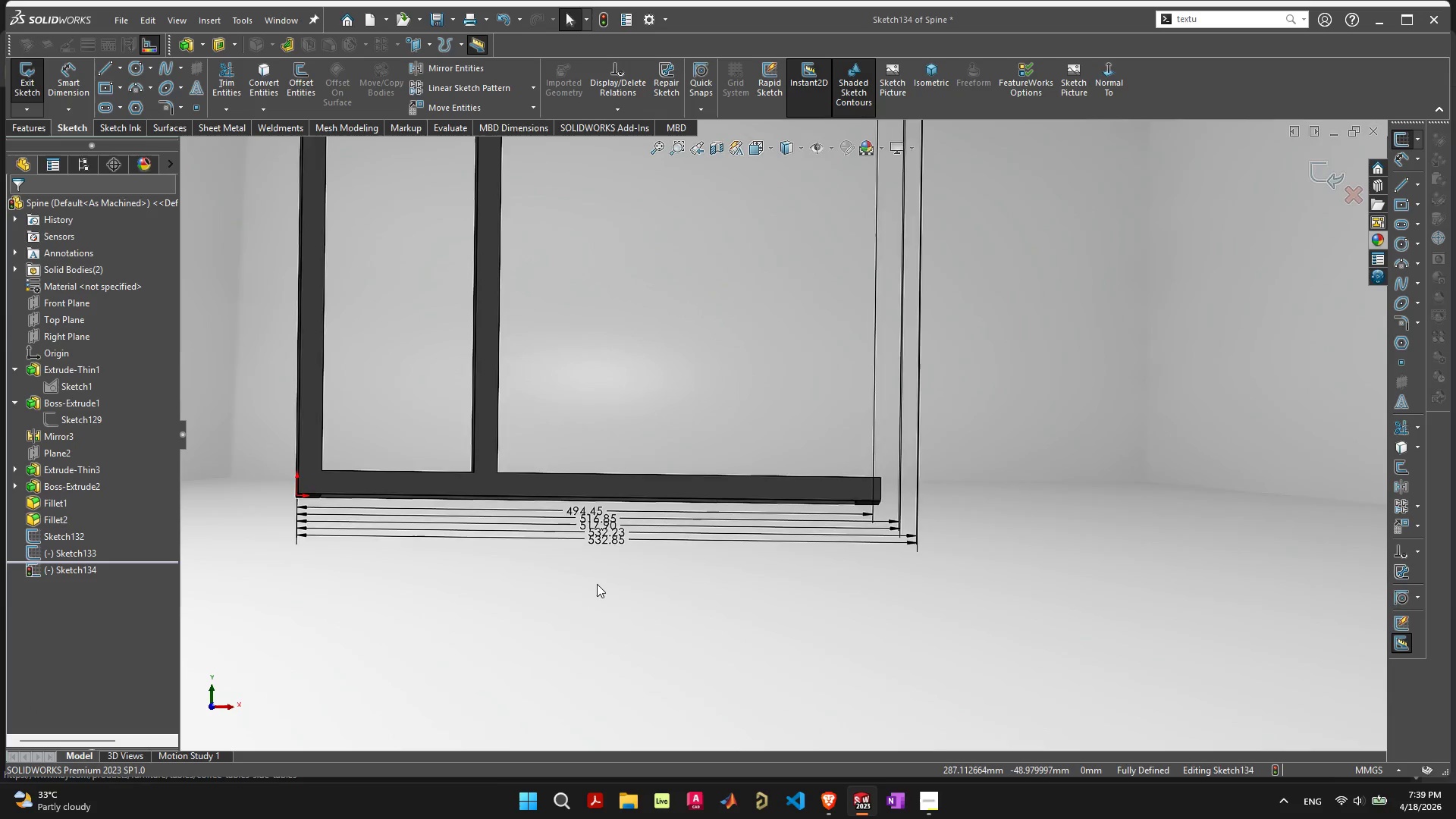 
scroll: coordinate [787, 404], scroll_direction: up, amount: 4.0
 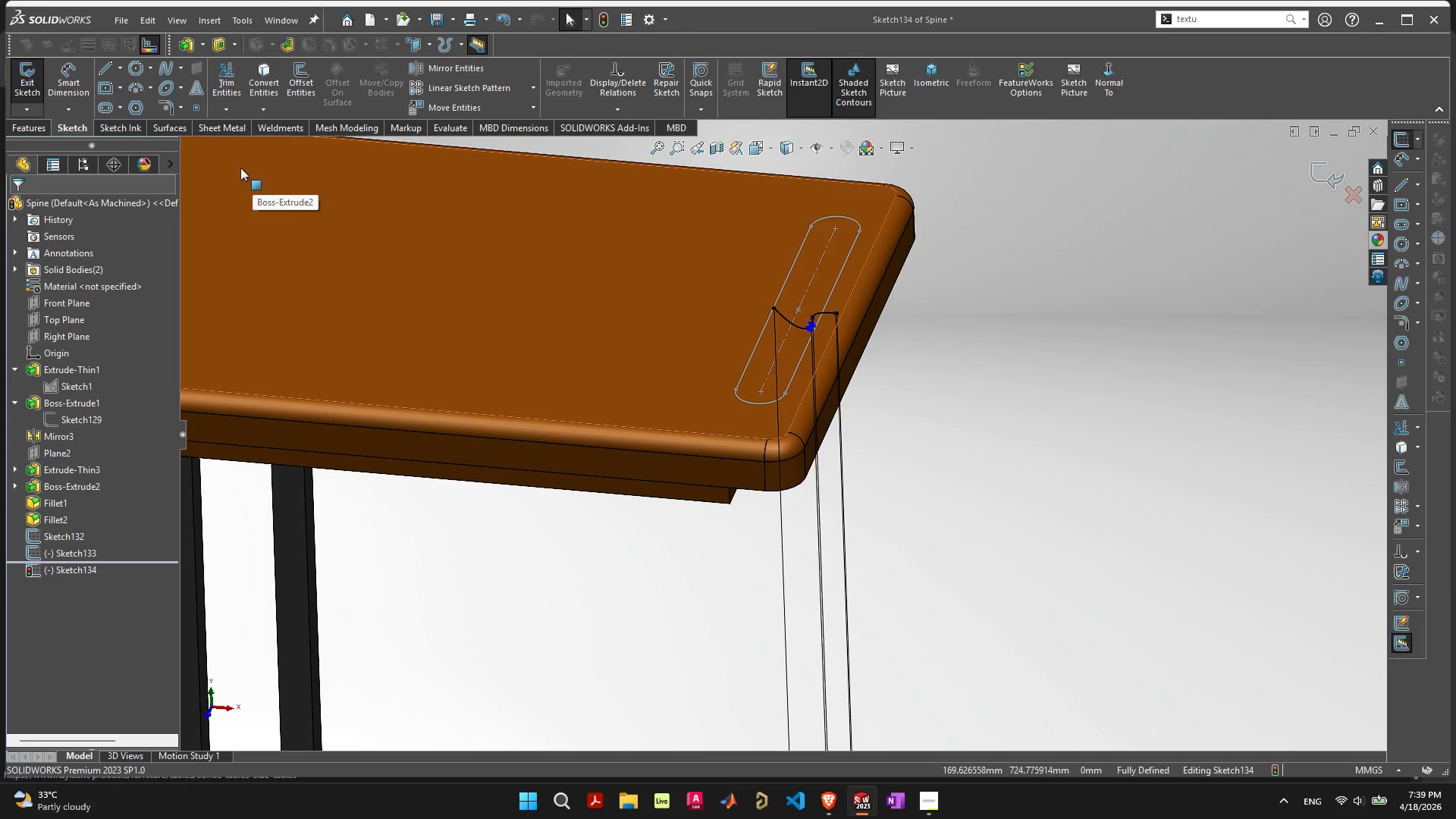 
wait(6.29)
 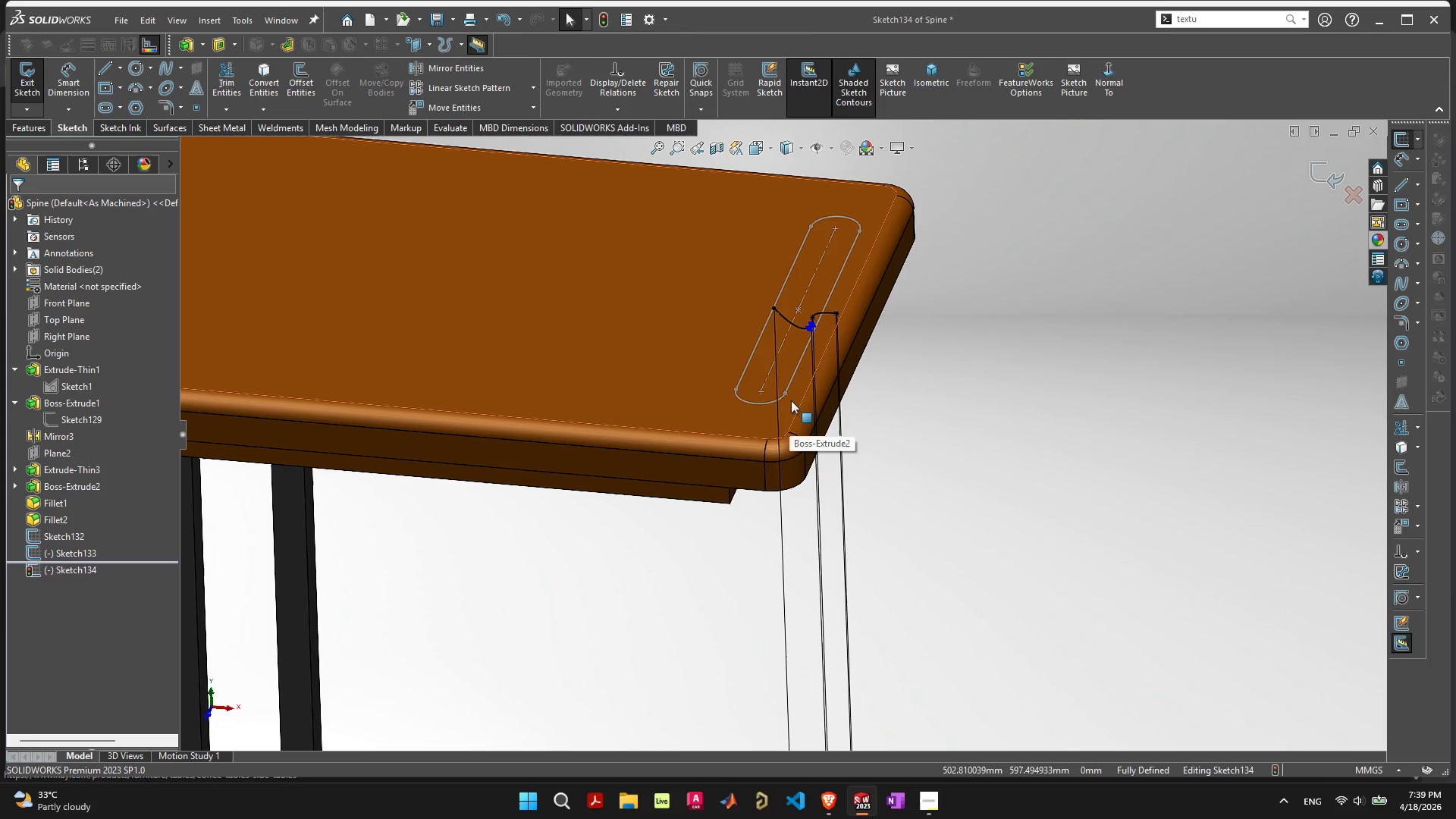 
left_click([224, 49])
 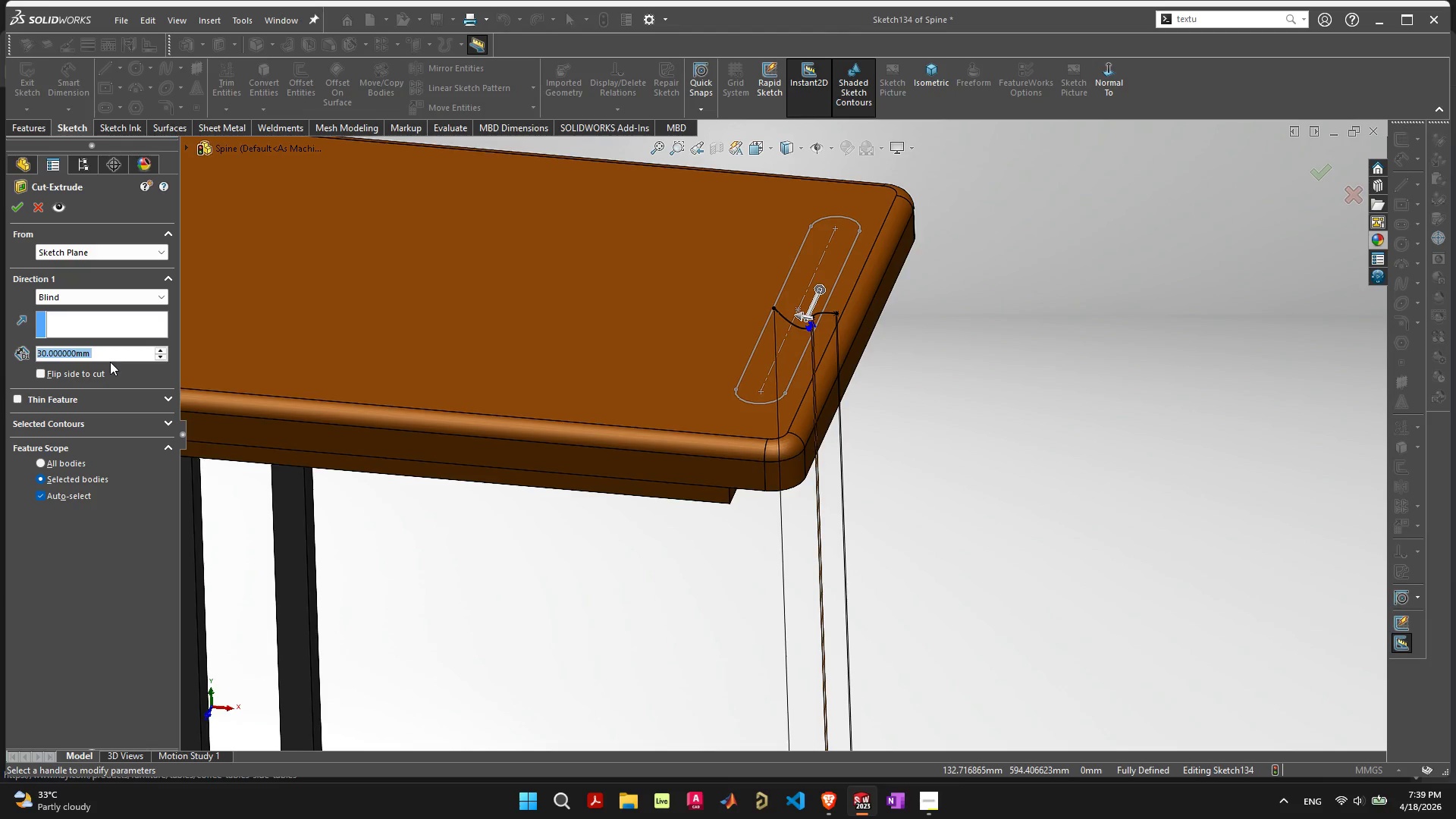 
left_click([146, 293])
 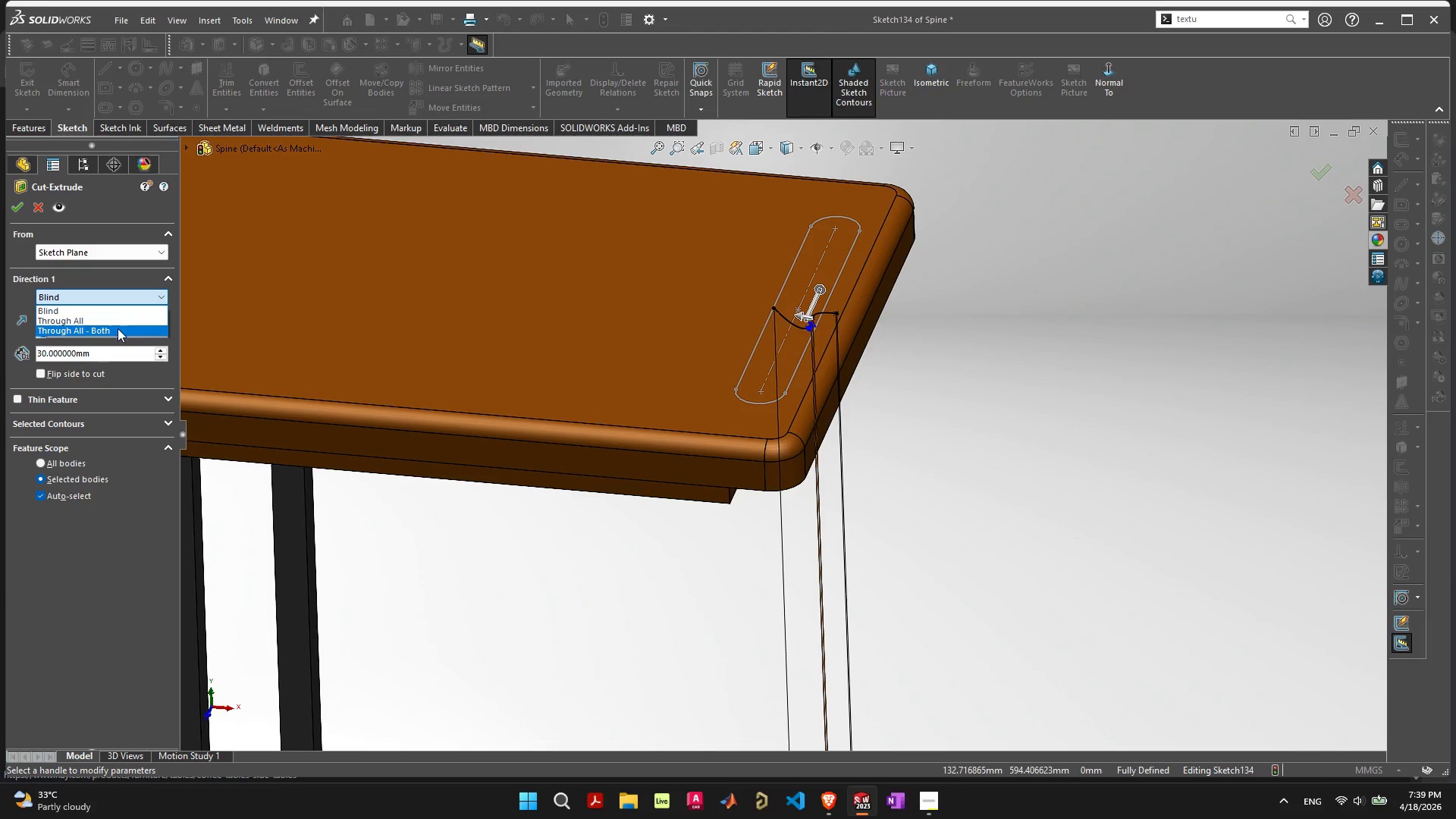 
left_click([118, 328])
 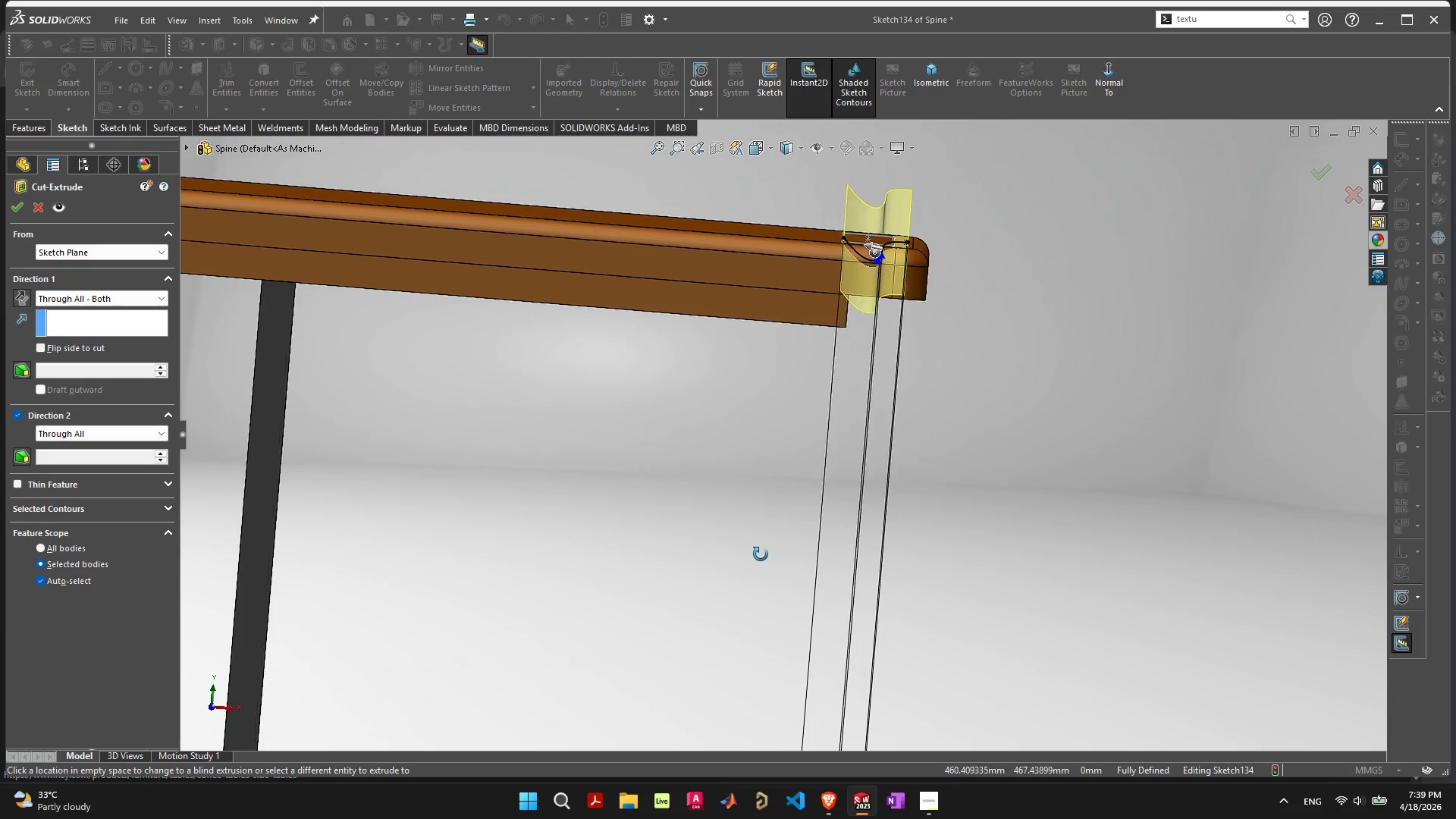 
wait(13.38)
 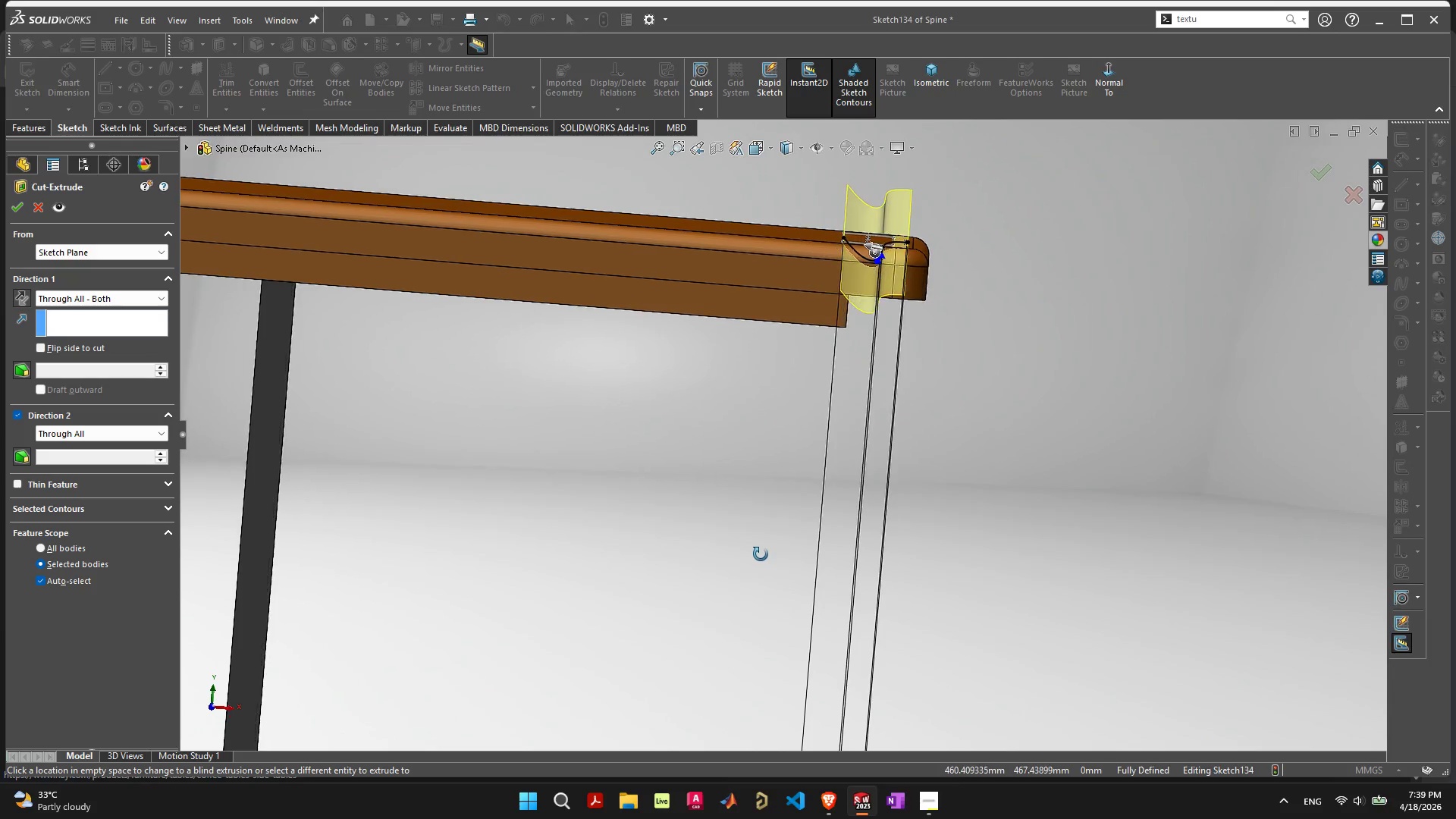 
left_click([167, 485])
 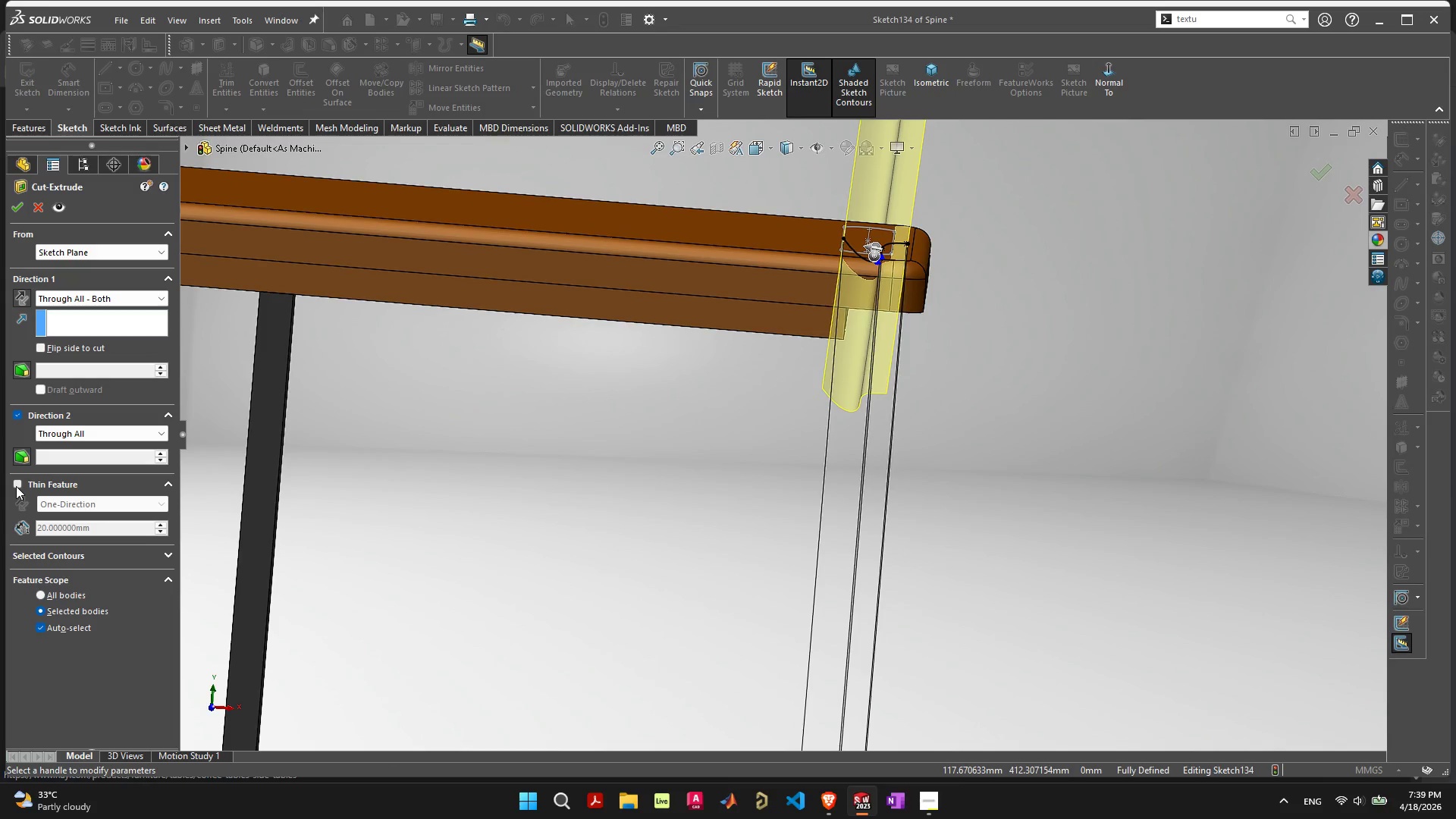 
left_click([16, 486])
 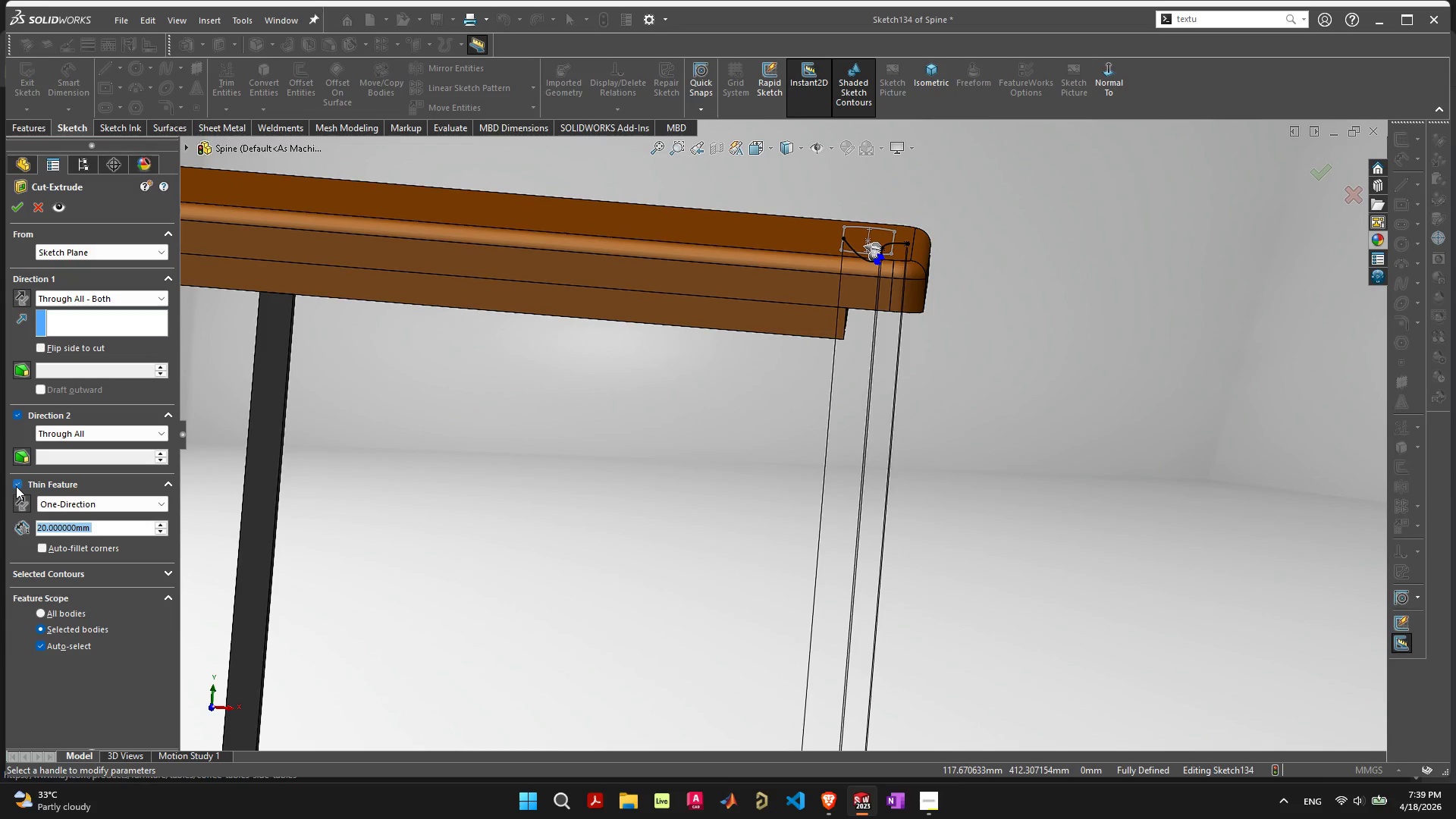 
left_click([16, 486])
 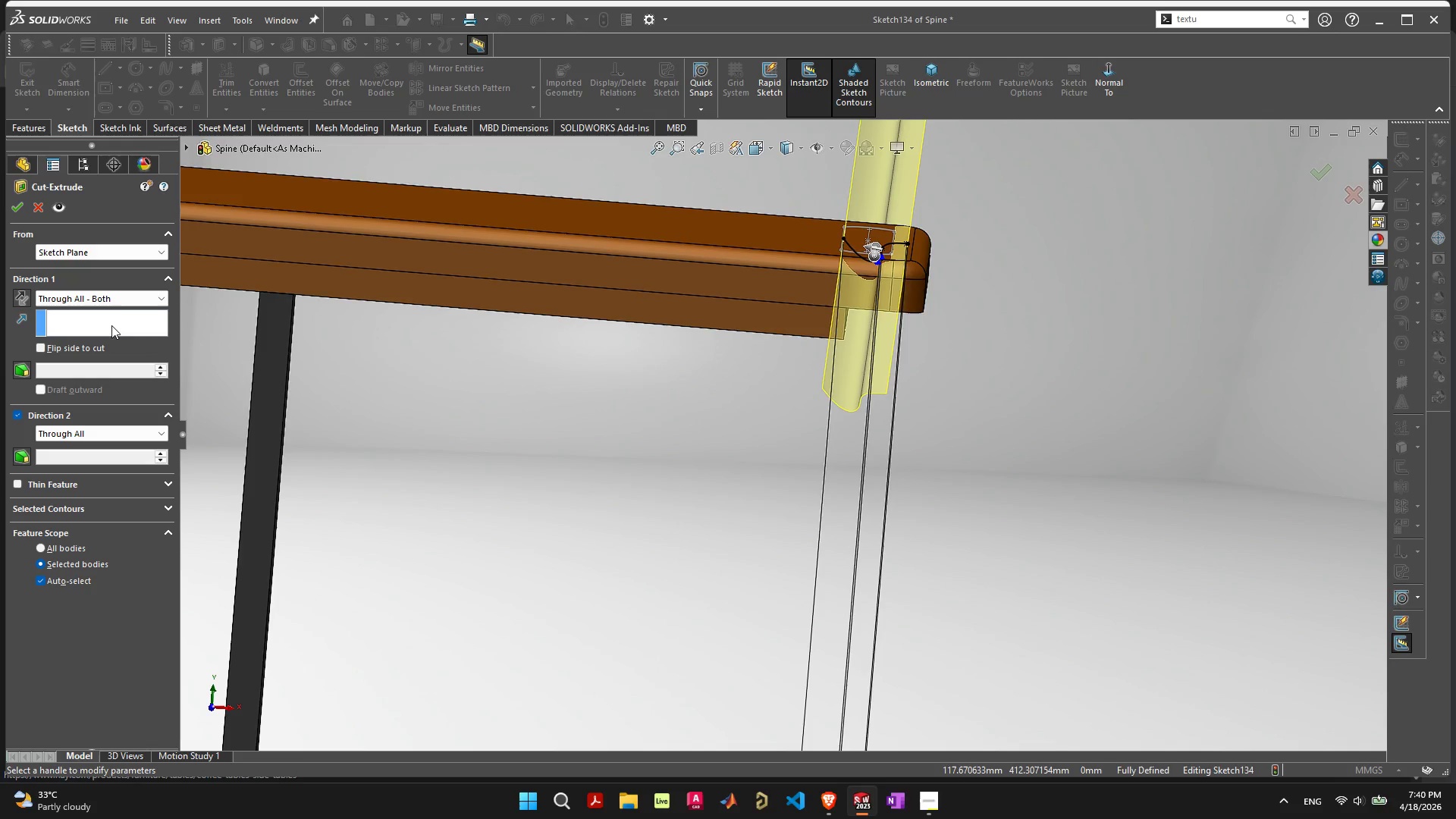 
wait(5.58)
 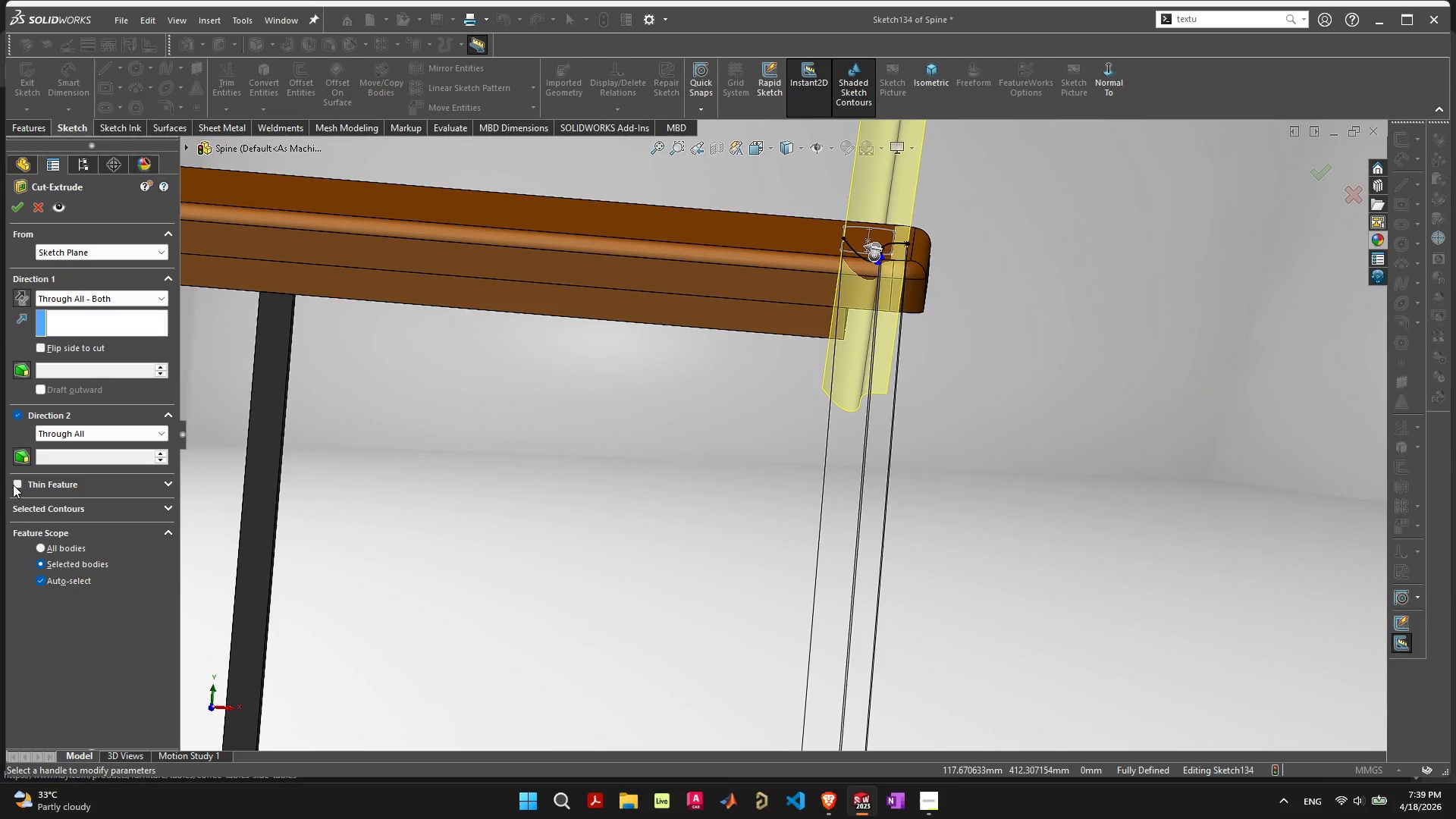 
left_click([74, 347])
 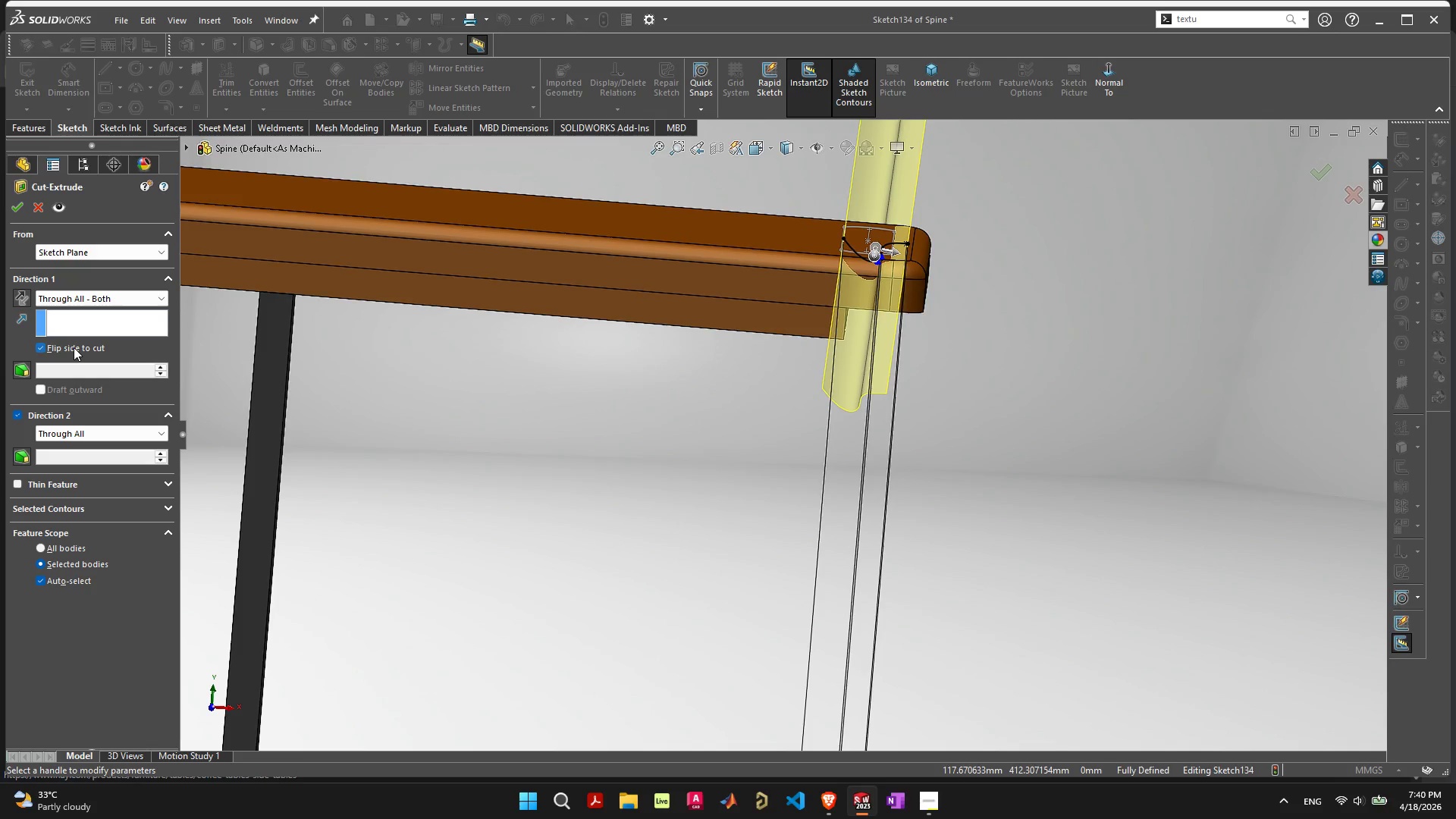 
left_click([74, 347])
 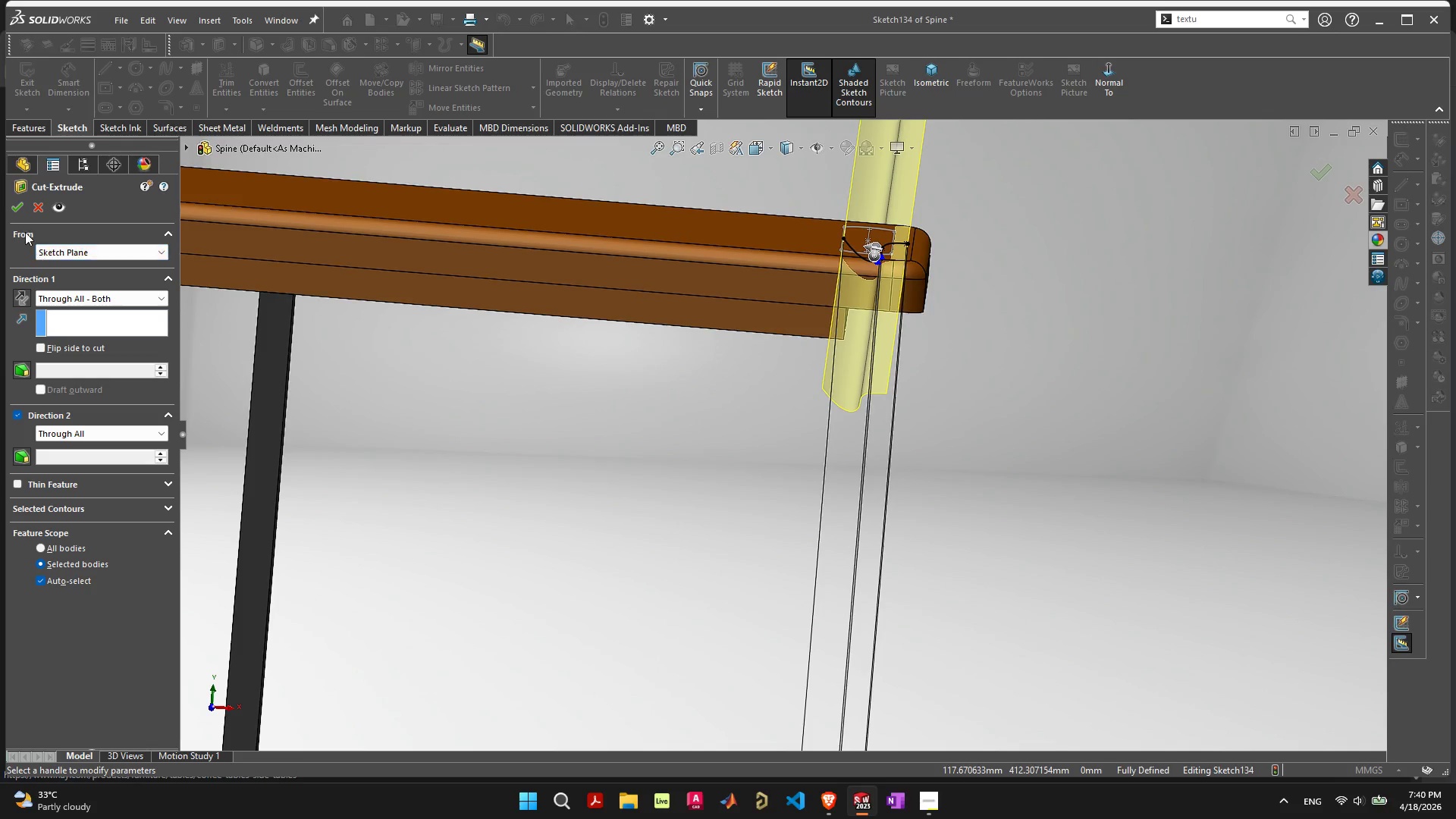 
left_click([22, 211])
 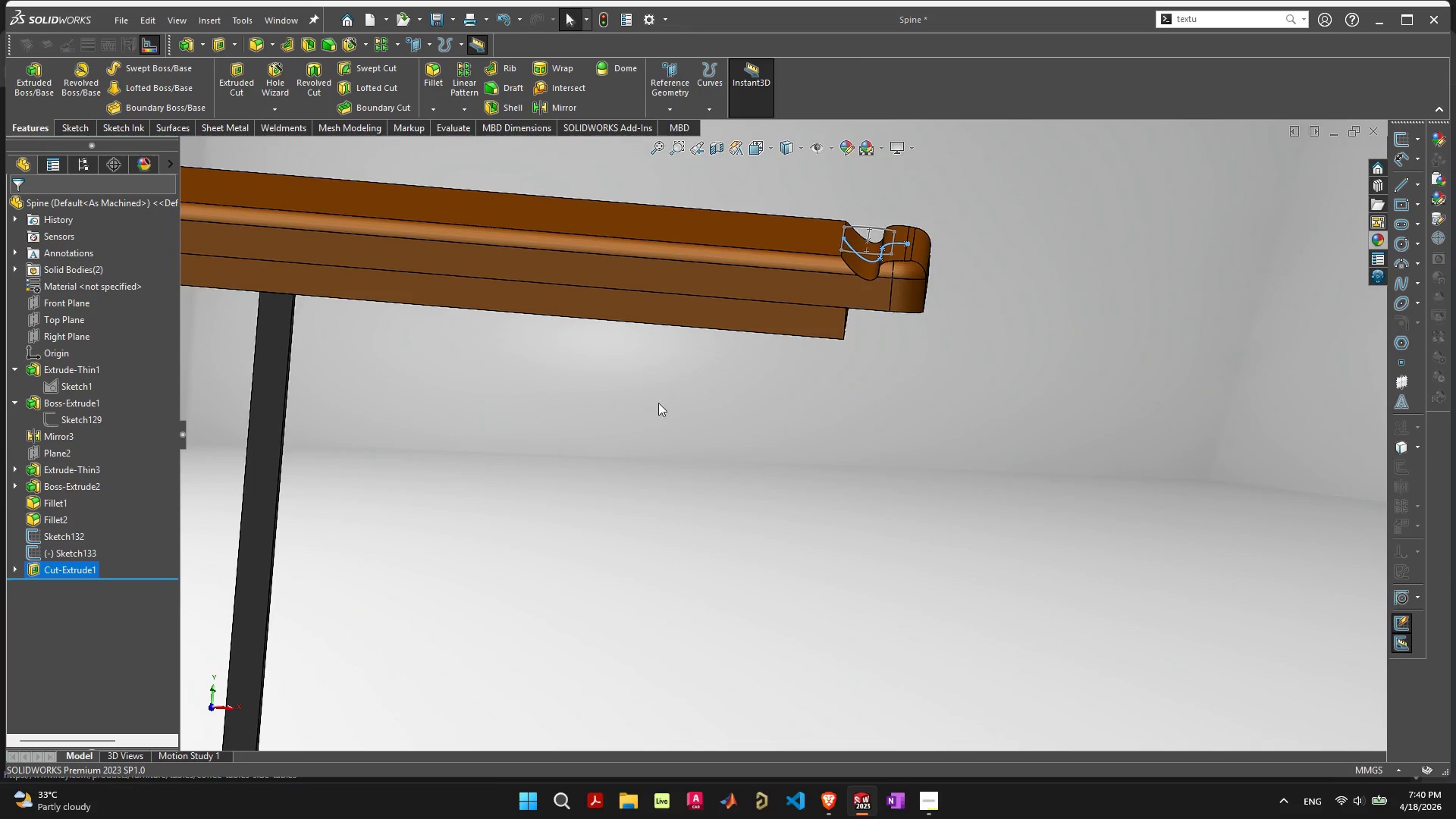 
left_click([803, 410])
 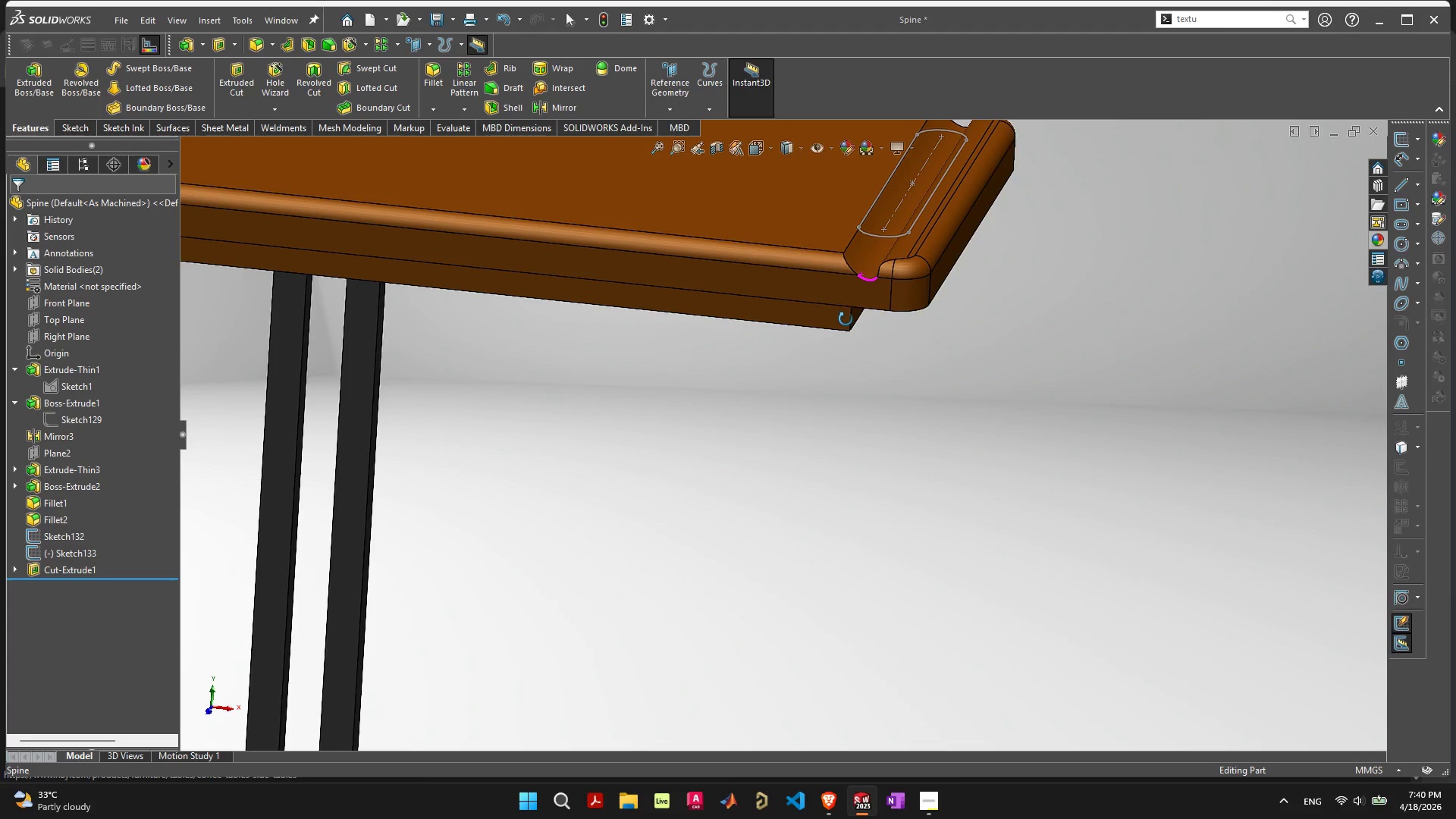 
scroll: coordinate [848, 317], scroll_direction: down, amount: 4.0
 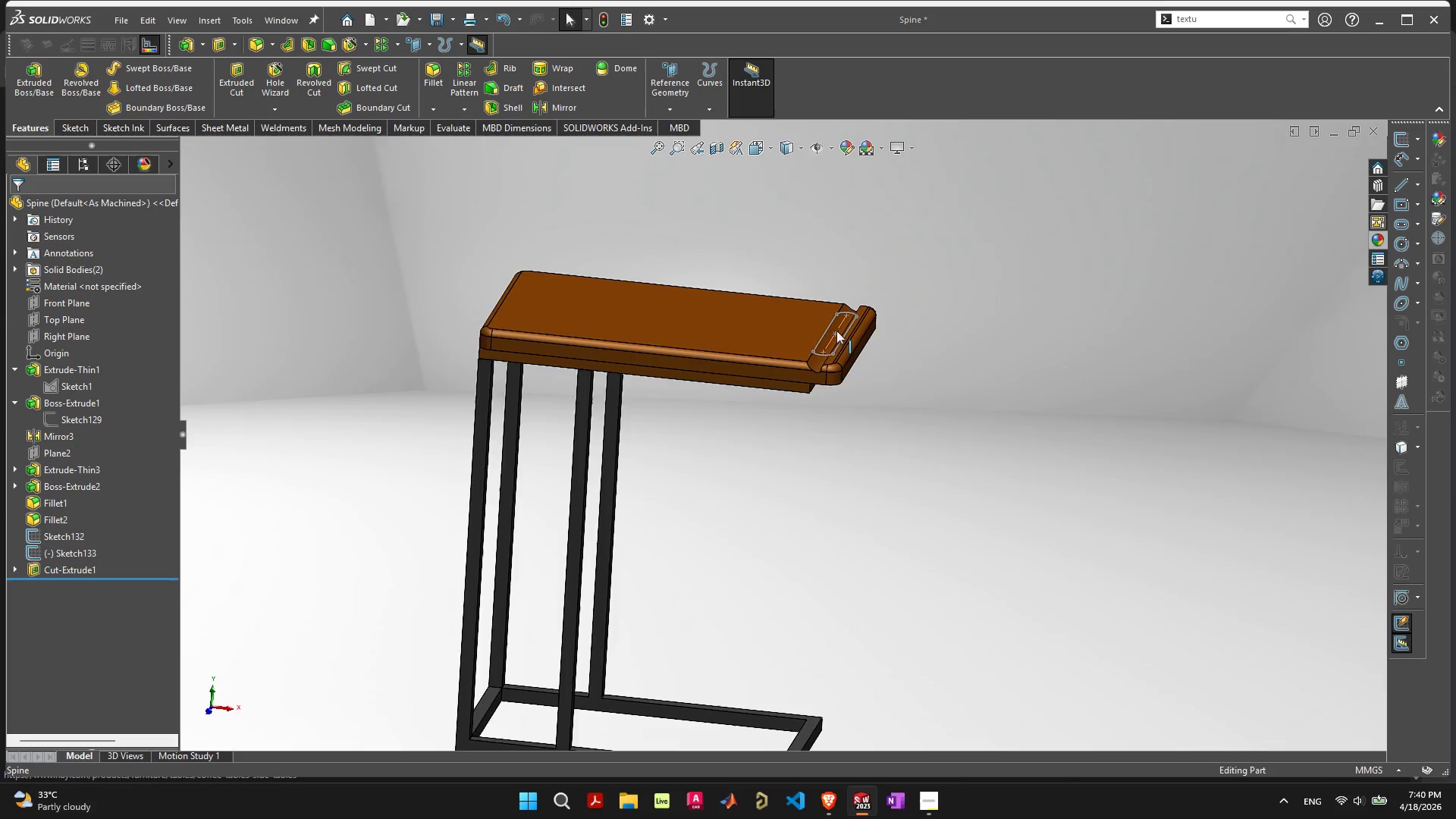 
scroll: coordinate [836, 331], scroll_direction: up, amount: 4.0
 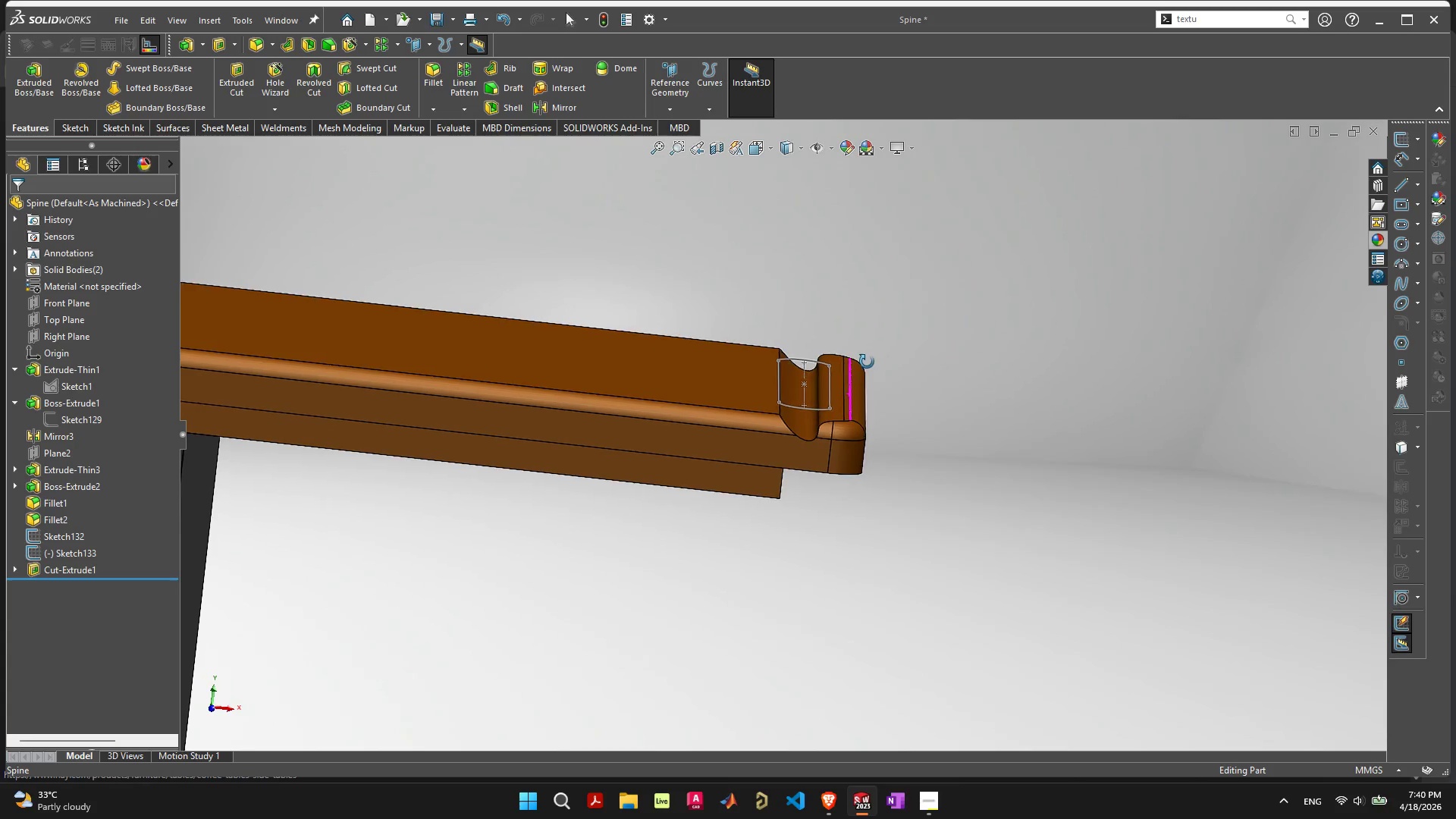 
wait(5.24)
 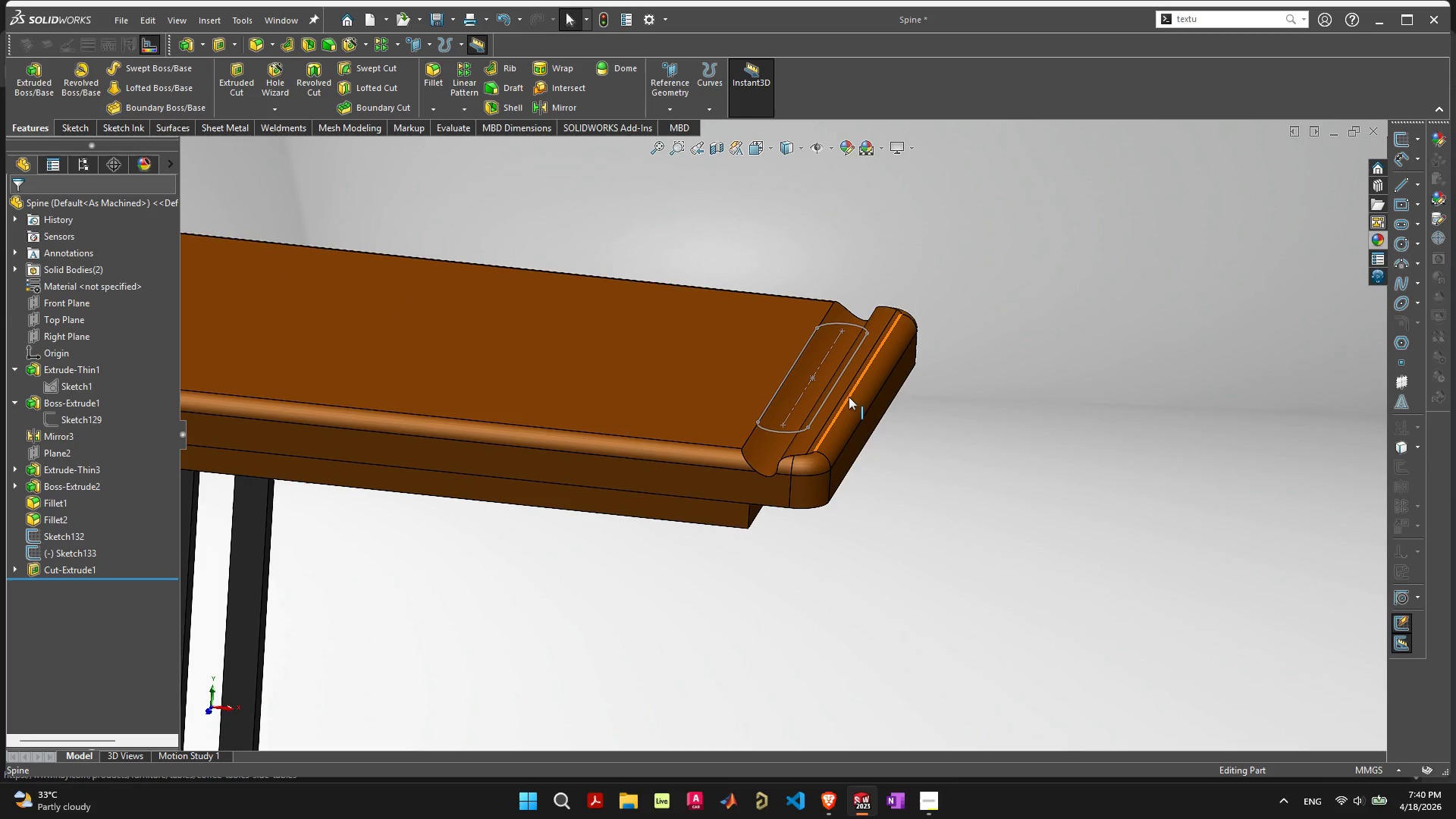 
scroll: coordinate [804, 417], scroll_direction: down, amount: 4.0
 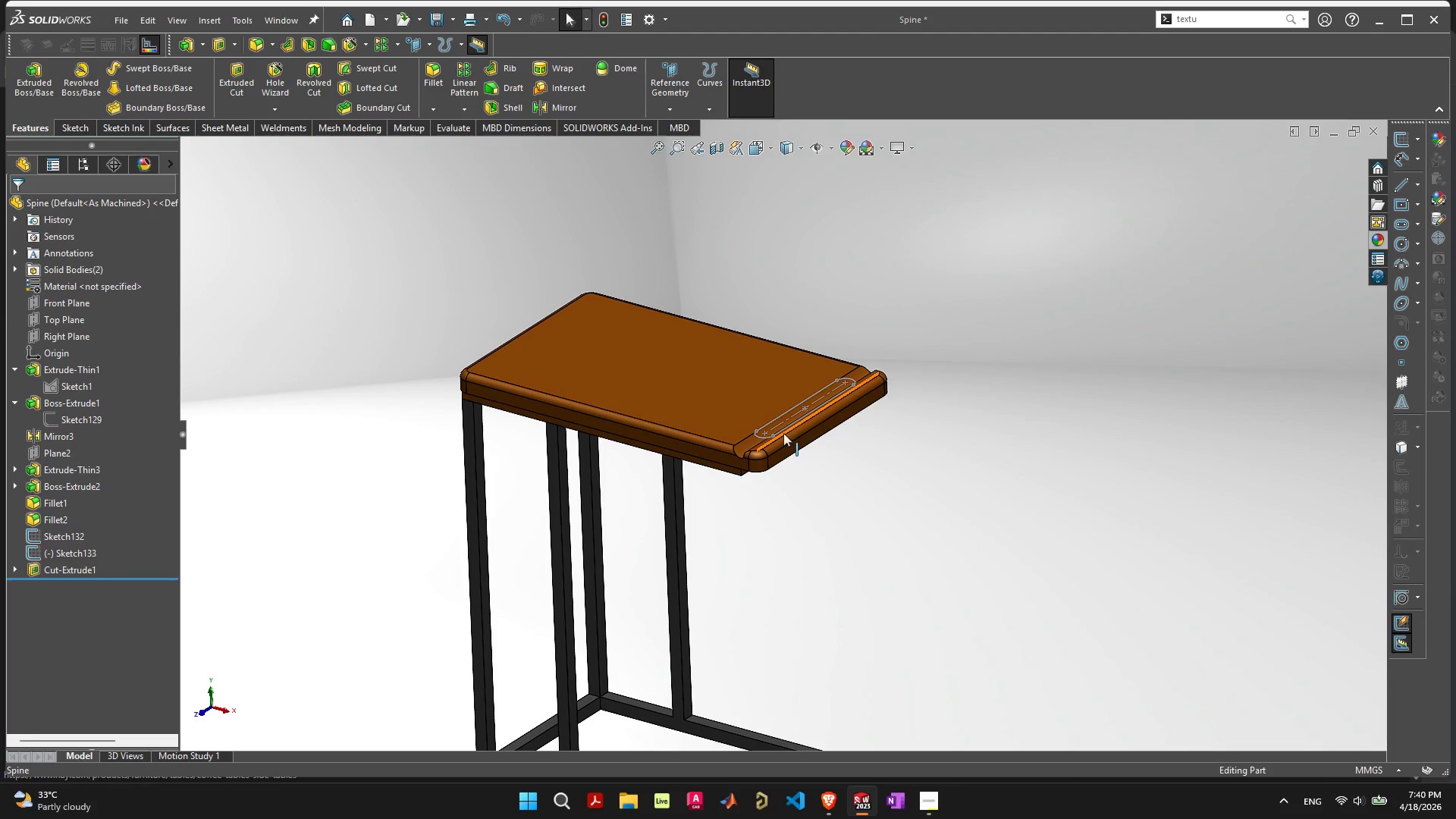 
wait(10.6)
 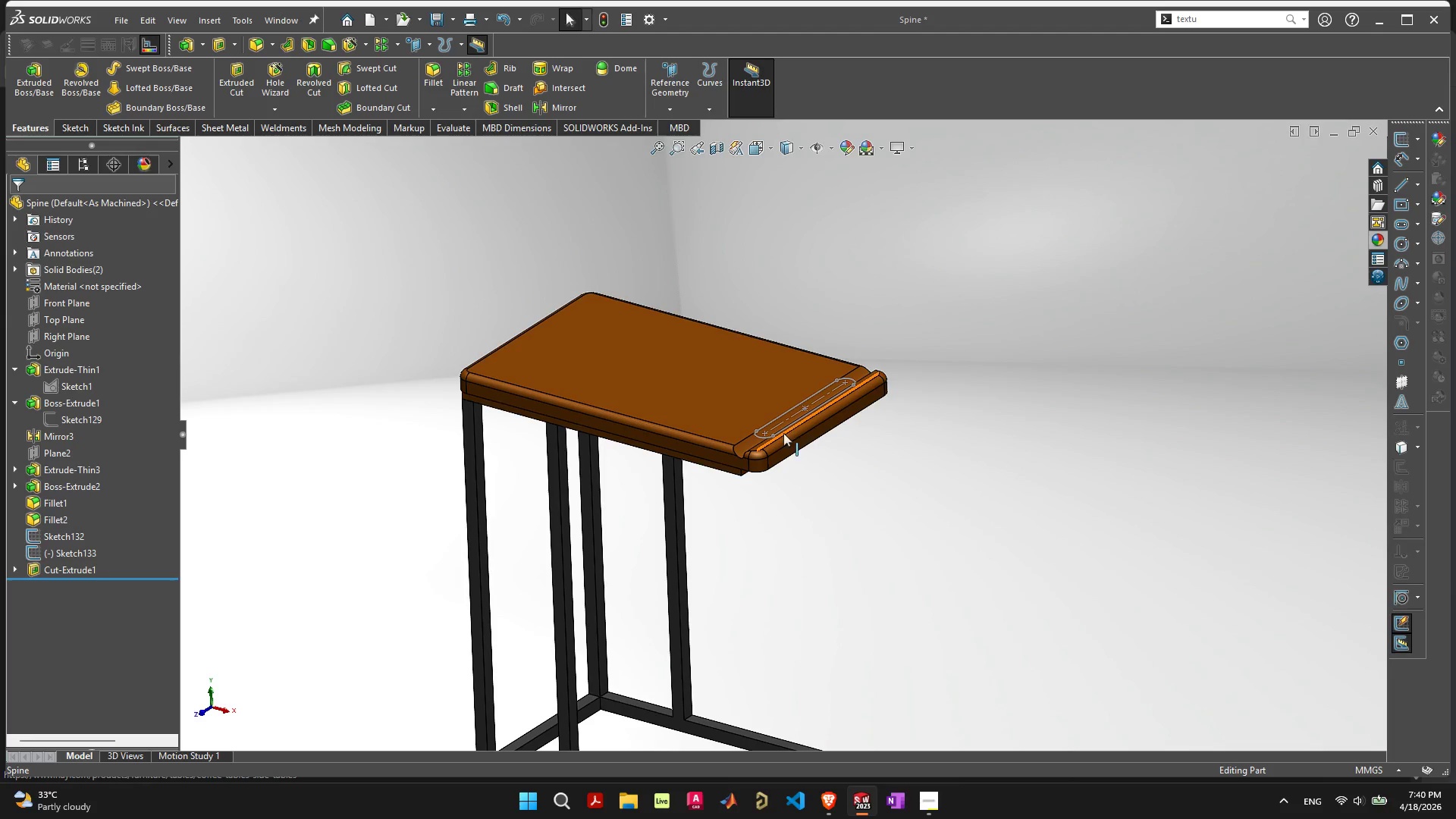 
left_click([67, 553])
 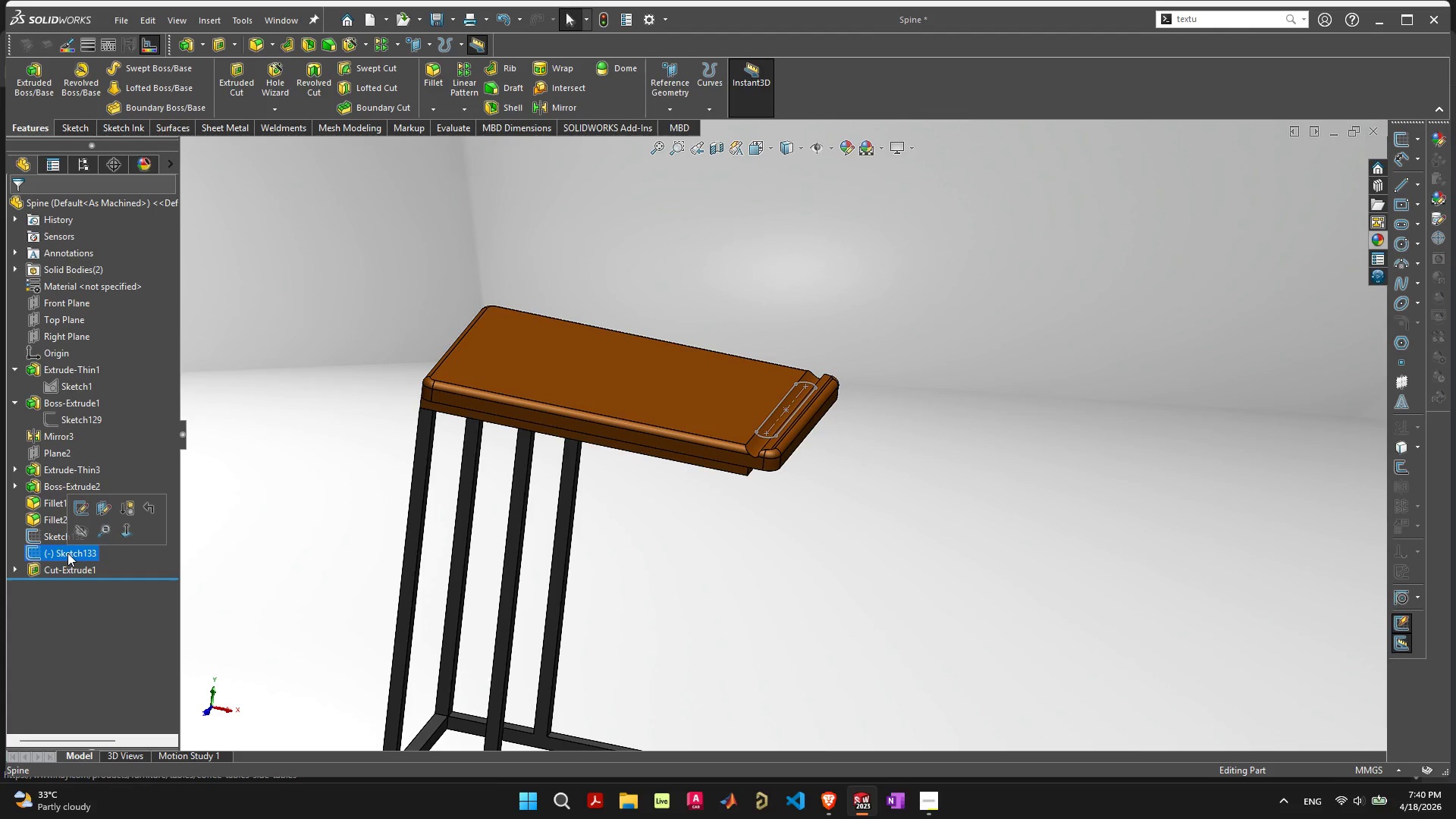 
key(Delete)
 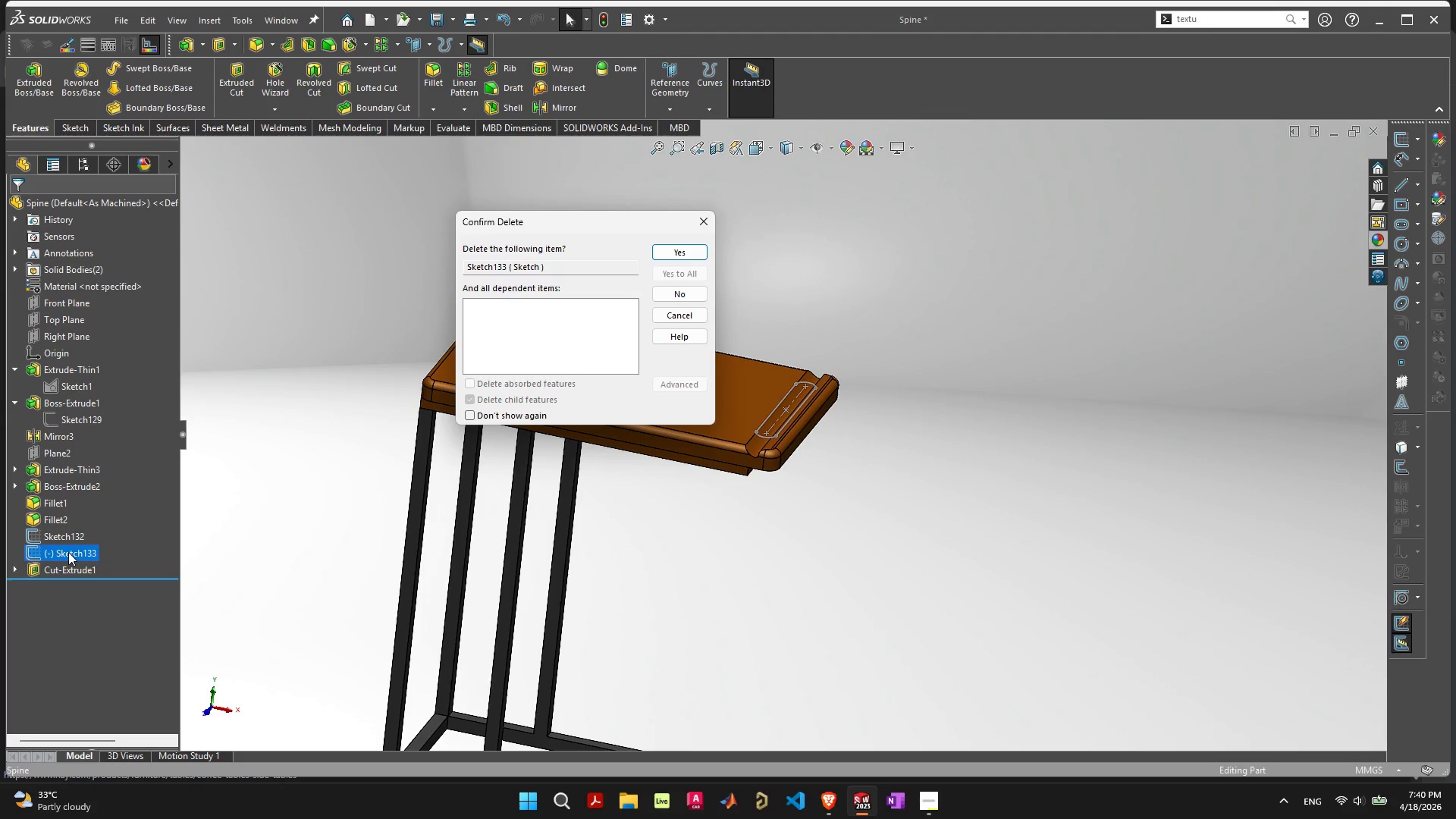 
key(Space)
 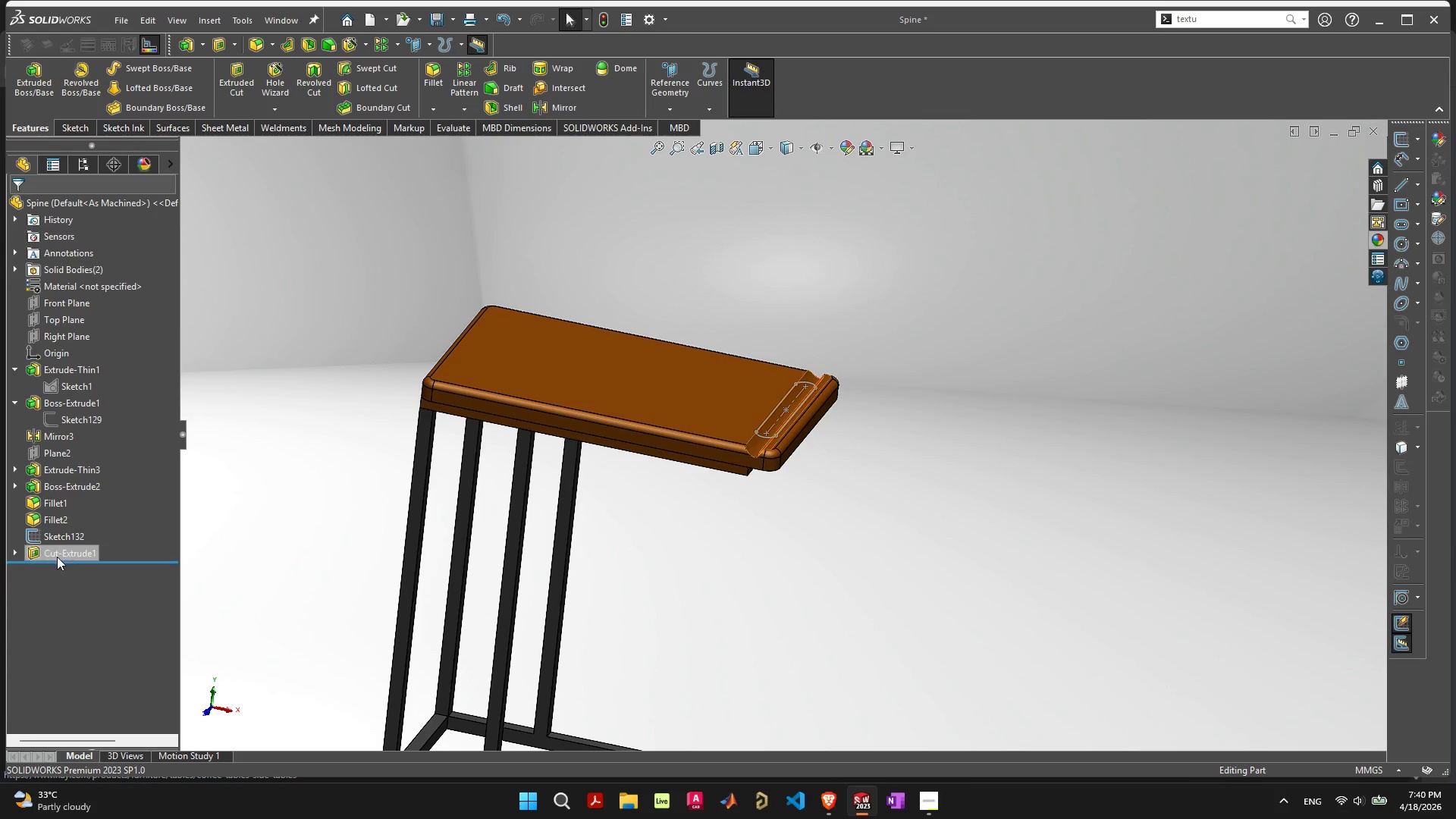 
left_click([58, 555])
 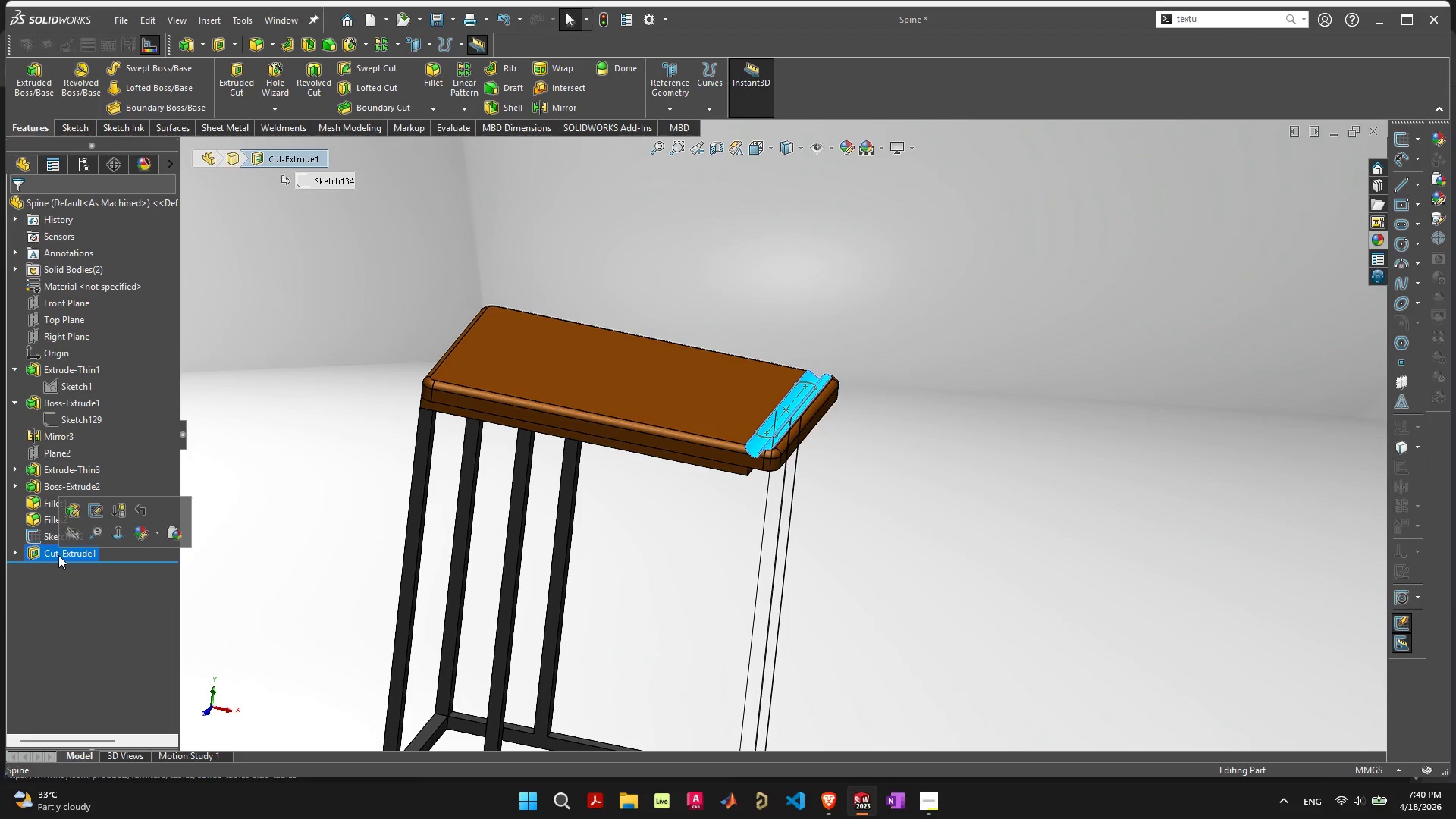 
key(Delete)
 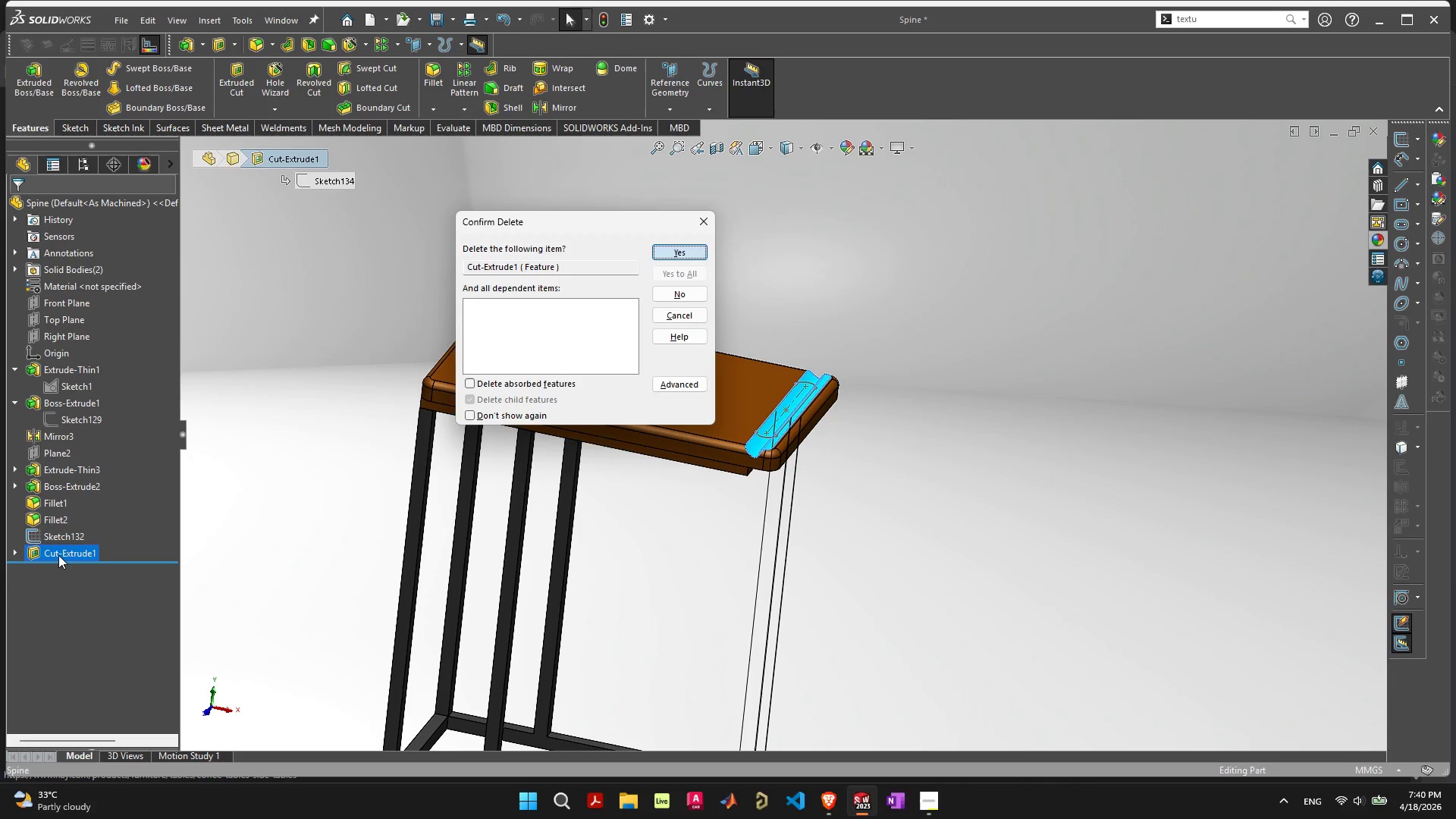 
key(Space)
 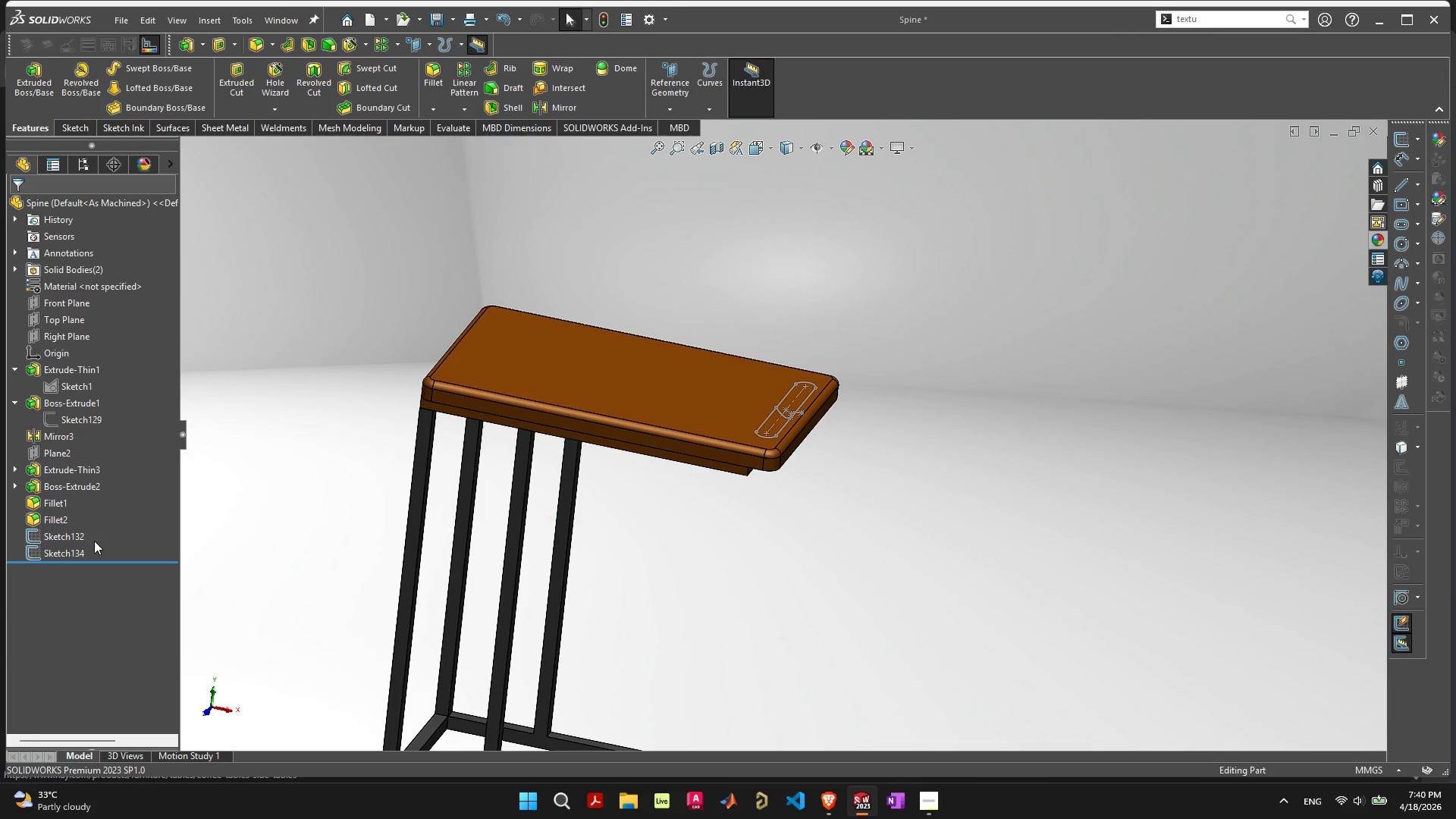 
left_click([47, 550])
 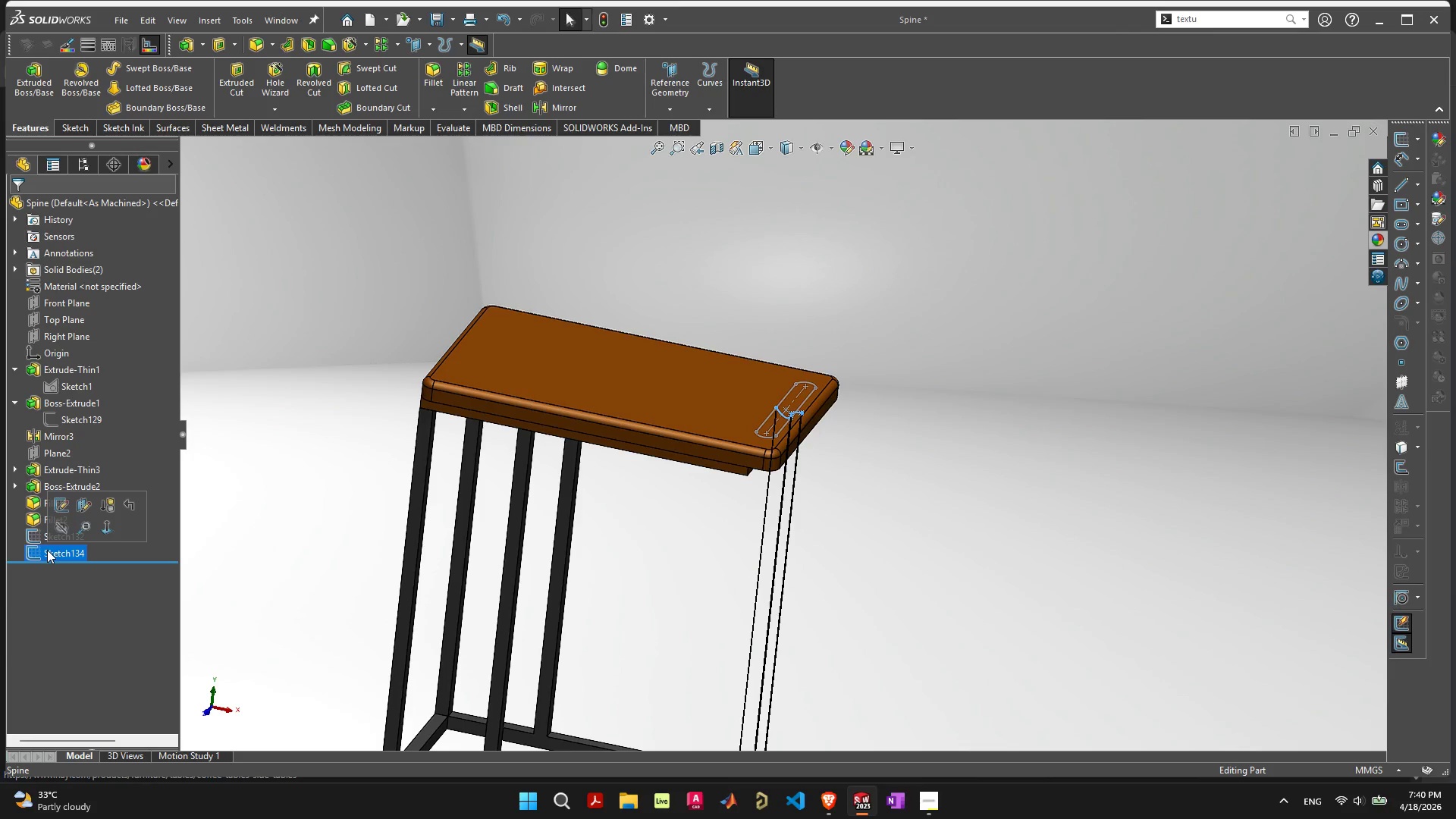 
key(Delete)
 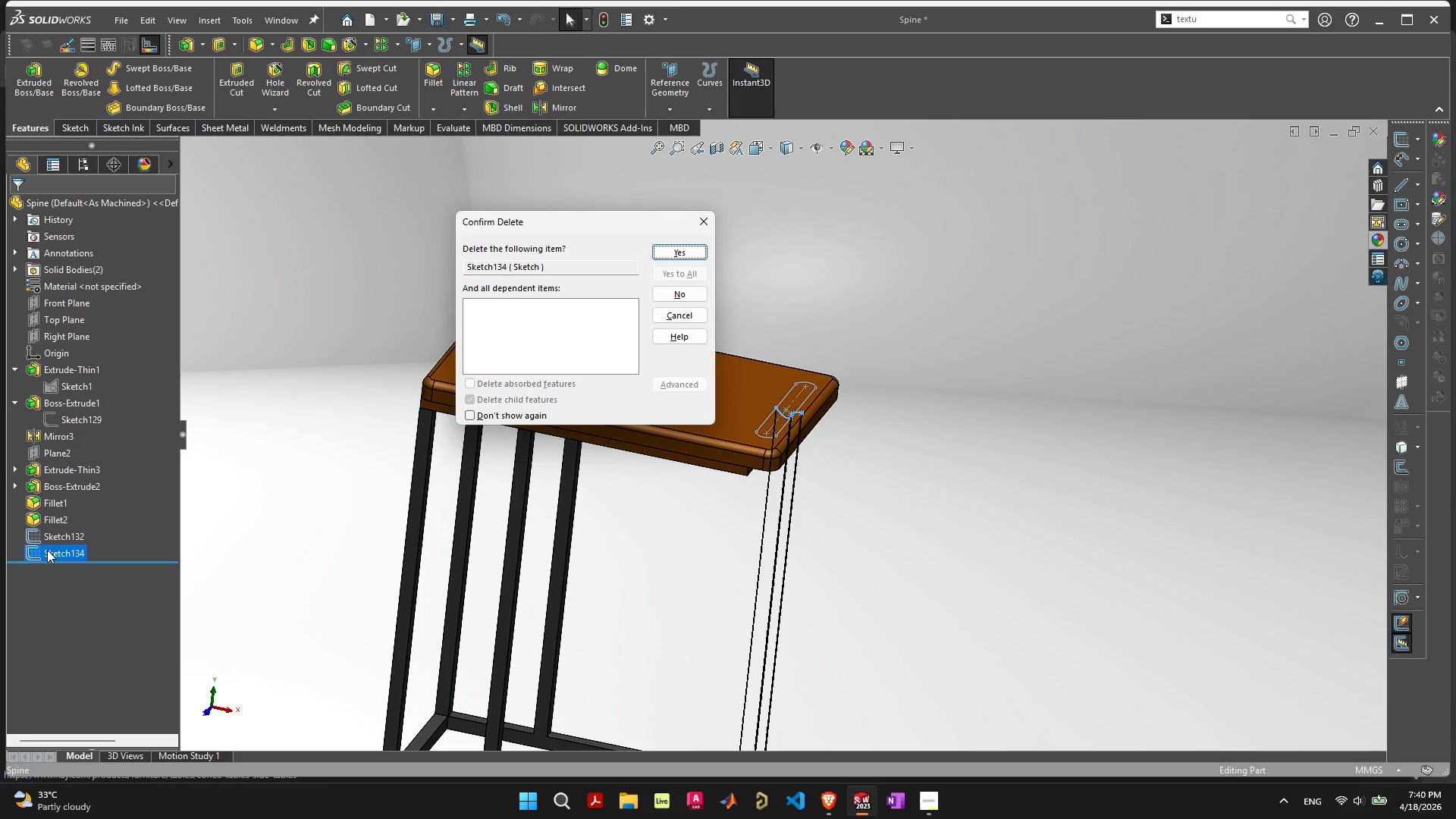 
key(Space)
 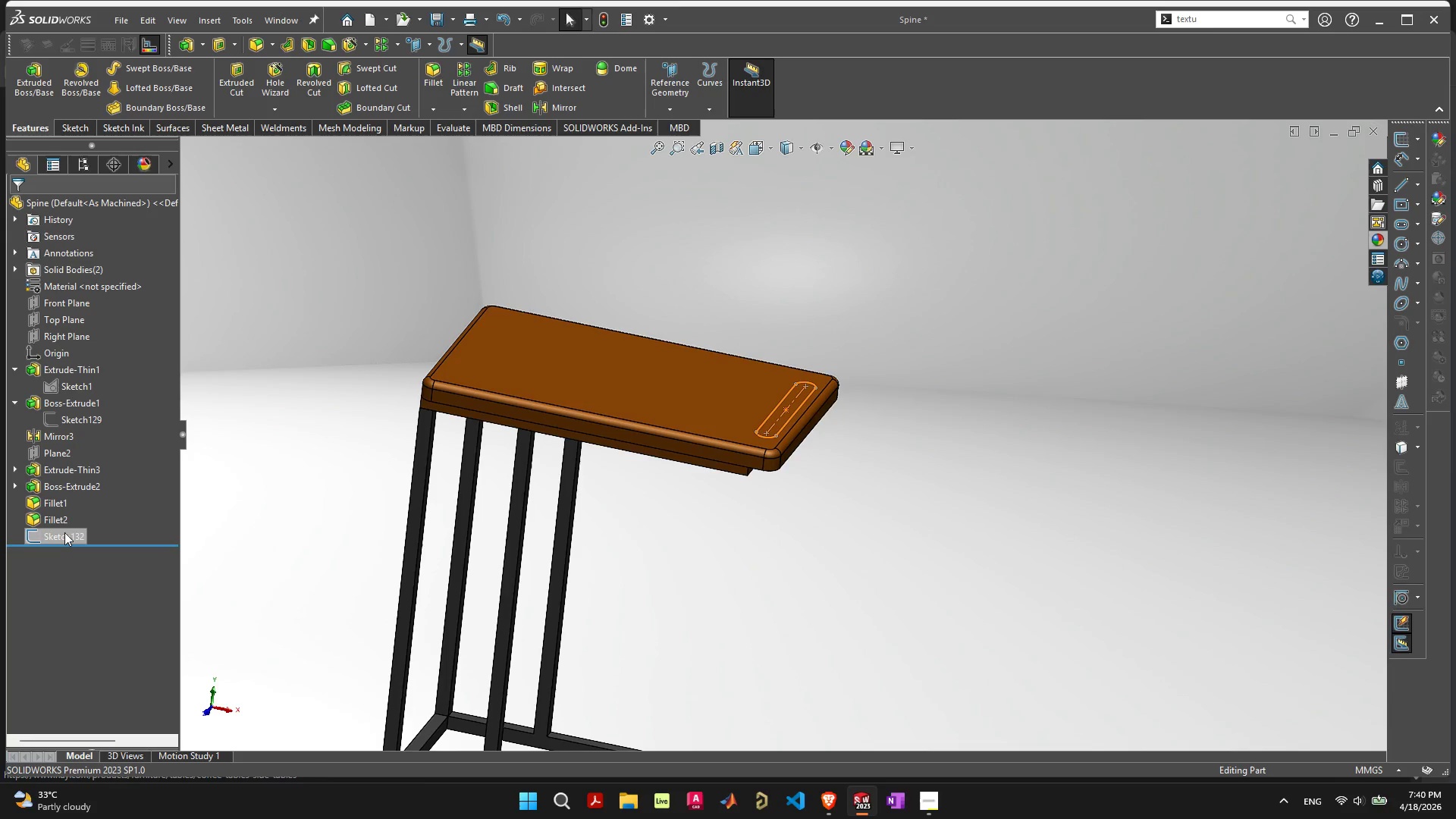 
left_click([64, 532])
 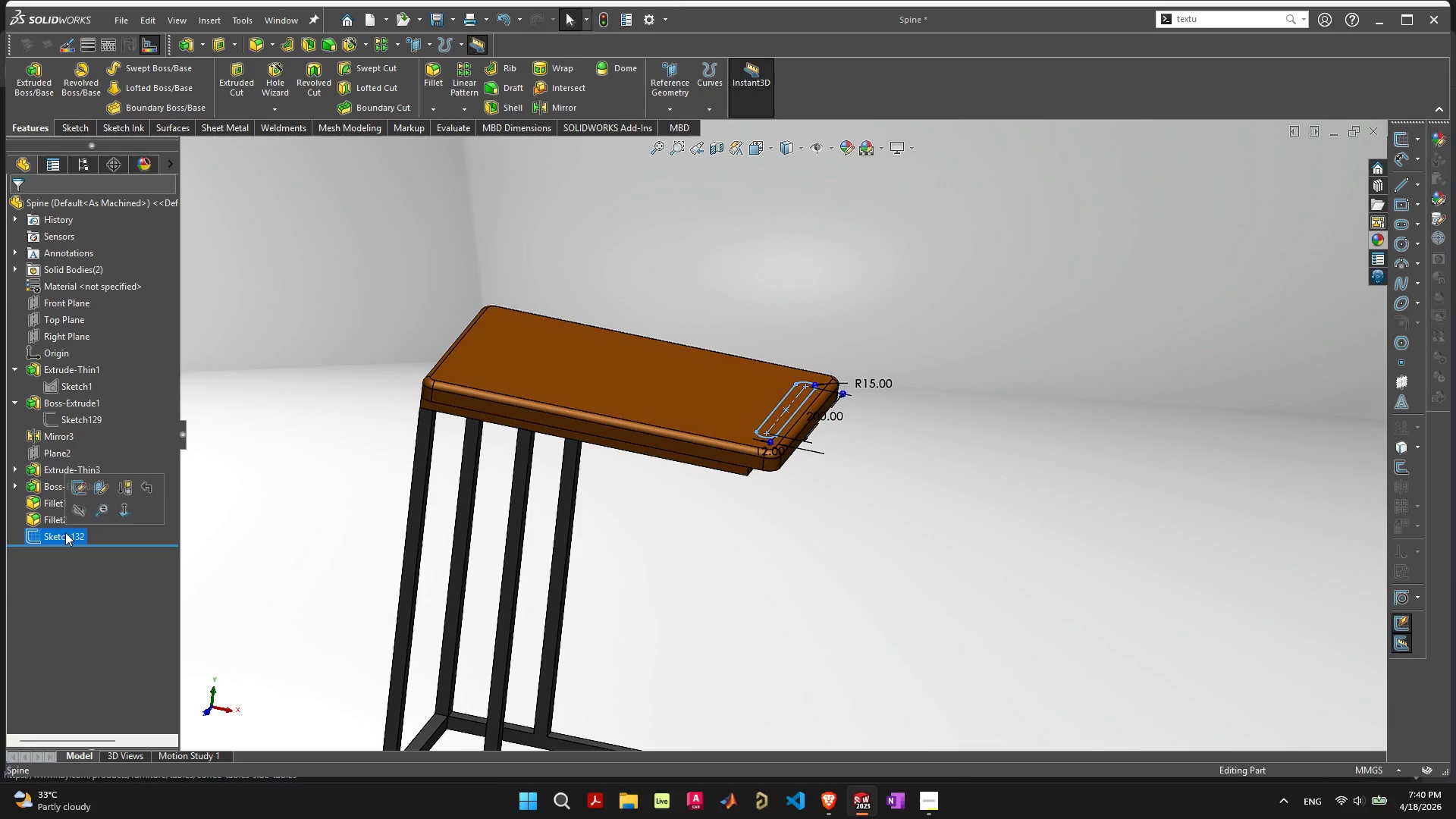 
key(Delete)
 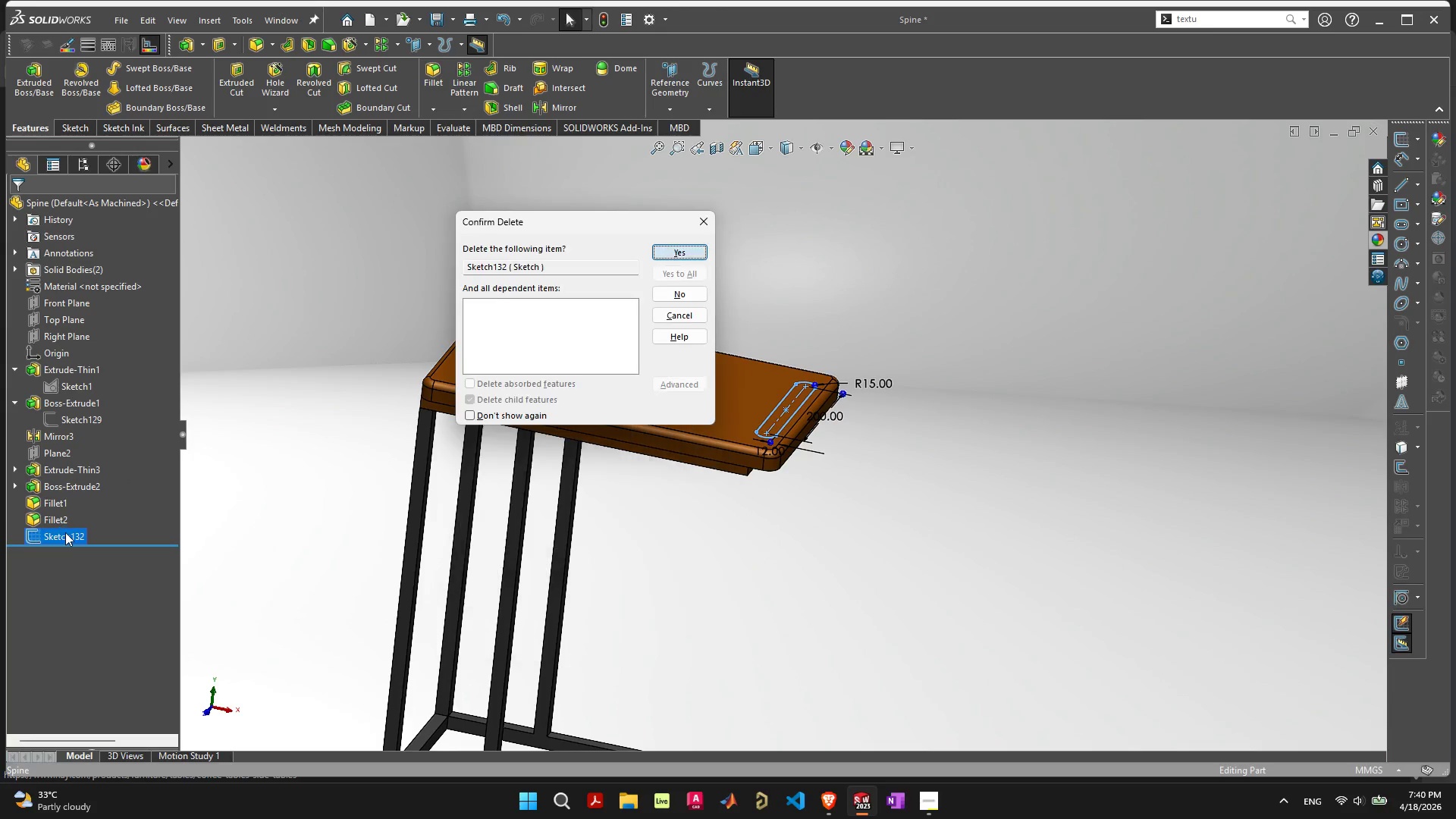 
key(Space)
 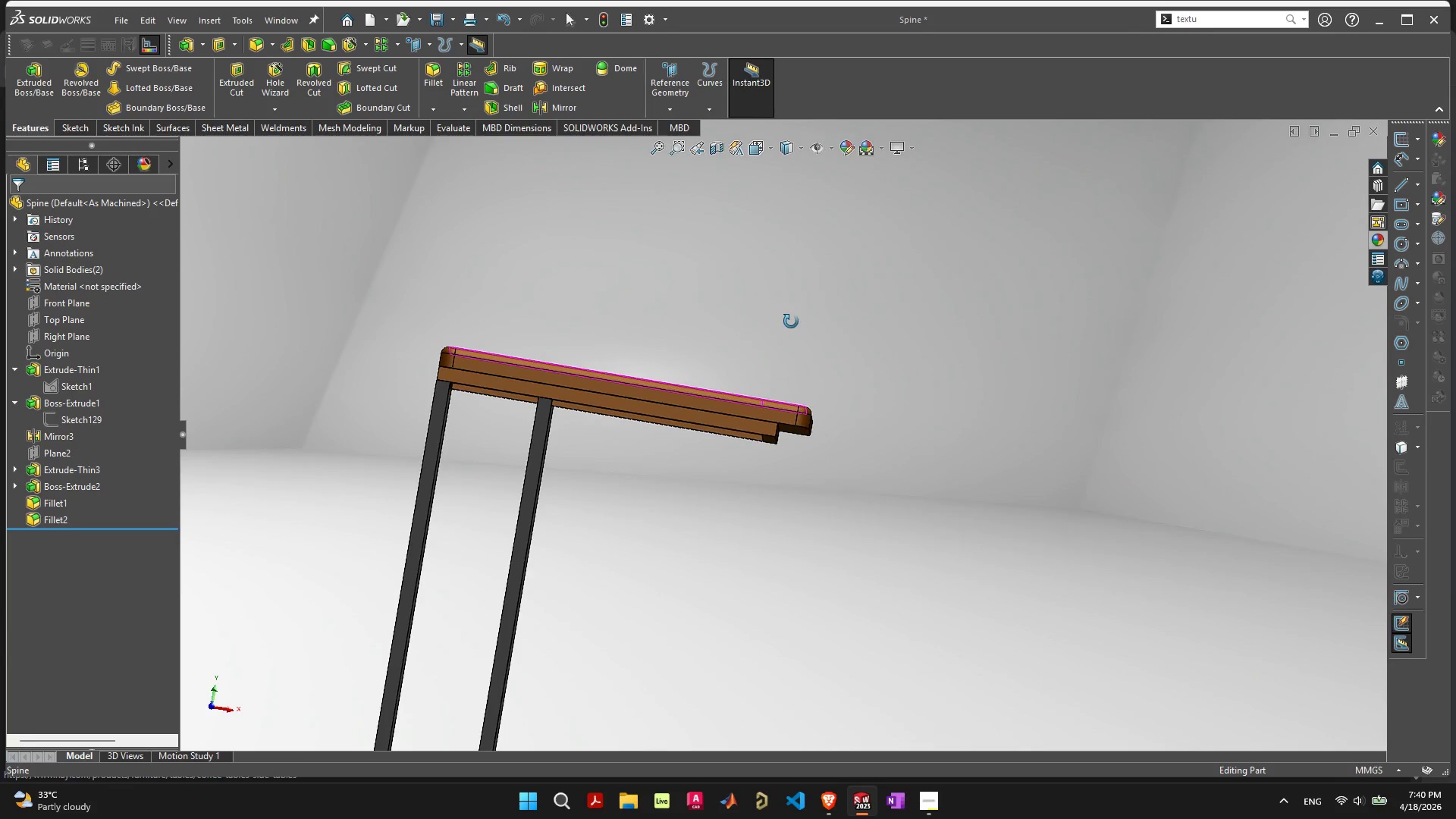 
scroll: coordinate [789, 388], scroll_direction: up, amount: 3.0
 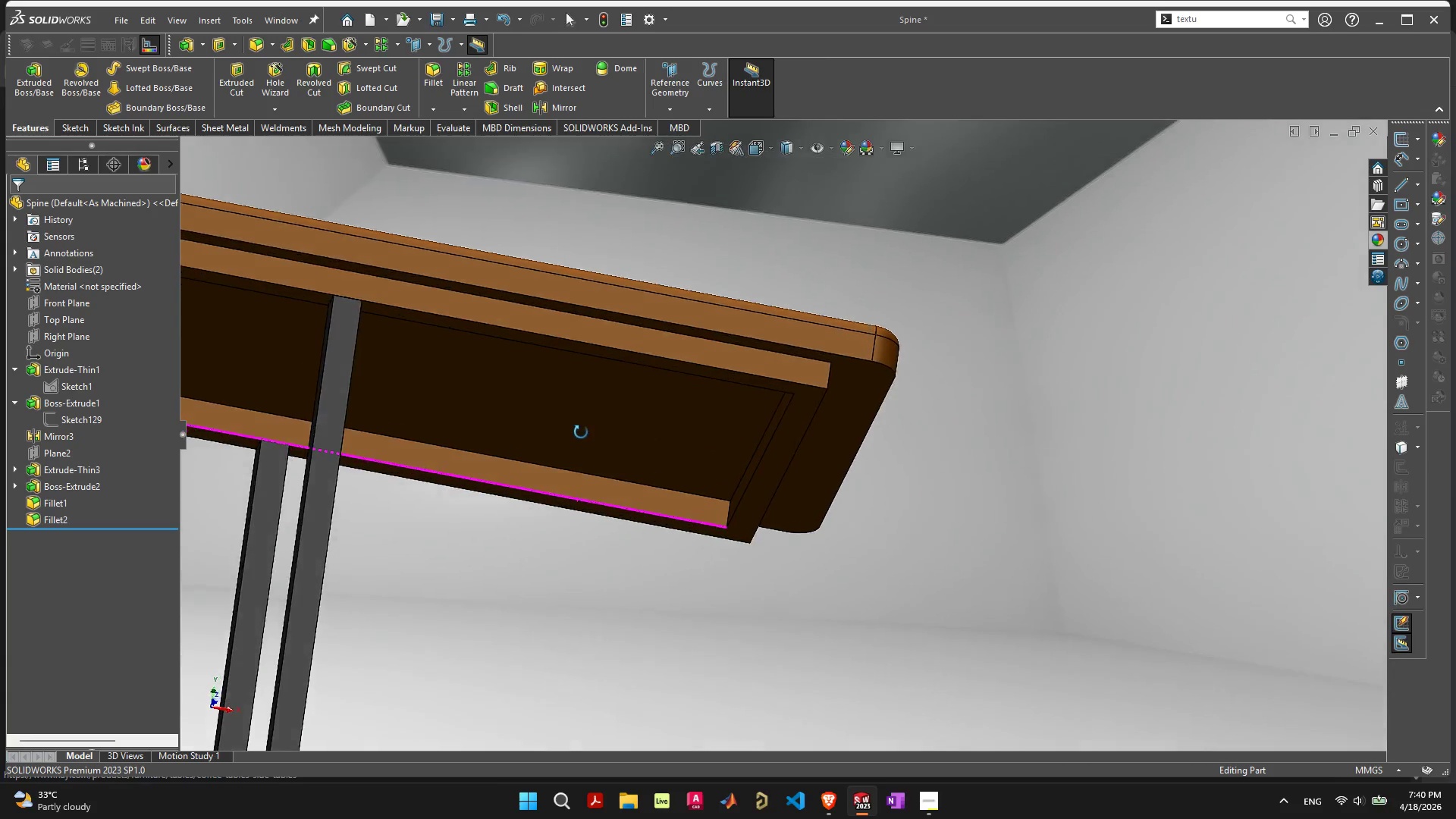 
scroll: coordinate [578, 433], scroll_direction: down, amount: 3.0
 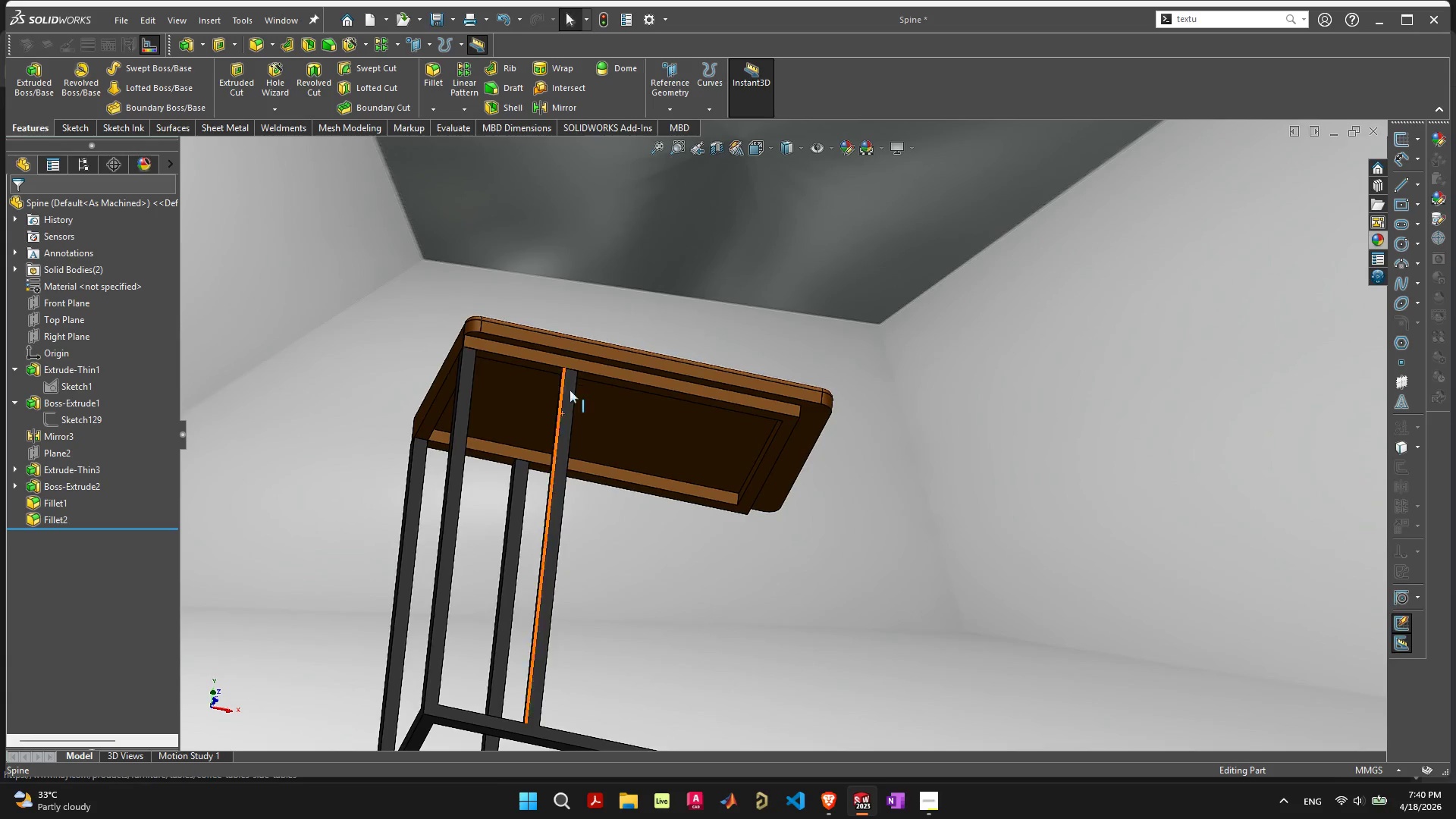 
scroll: coordinate [571, 369], scroll_direction: up, amount: 4.0
 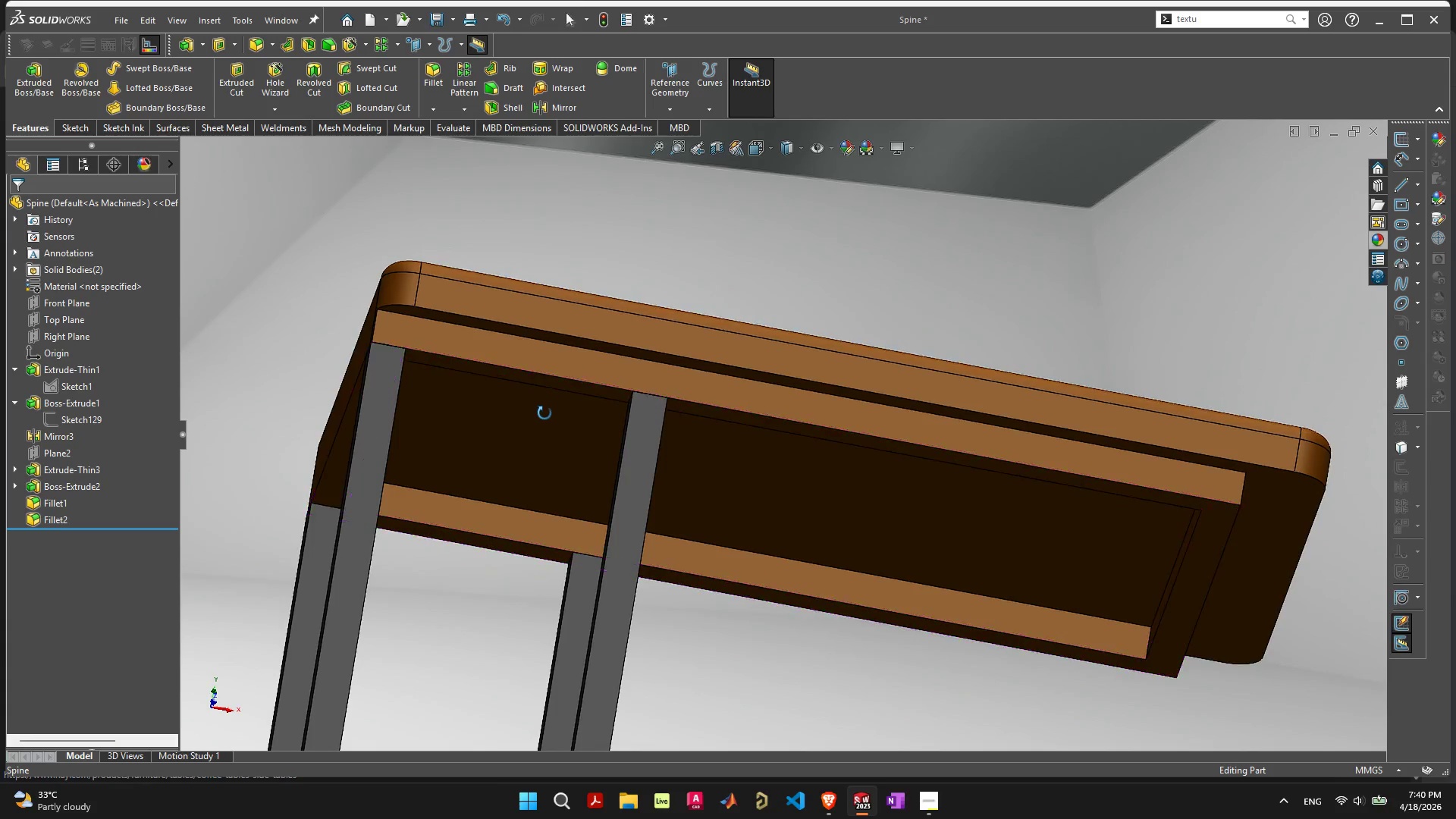 
left_click([578, 331])
 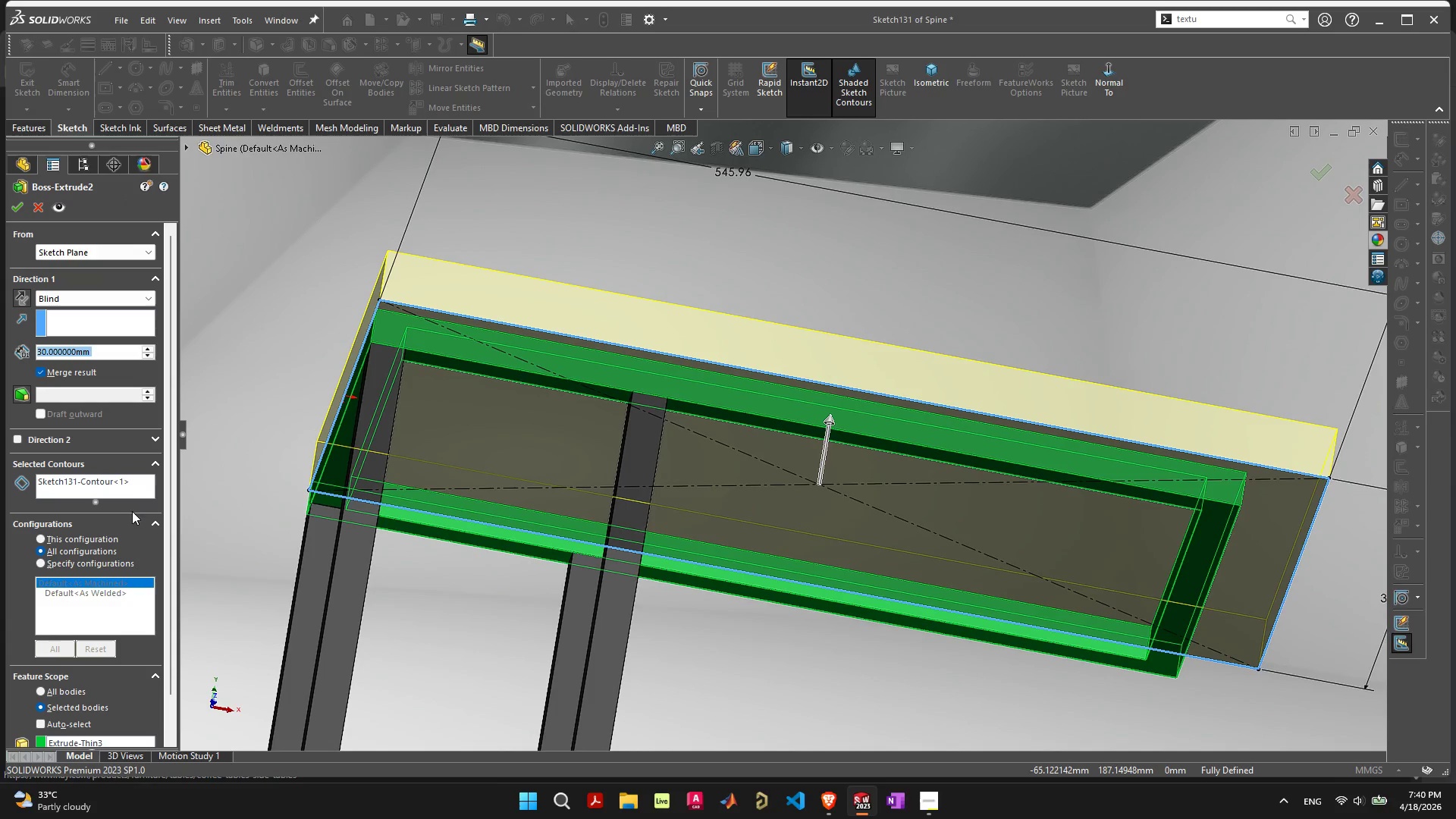 
left_click([44, 366])
 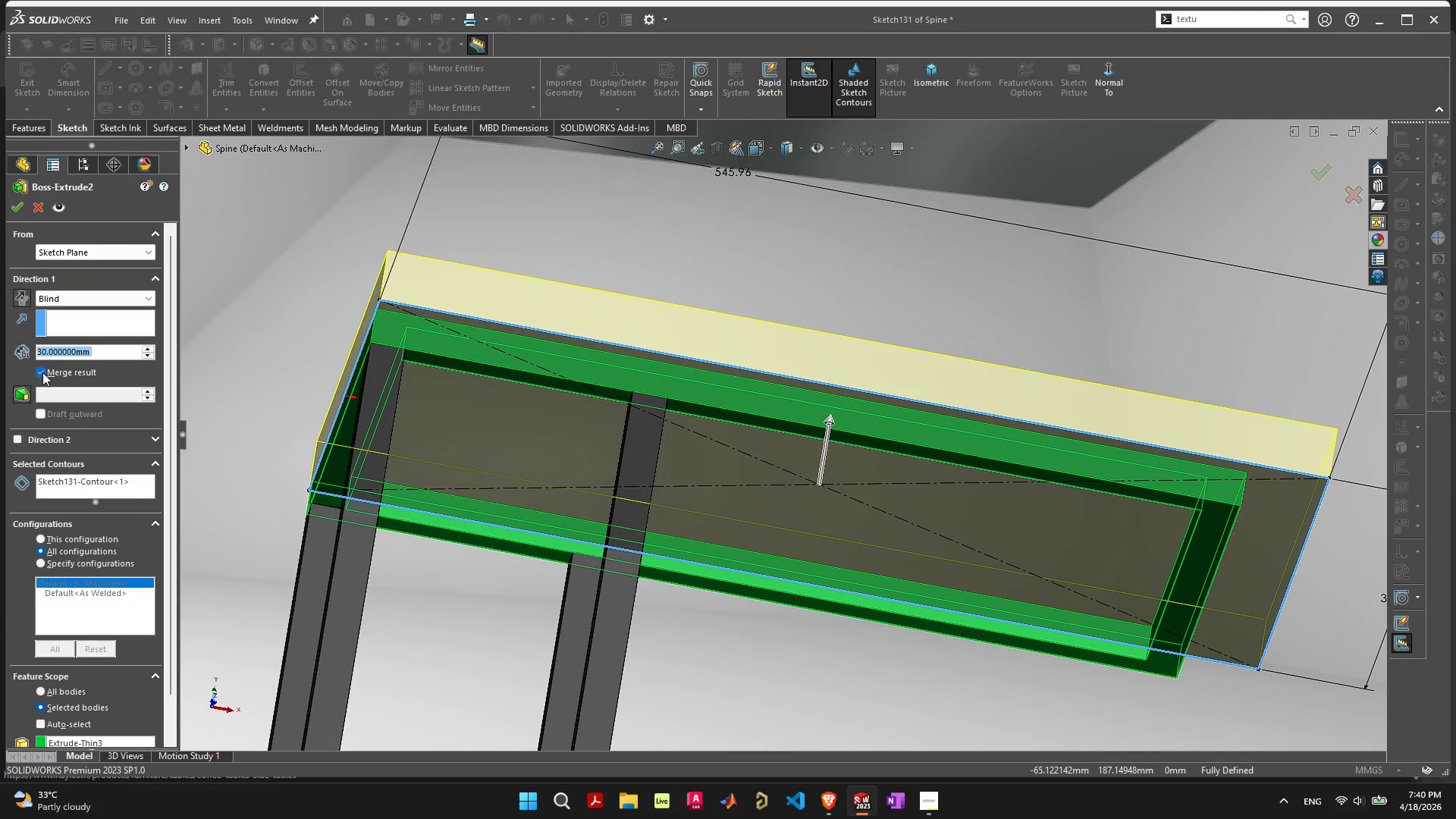 
left_click([39, 373])
 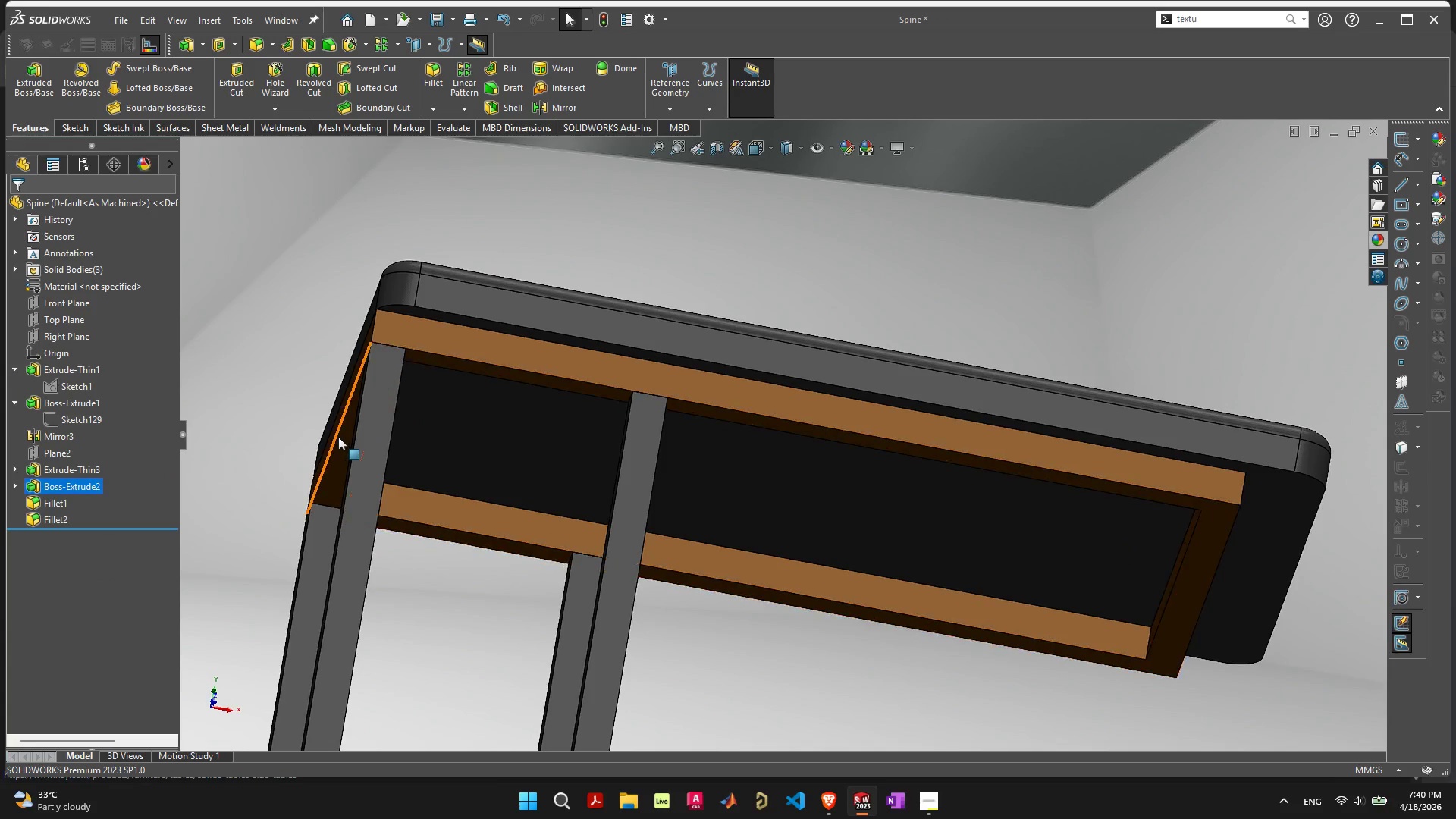 
scroll: coordinate [556, 439], scroll_direction: down, amount: 2.0
 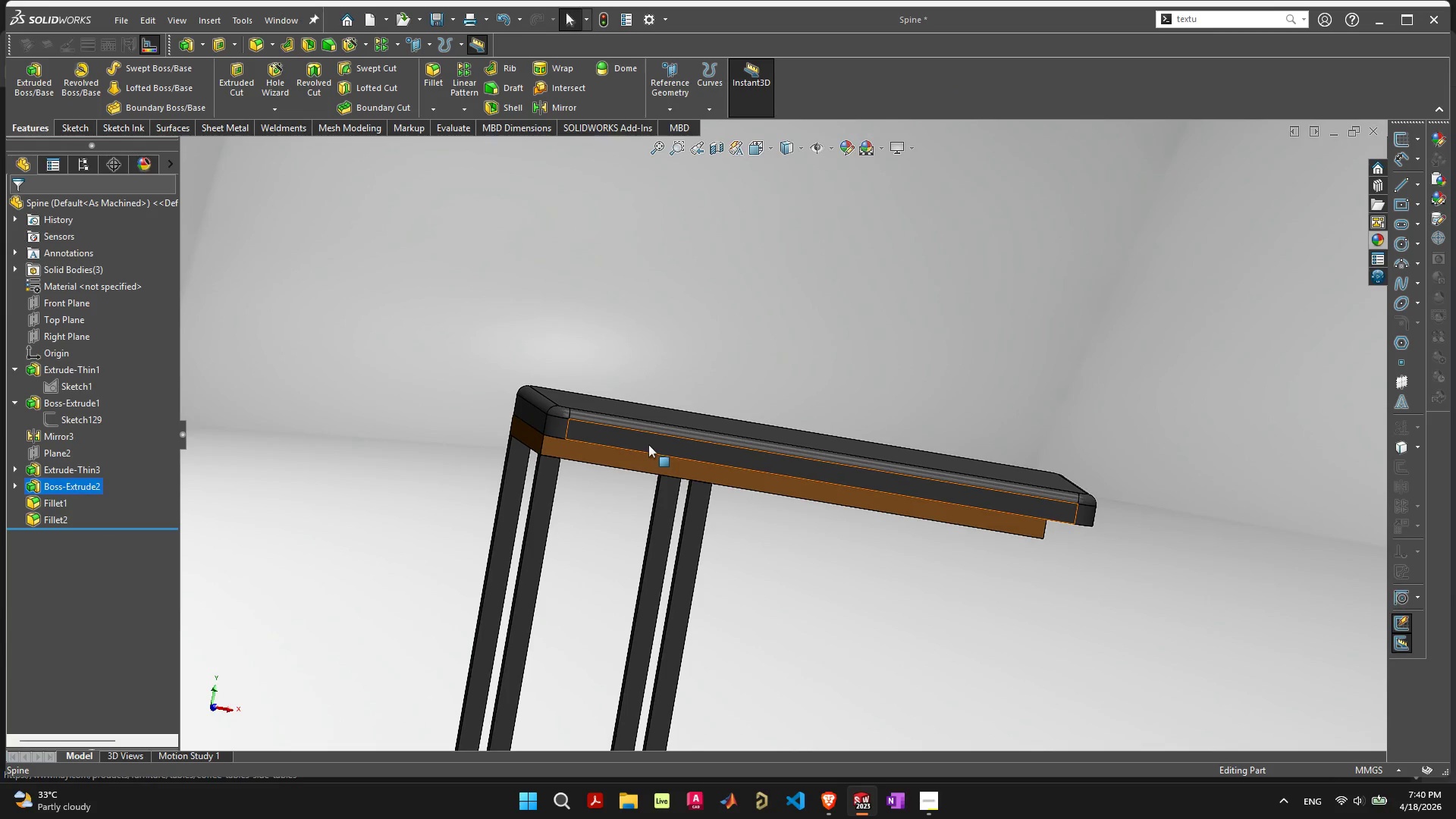 
scroll: coordinate [599, 443], scroll_direction: none, amount: 0.0
 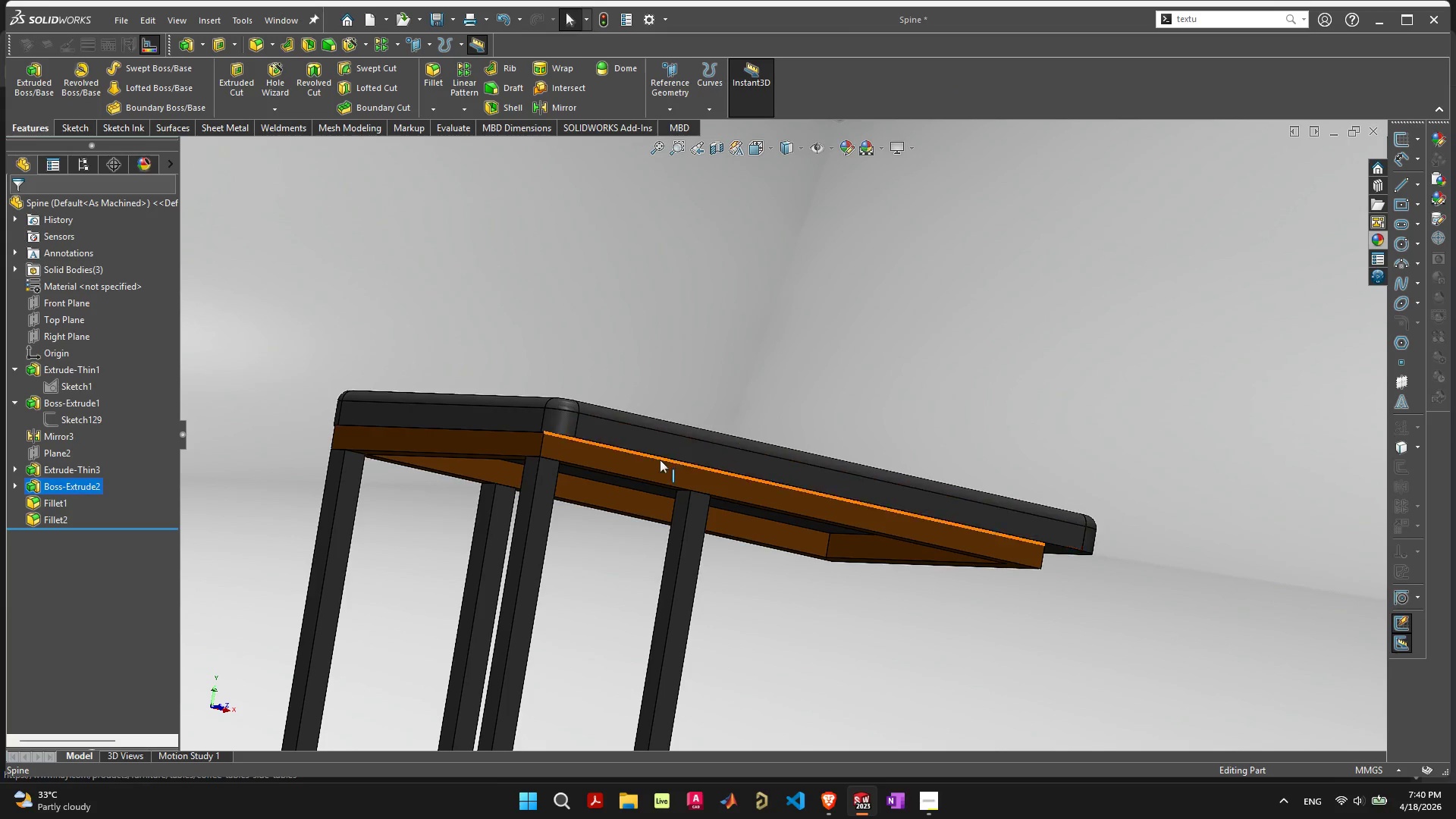 
left_click([657, 469])
 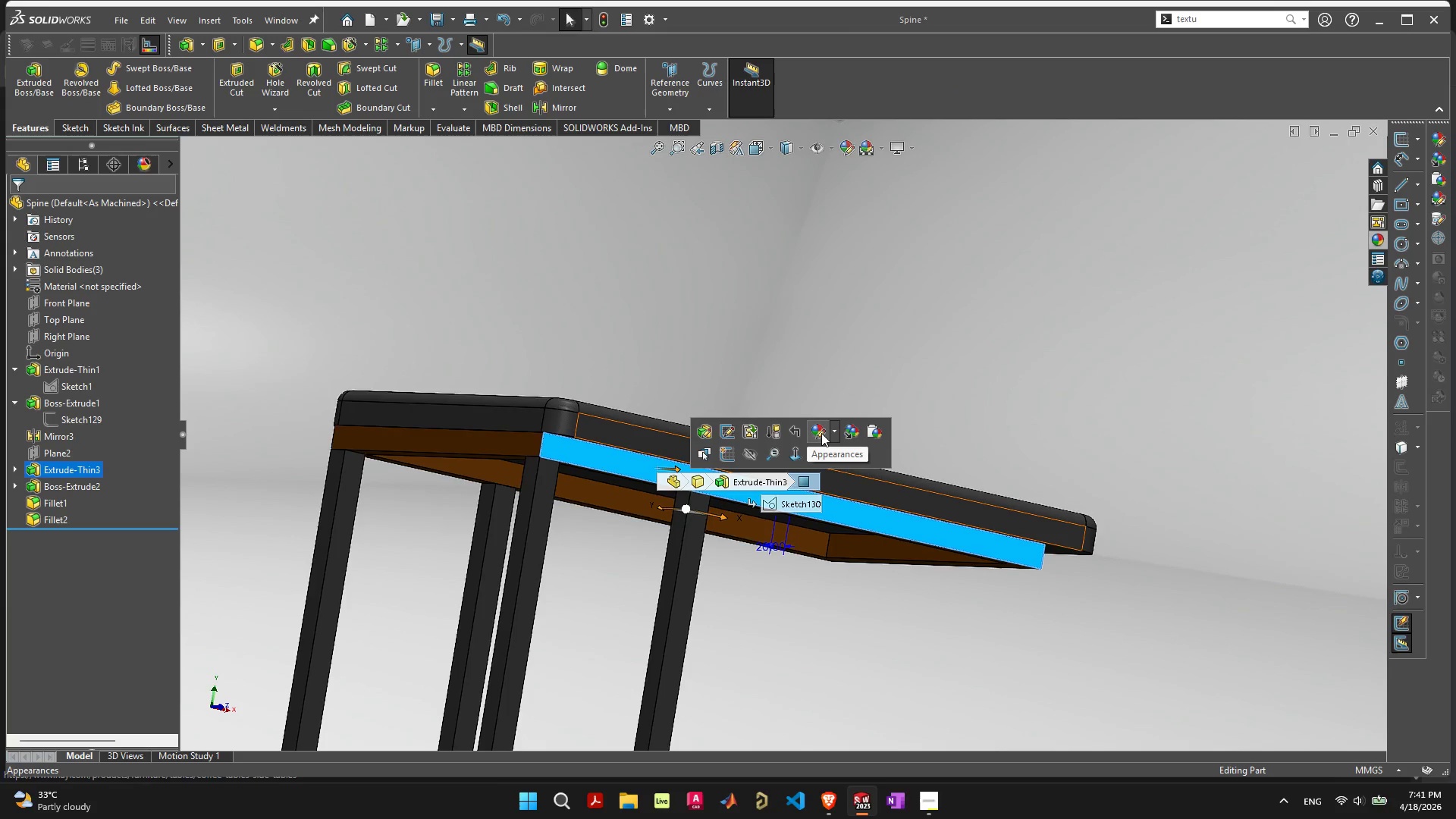 
left_click([830, 433])
 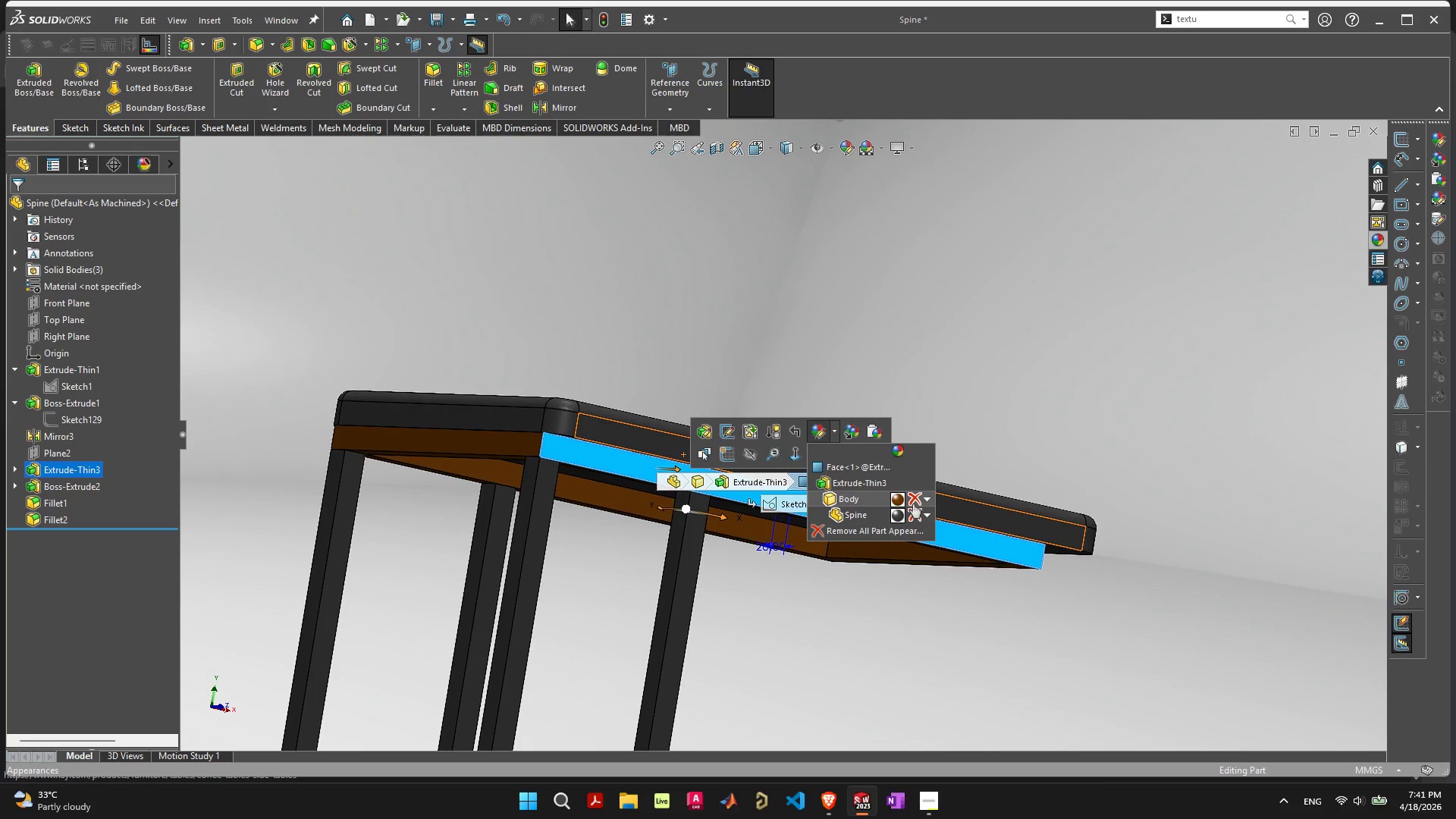 
left_click([914, 499])
 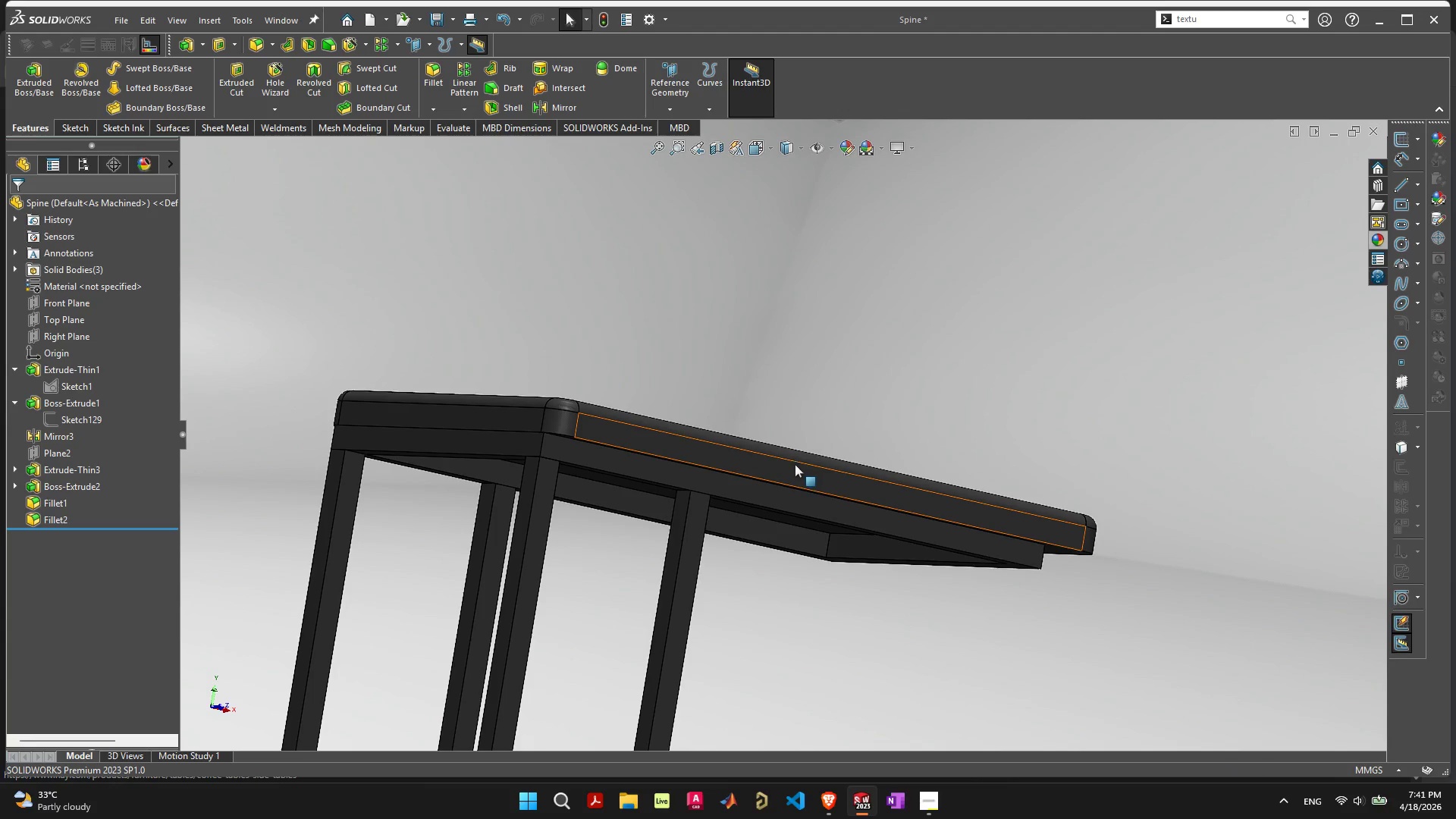 
left_click([795, 465])
 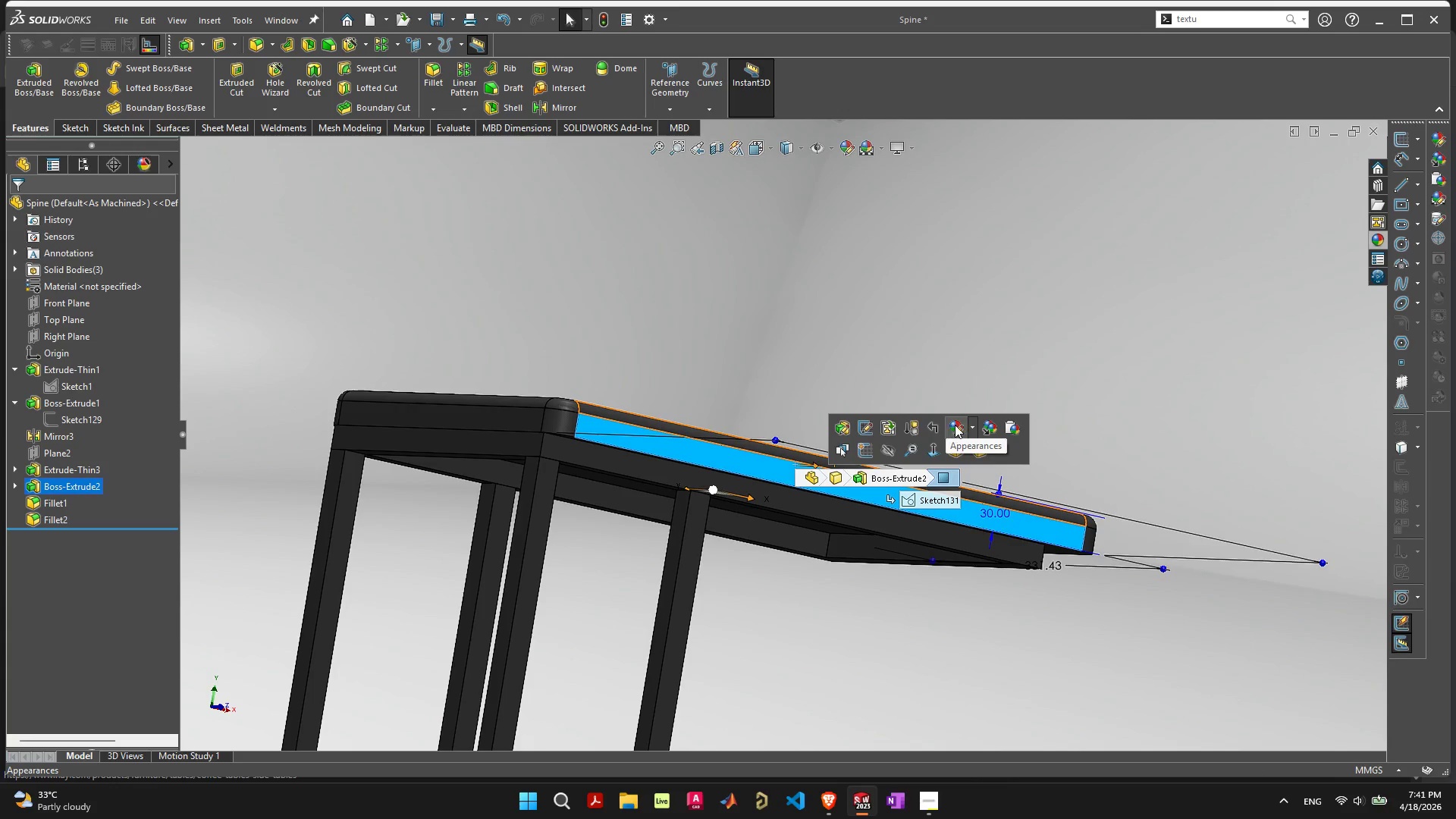 
left_click([963, 425])
 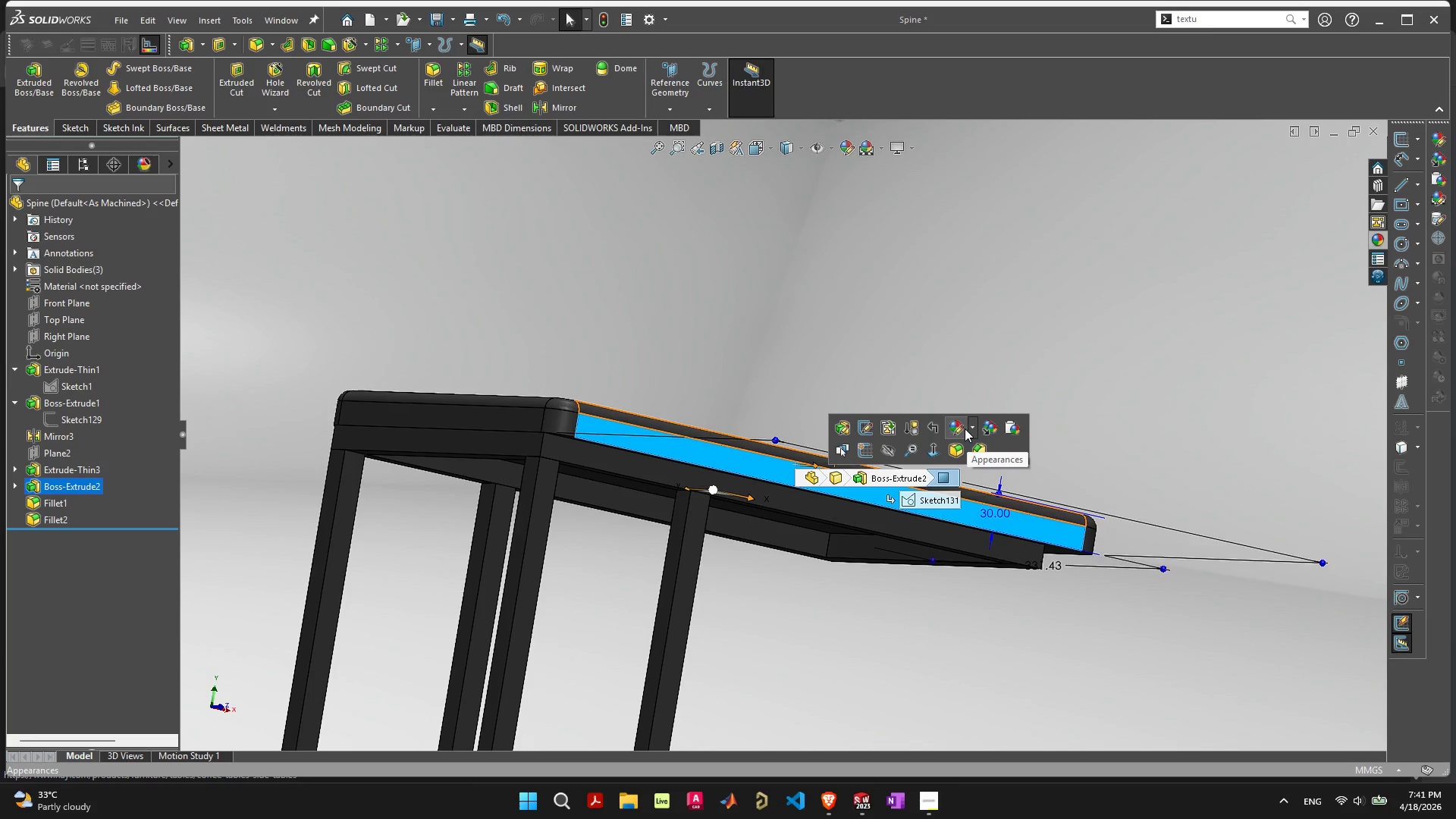 
left_click([956, 425])
 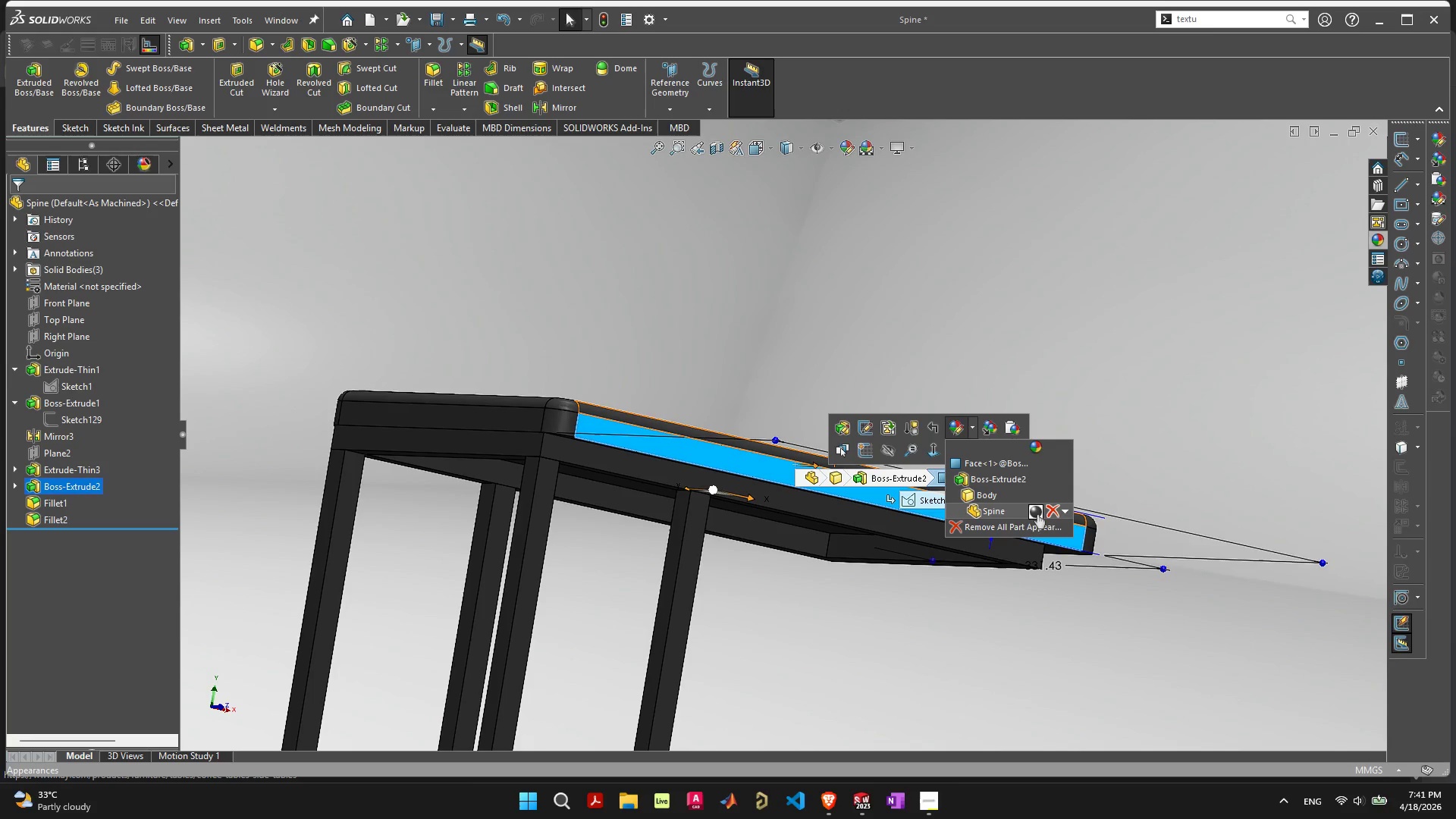 
left_click([1052, 514])
 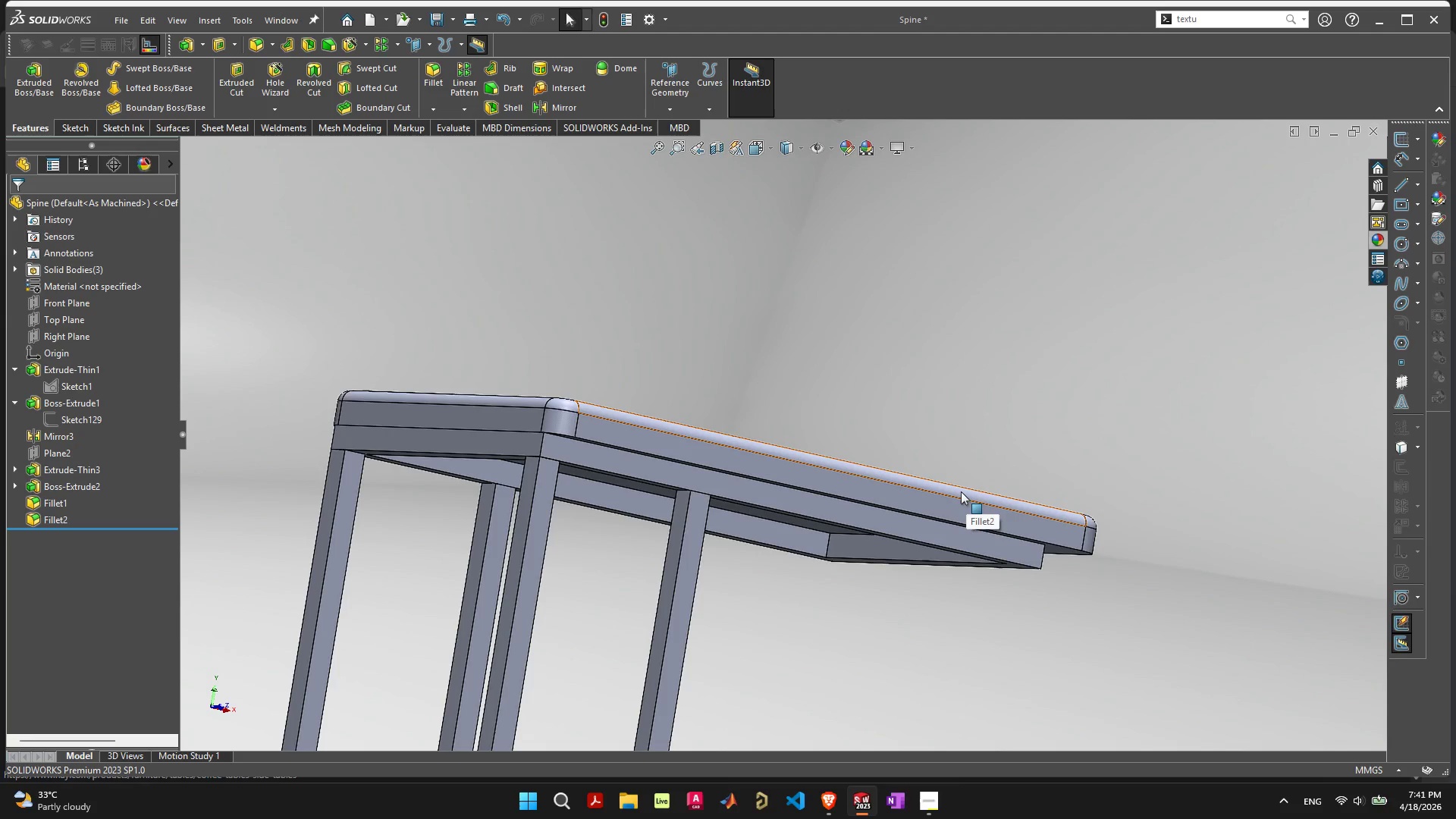 
key(Control+ControlLeft)
 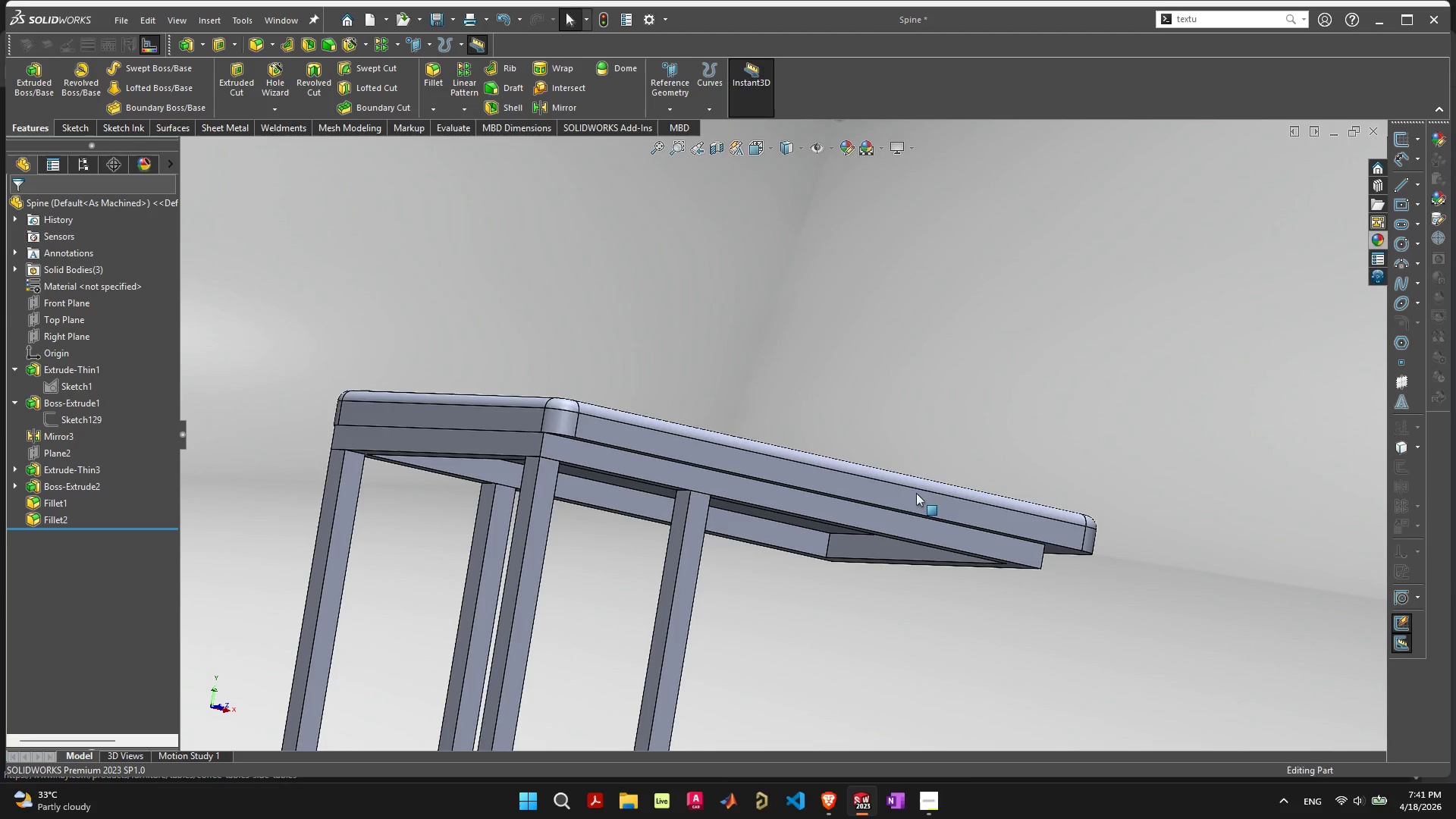 
left_click([846, 485])
 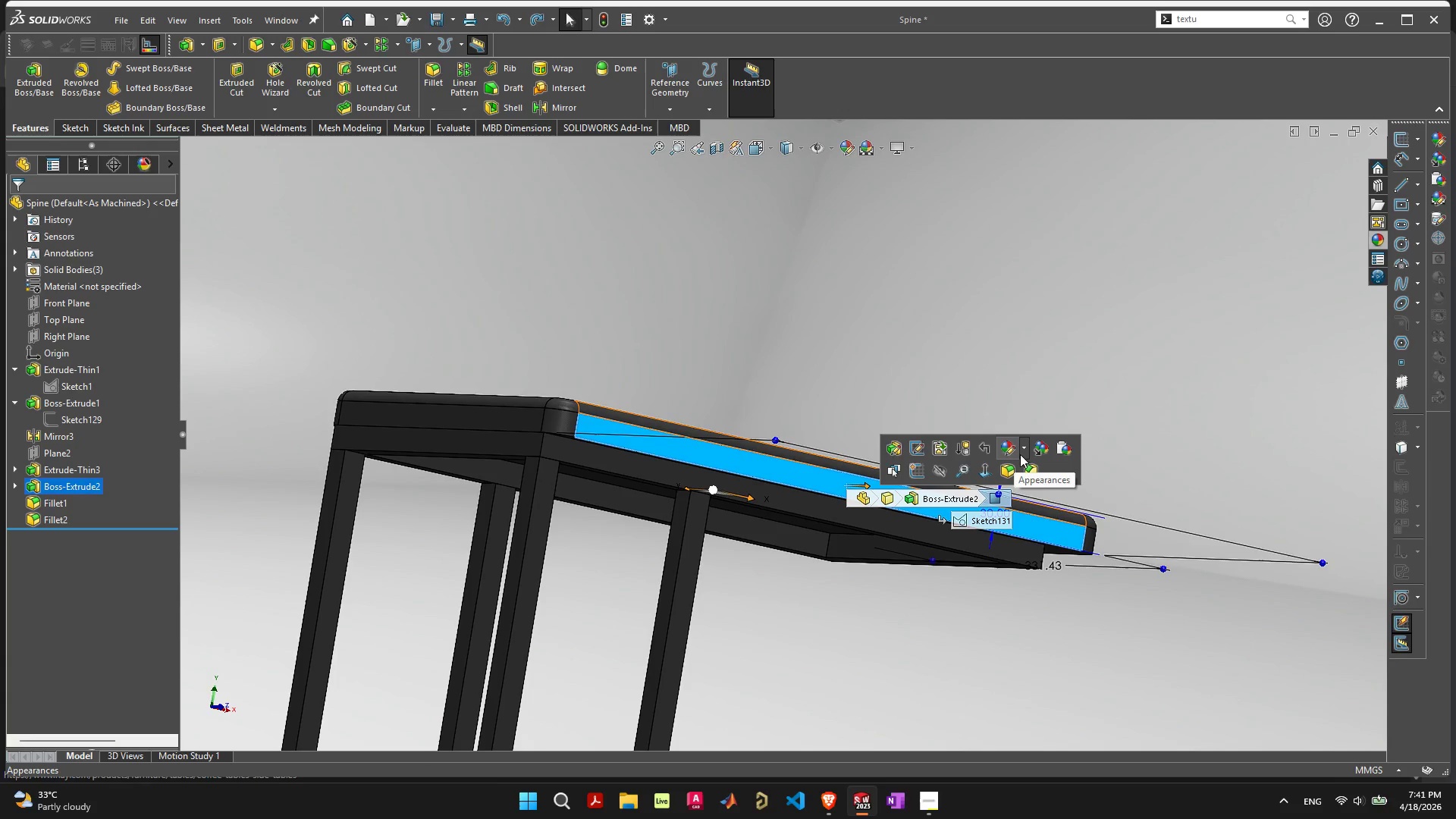 
left_click([1029, 450])
 